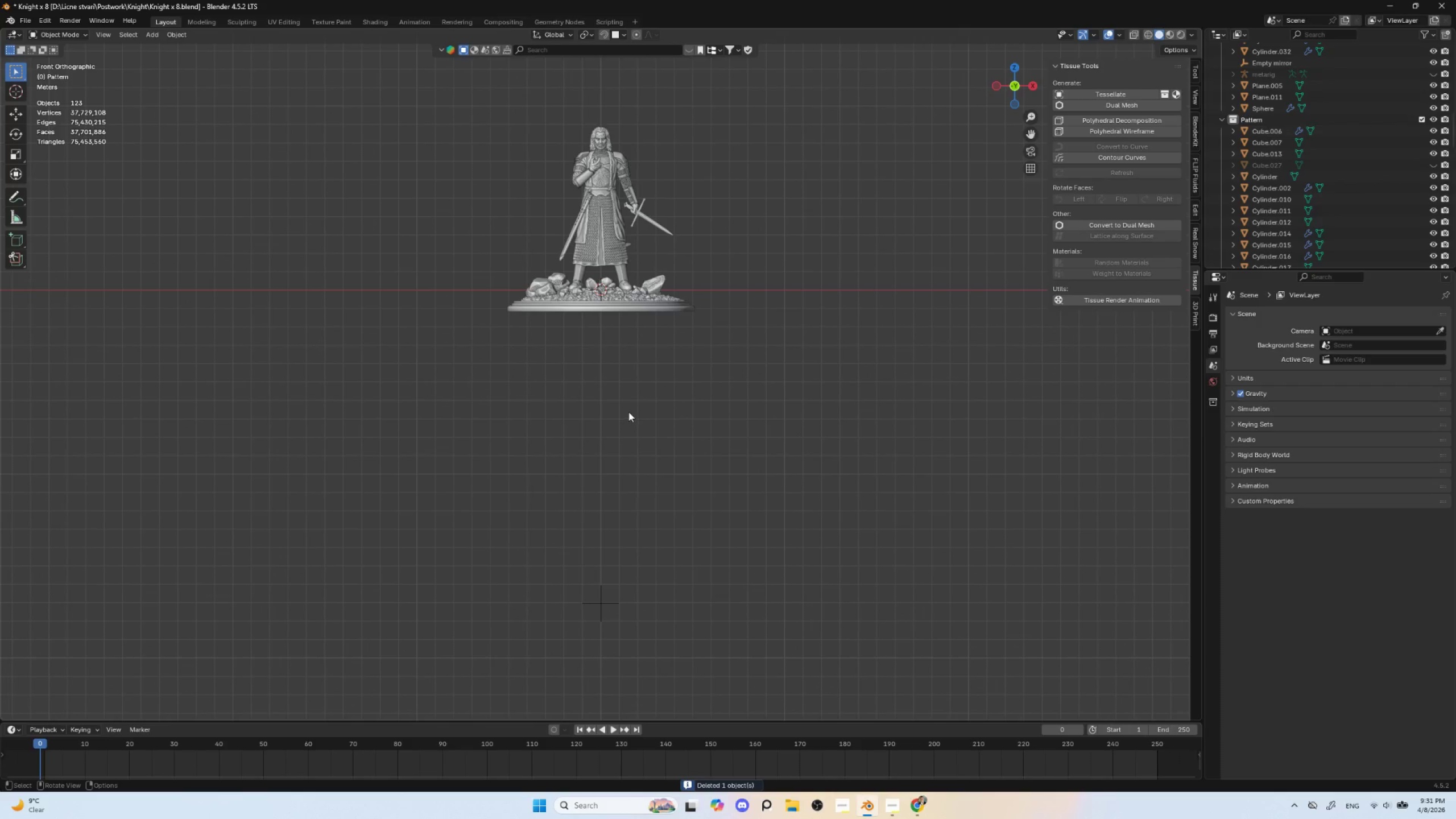 
hold_key(key=ShiftLeft, duration=0.55)
 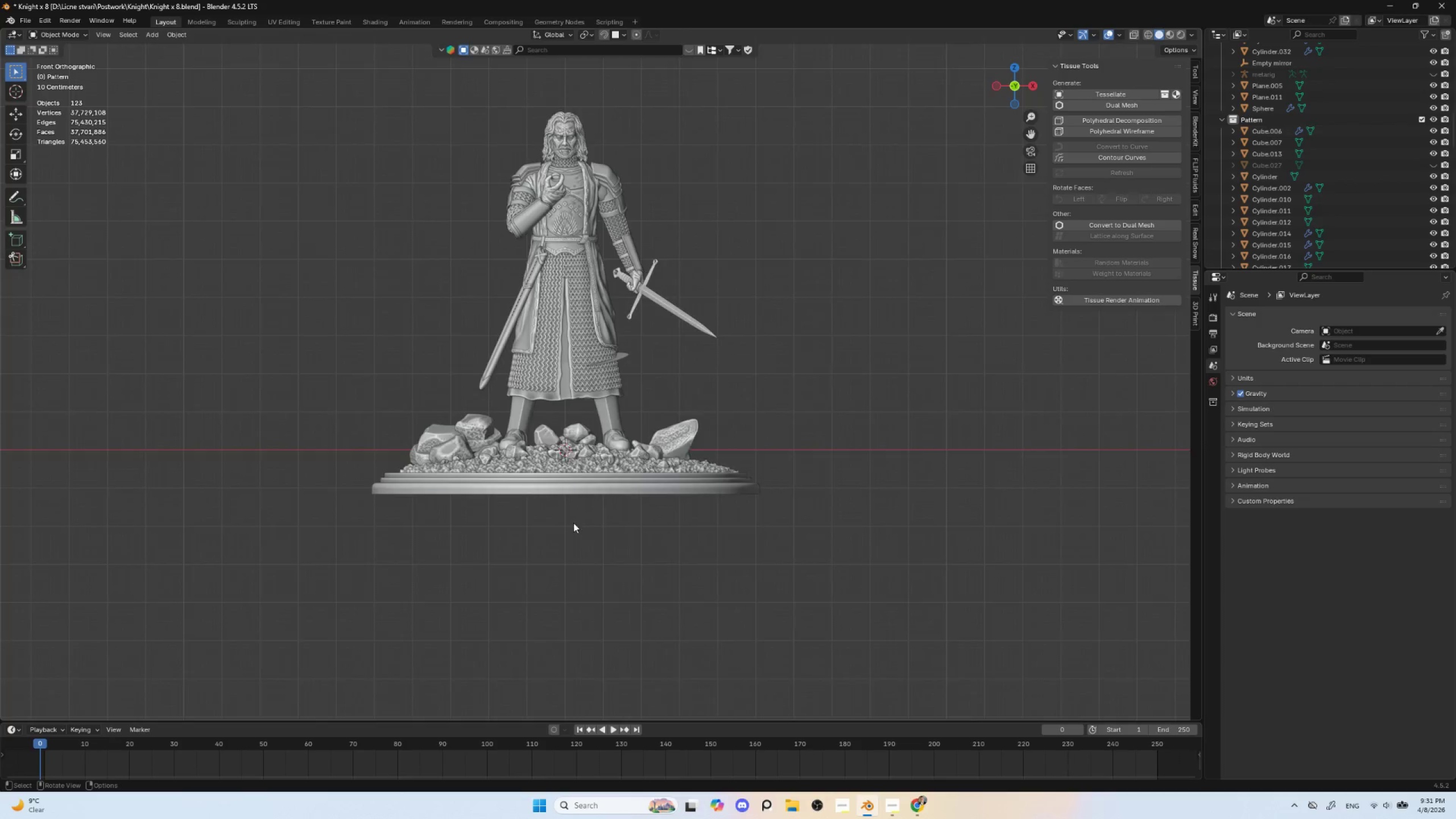 
scroll: coordinate [570, 514], scroll_direction: up, amount: 9.0
 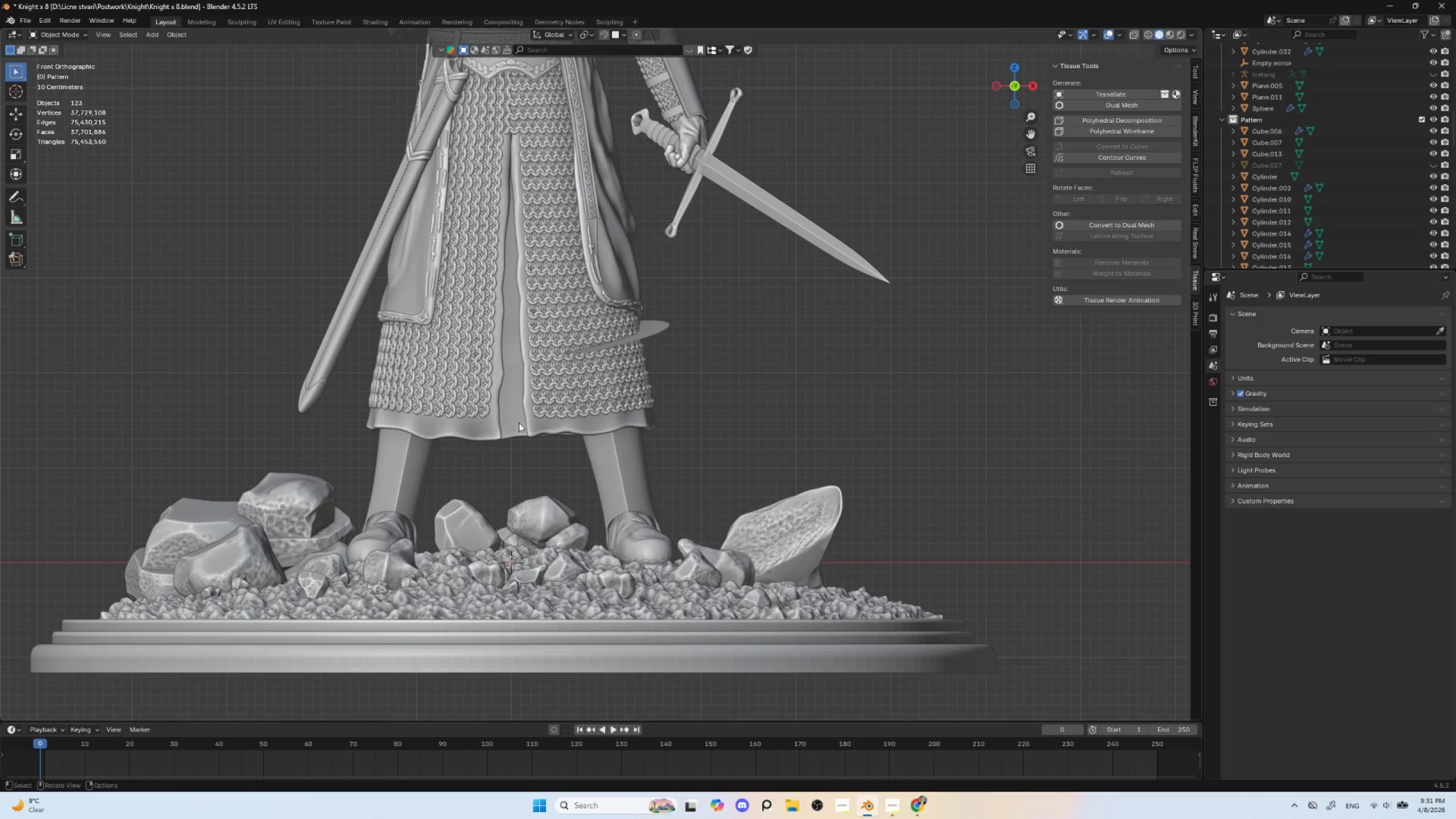 
key(Shift+A)
 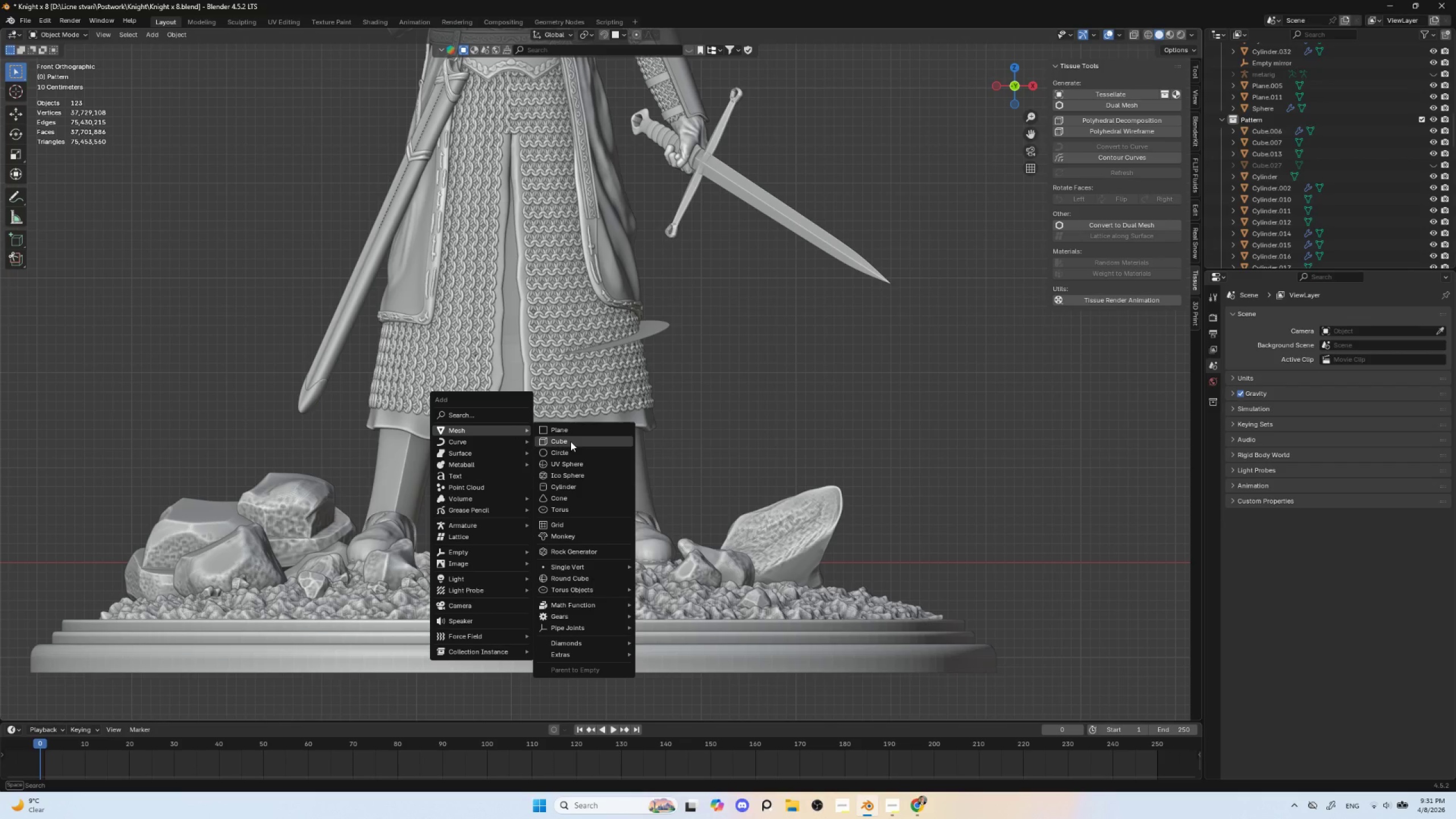 
left_click([570, 441])
 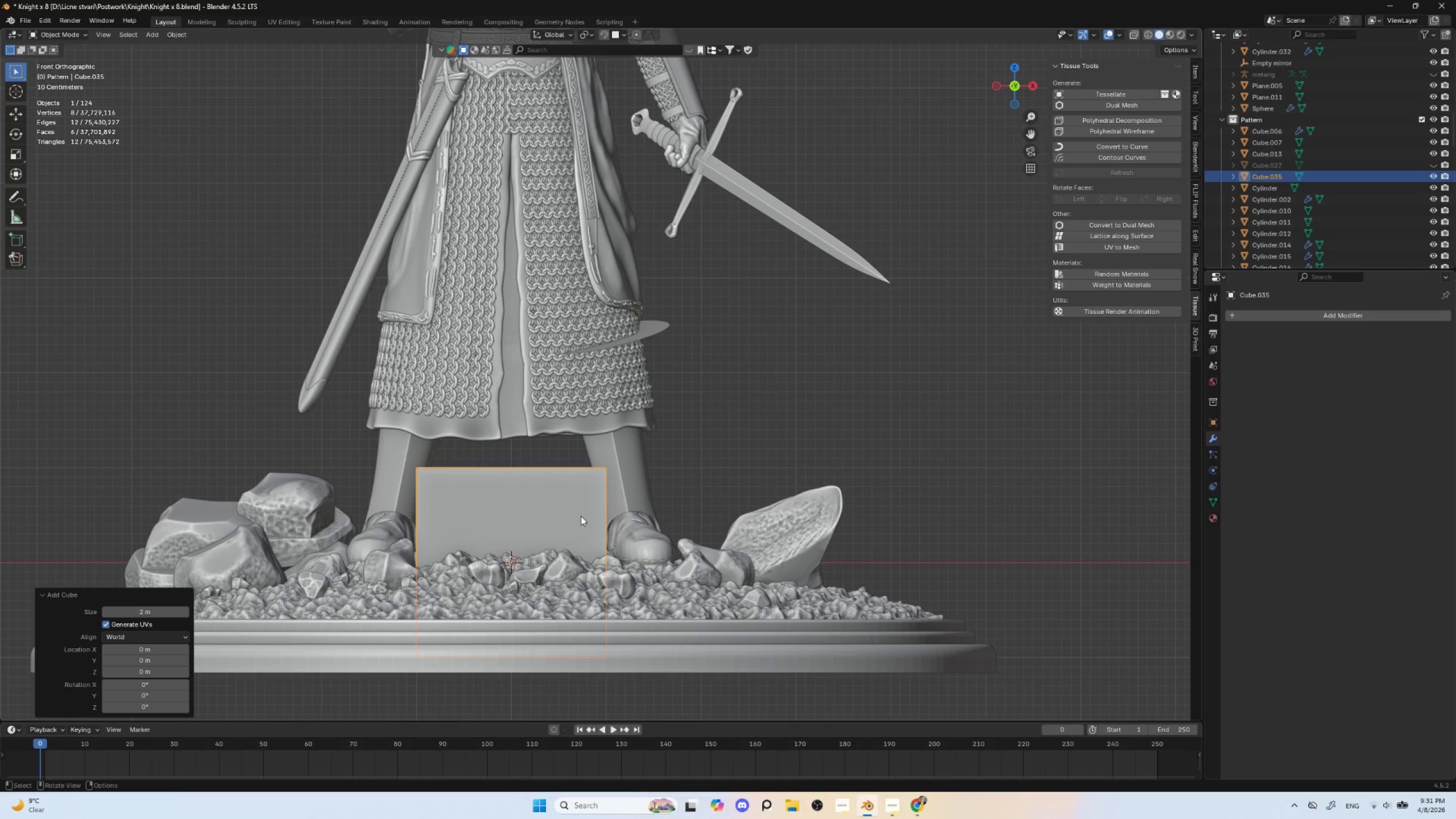 
type(gz)
 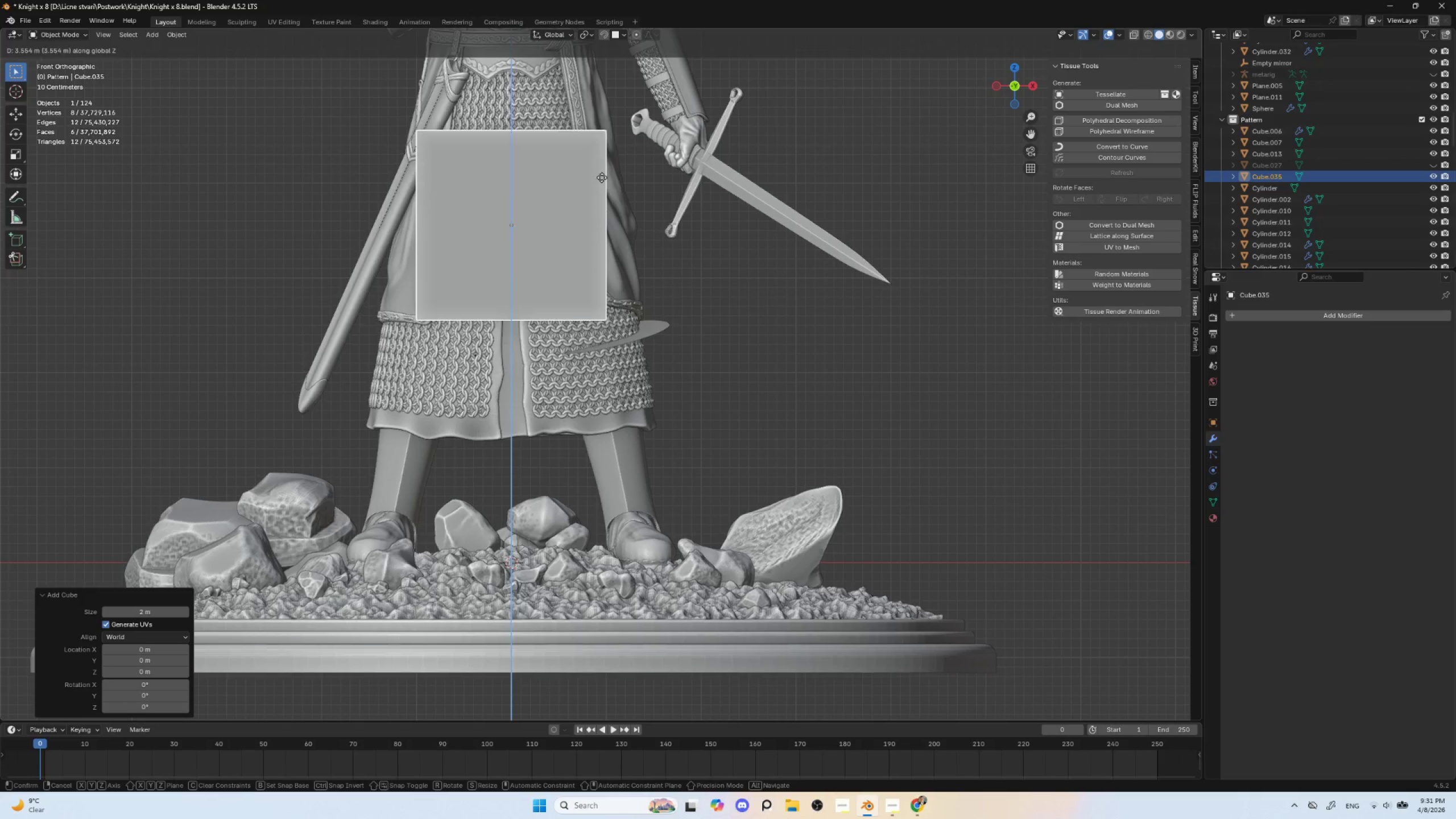 
left_click([602, 177])
 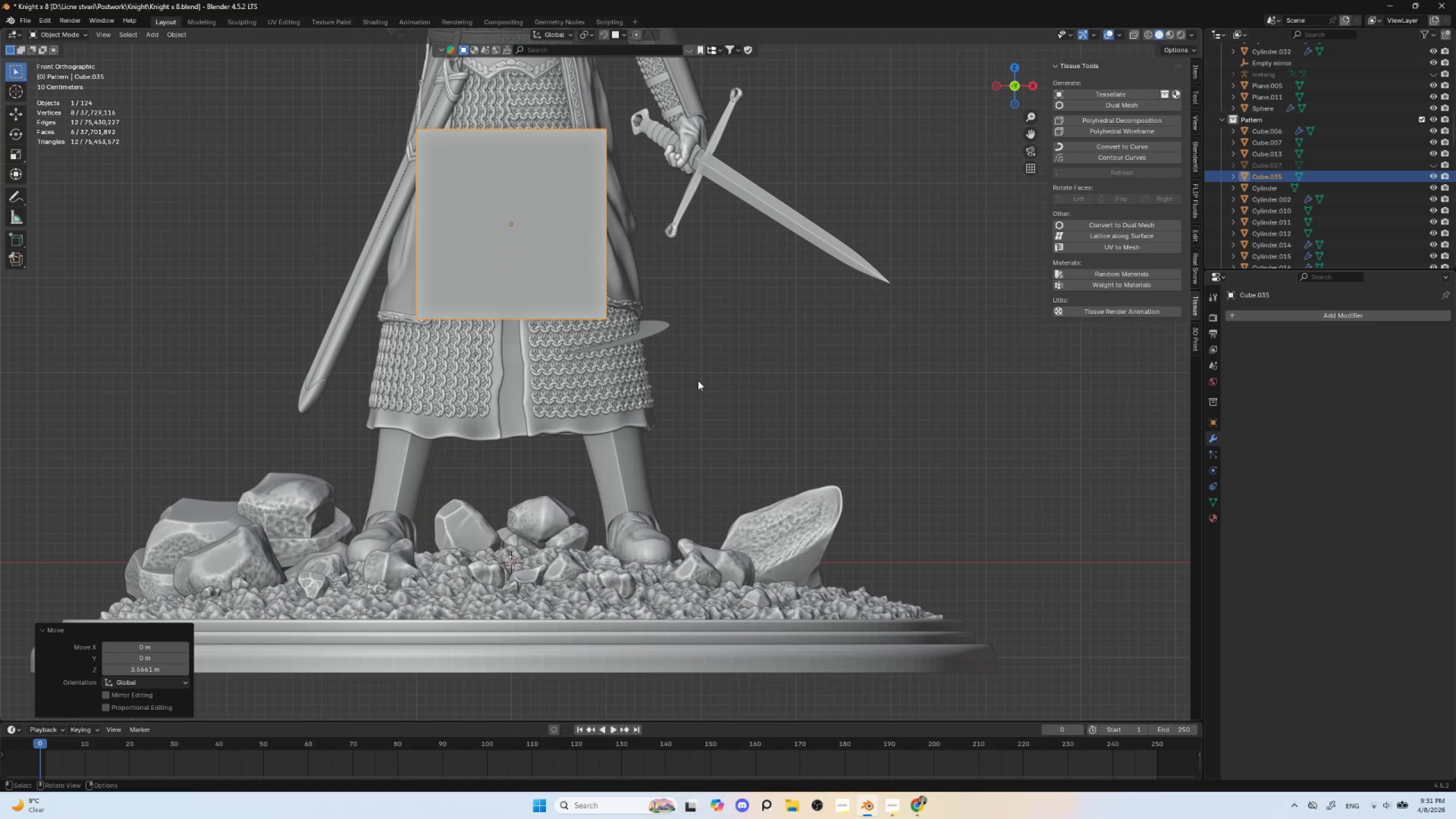 
key(Control+2)
 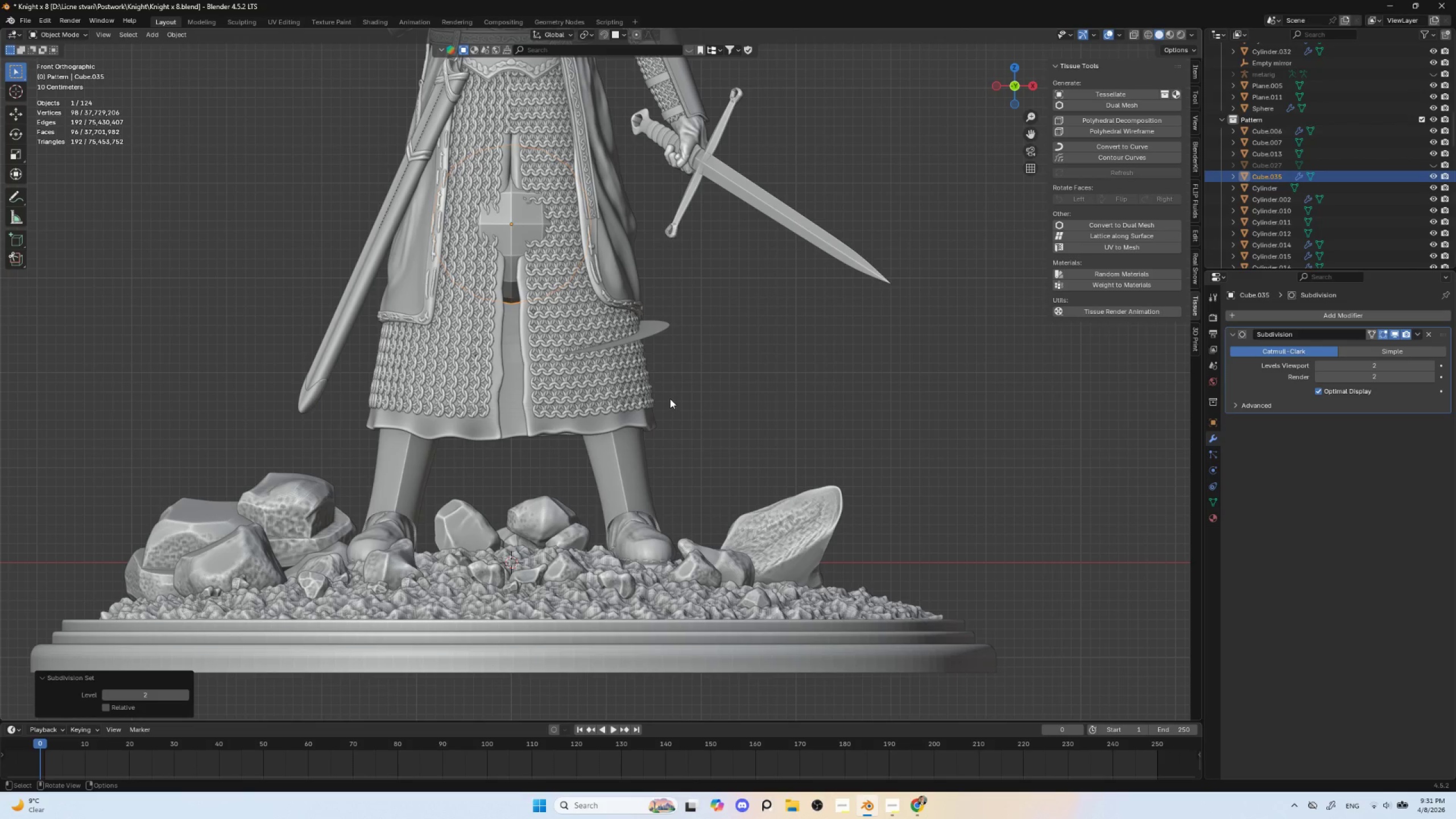 
key(S)
 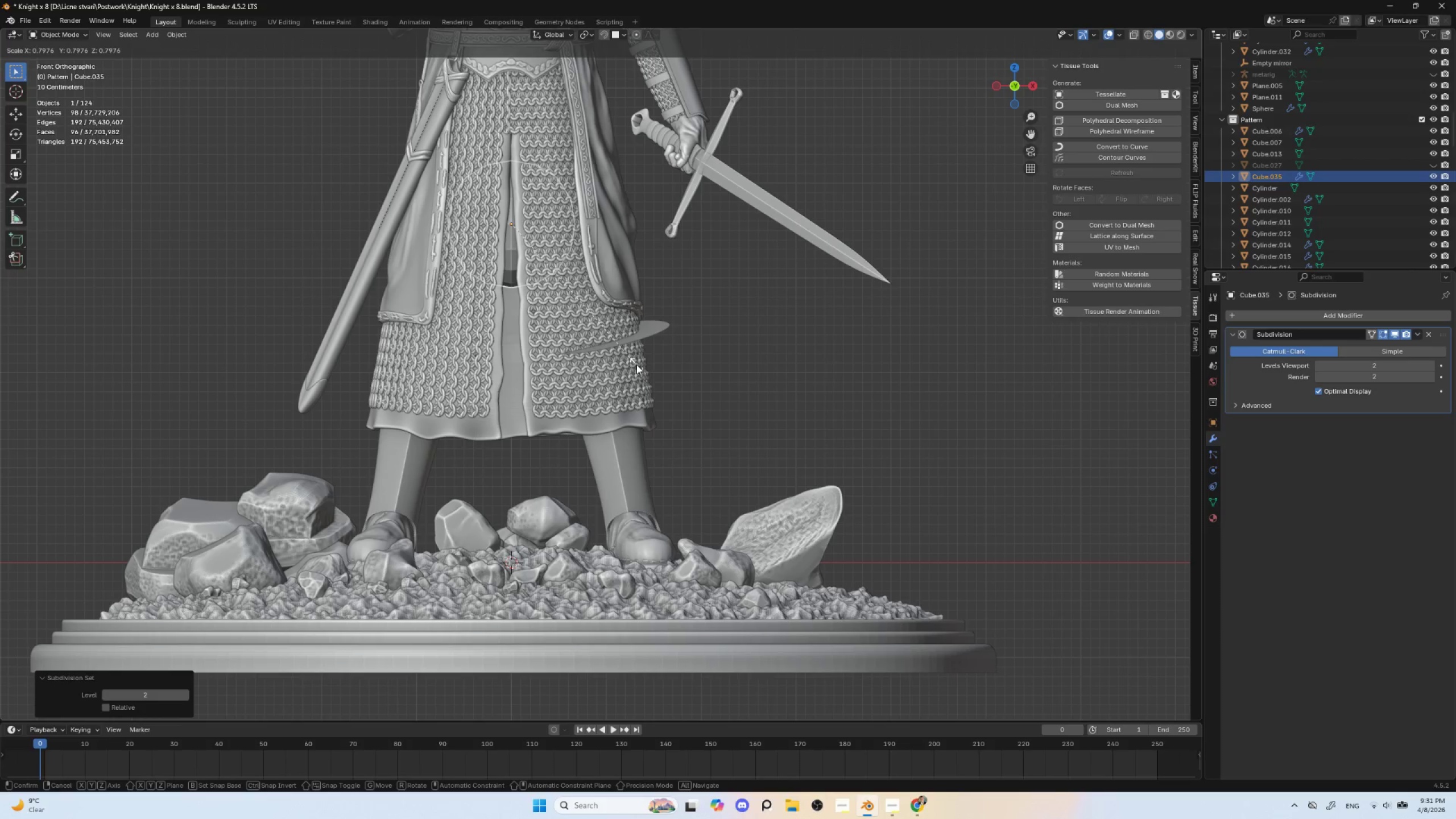 
left_click([636, 365])
 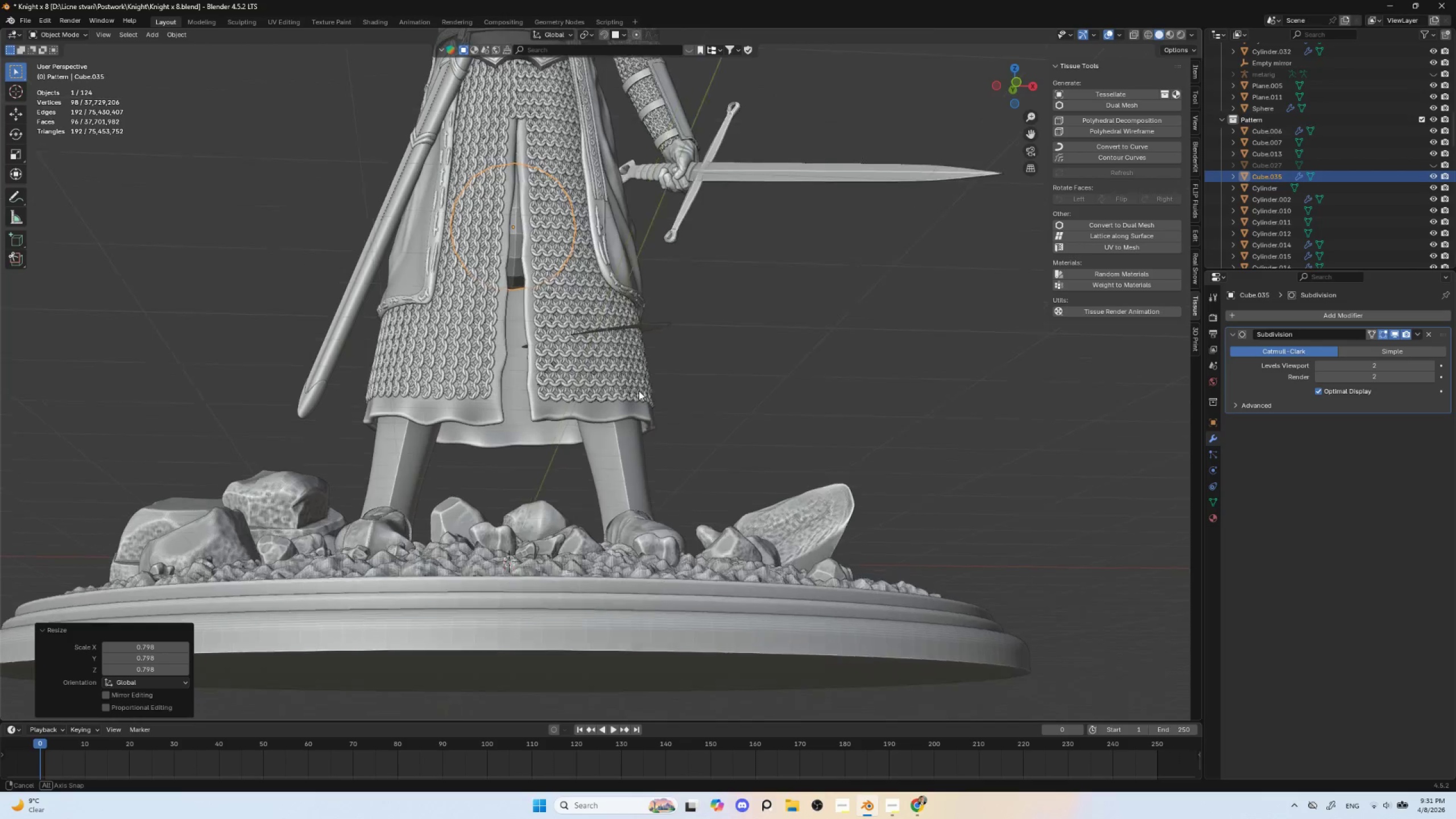 
hold_key(key=ShiftLeft, duration=0.91)
 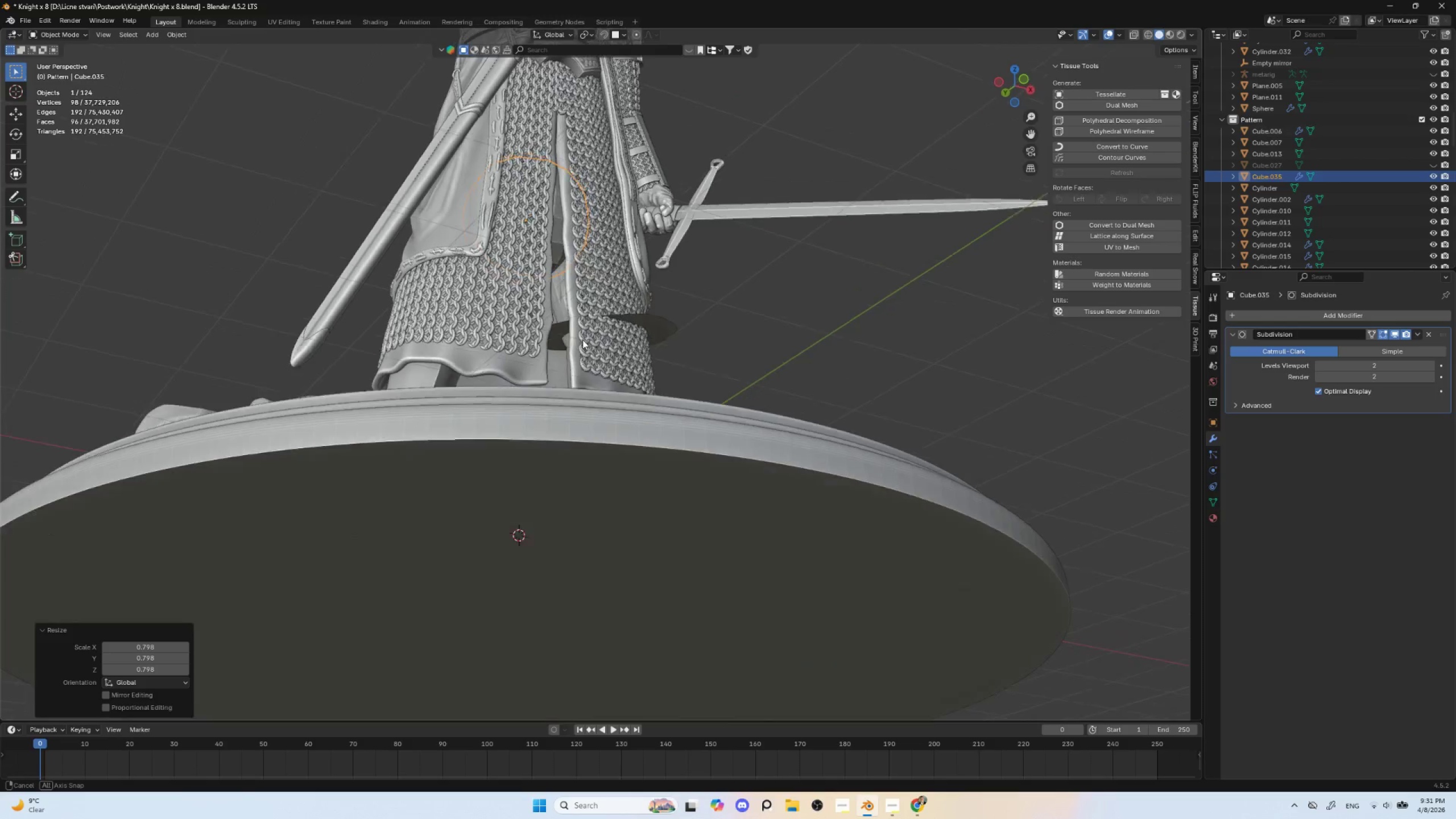 
hold_key(key=ShiftLeft, duration=1.83)
scroll: coordinate [581, 353], scroll_direction: up, amount: 2.0
 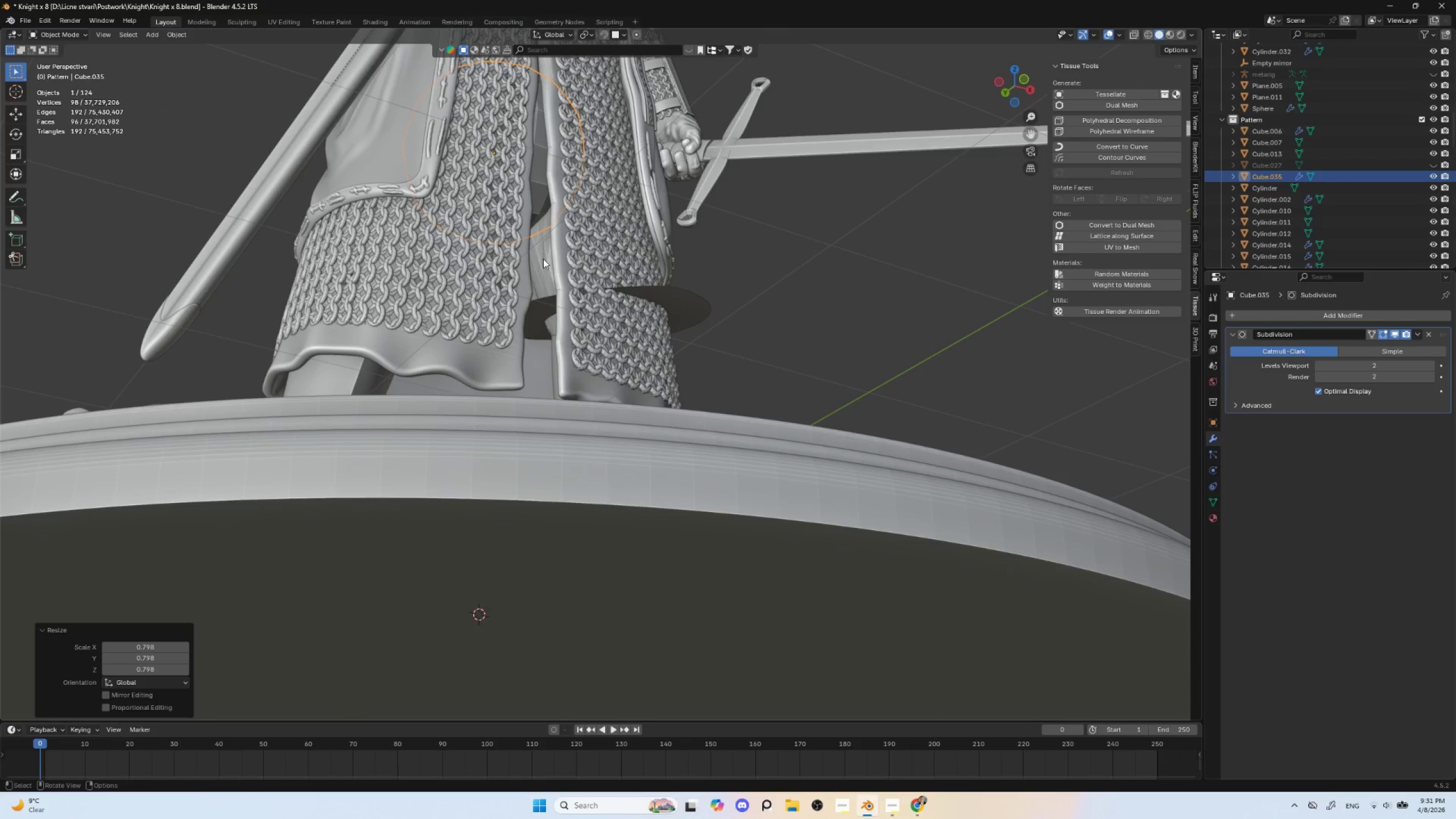 
hold_key(key=ShiftLeft, duration=0.41)
left_click([543, 259])
 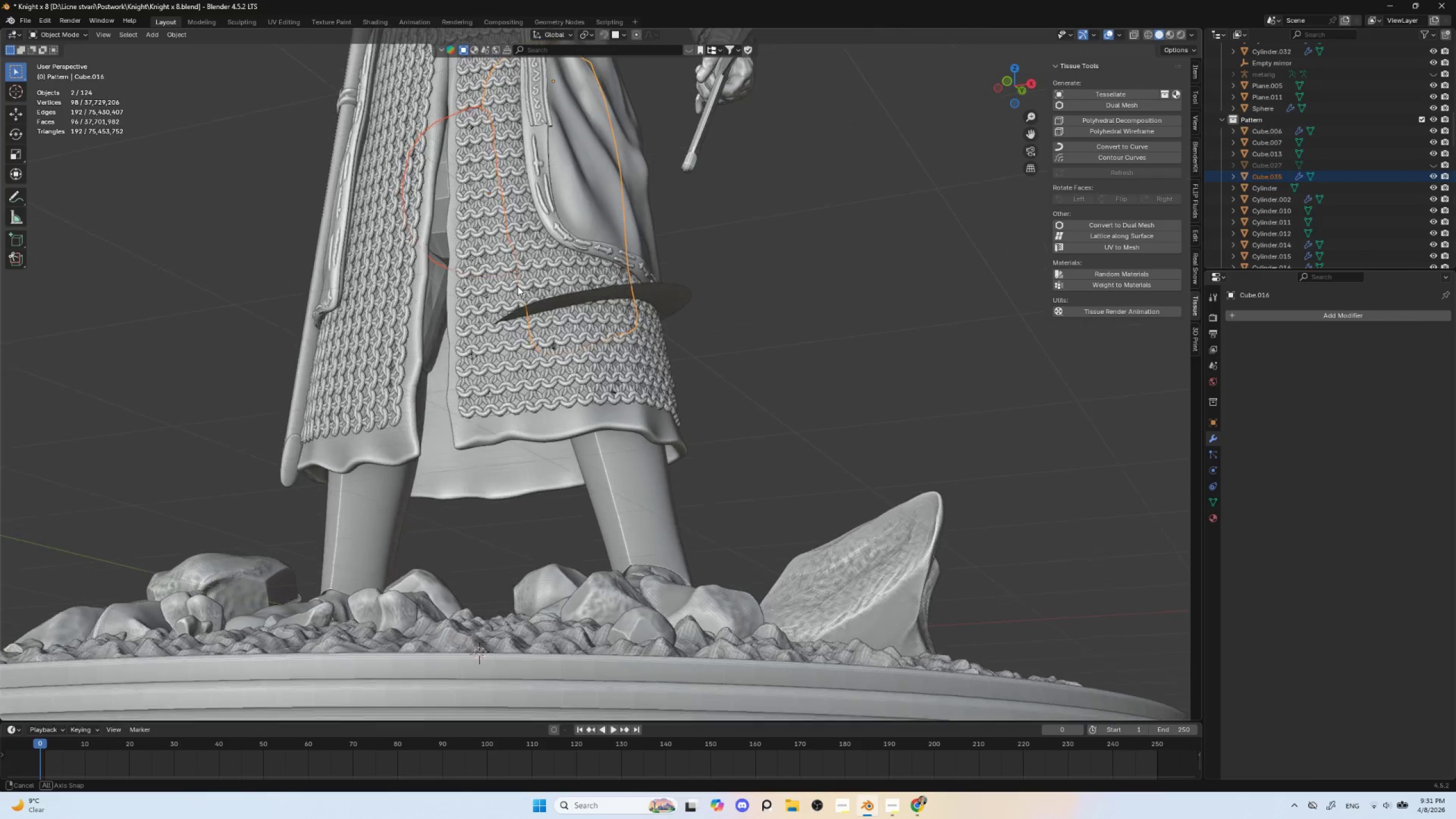 
hold_key(key=ShiftLeft, duration=0.89)
left_click([436, 296])
 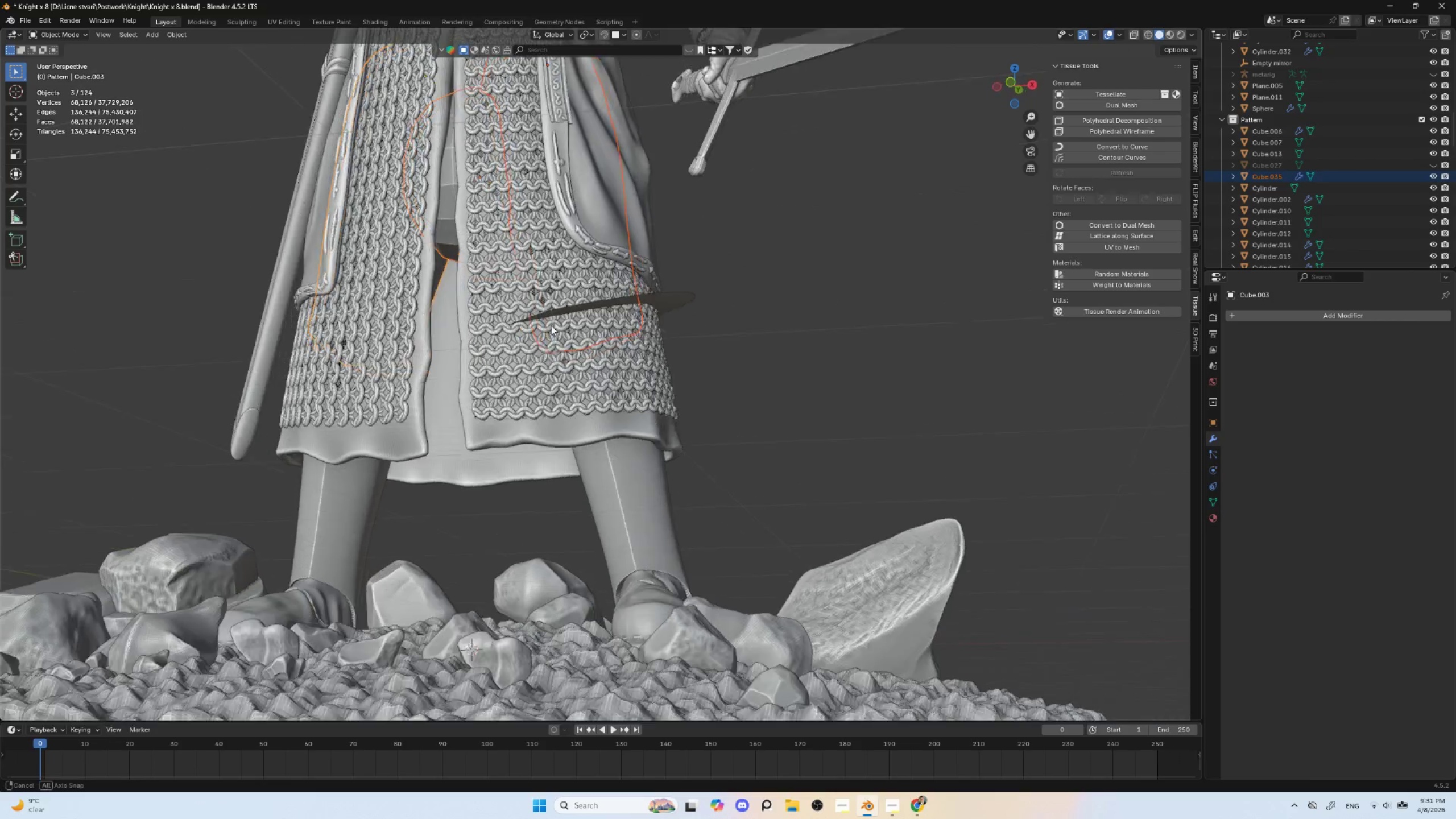 
hold_key(key=AltLeft, duration=0.36)
 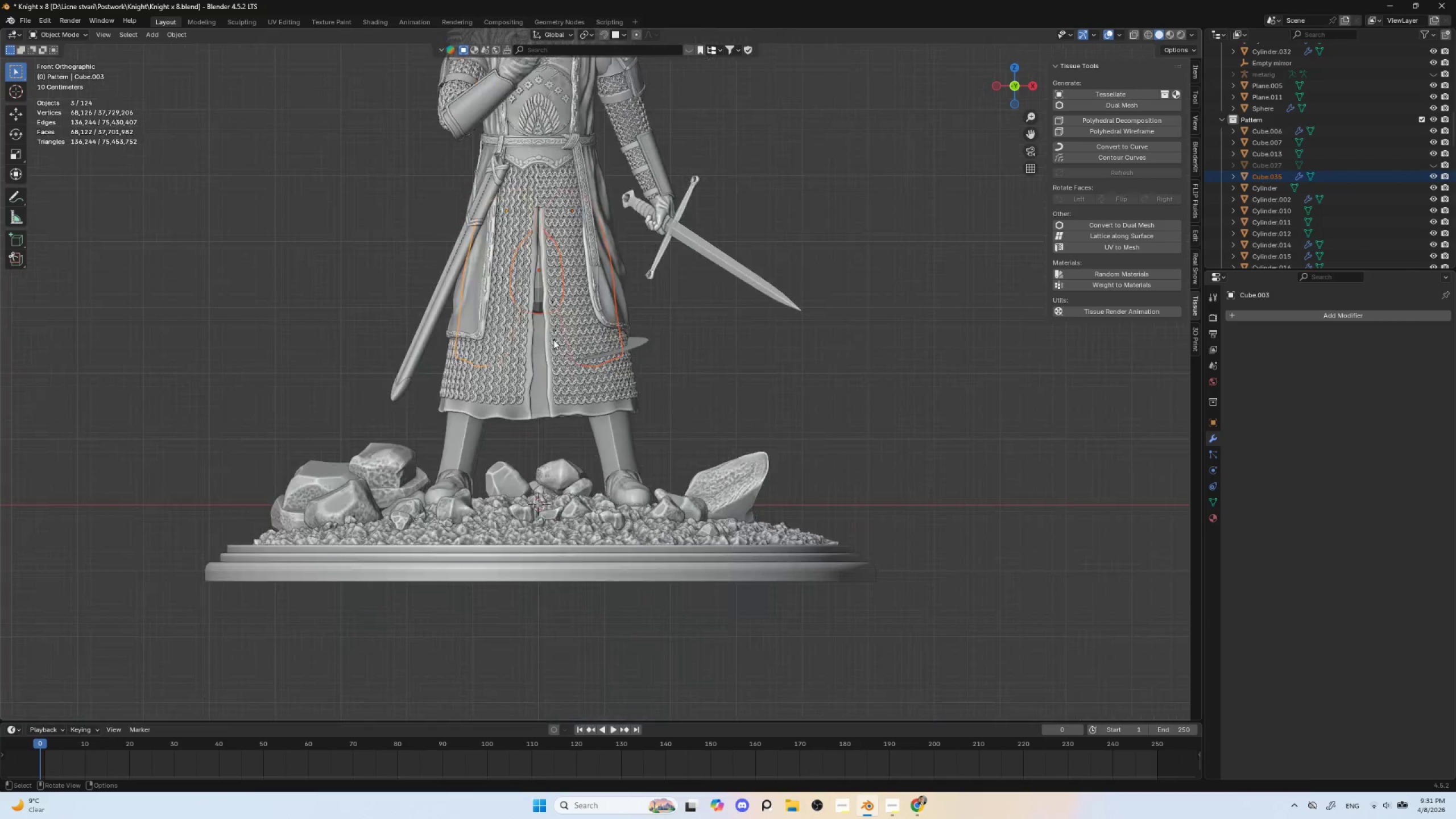 
hold_key(key=ShiftLeft, duration=0.66)
 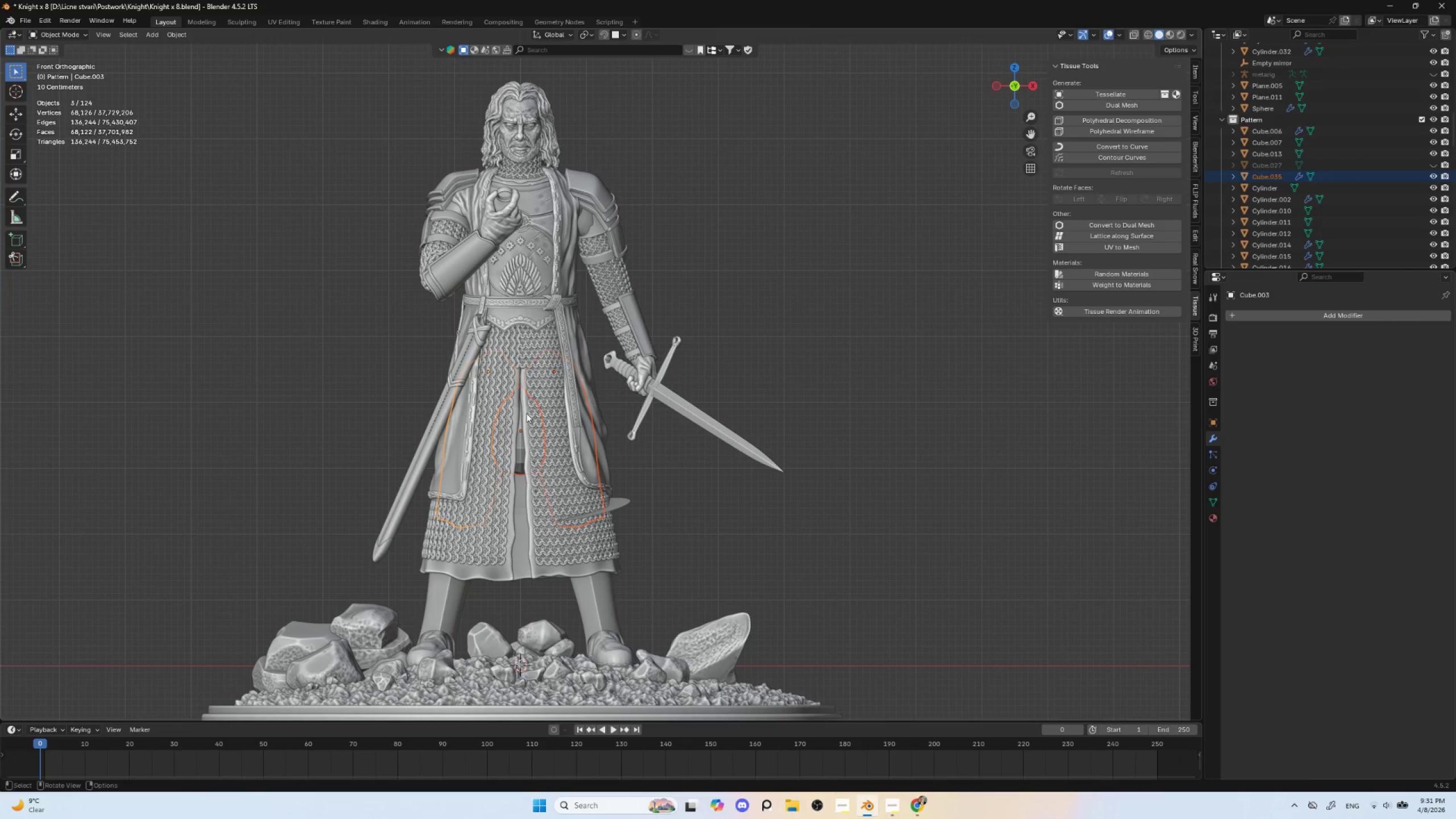 
scroll: coordinate [554, 337], scroll_direction: down, amount: 4.0
 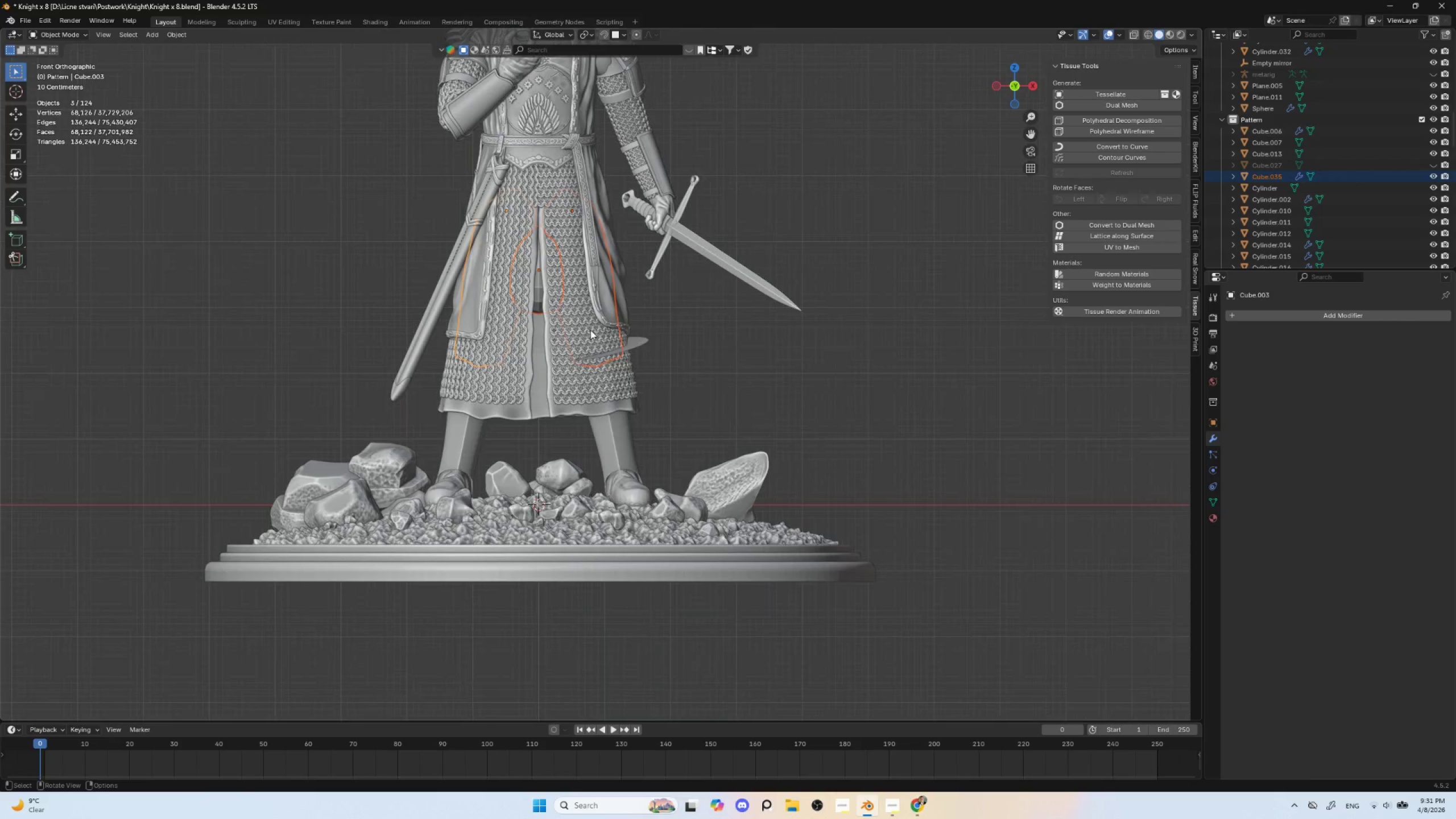 
left_click([518, 453])
 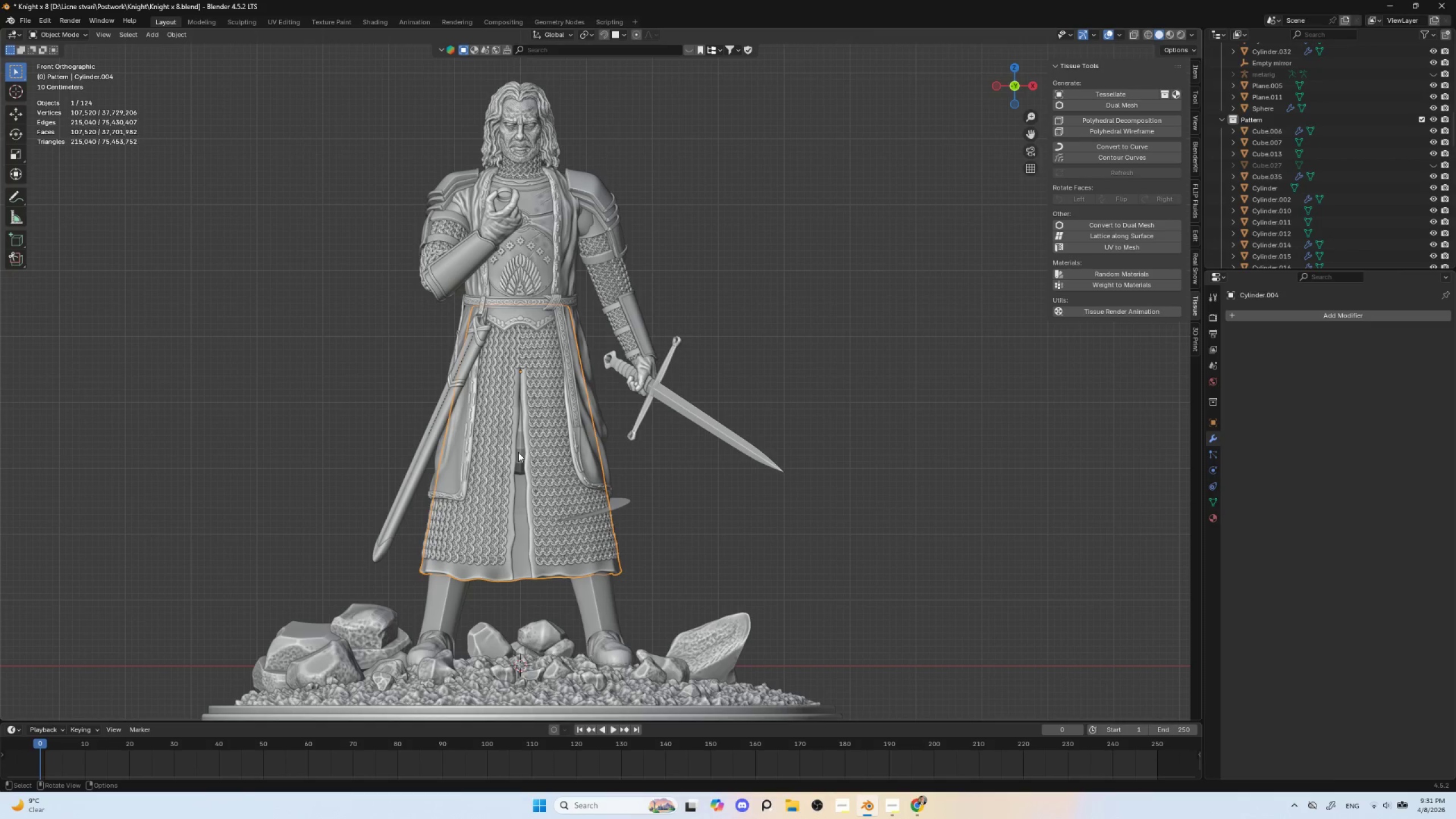 
left_click([519, 452])
 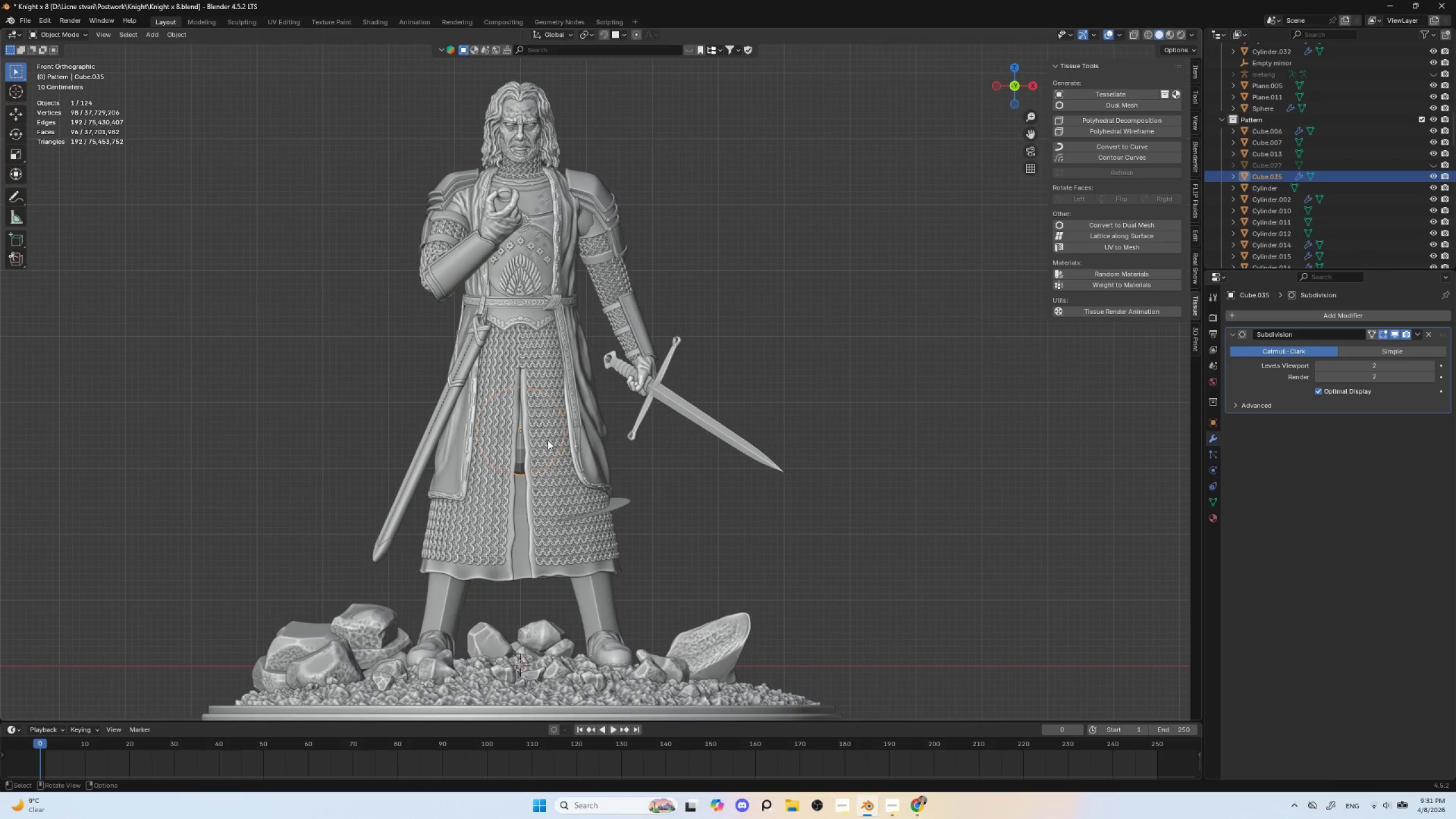 
type(gz)
 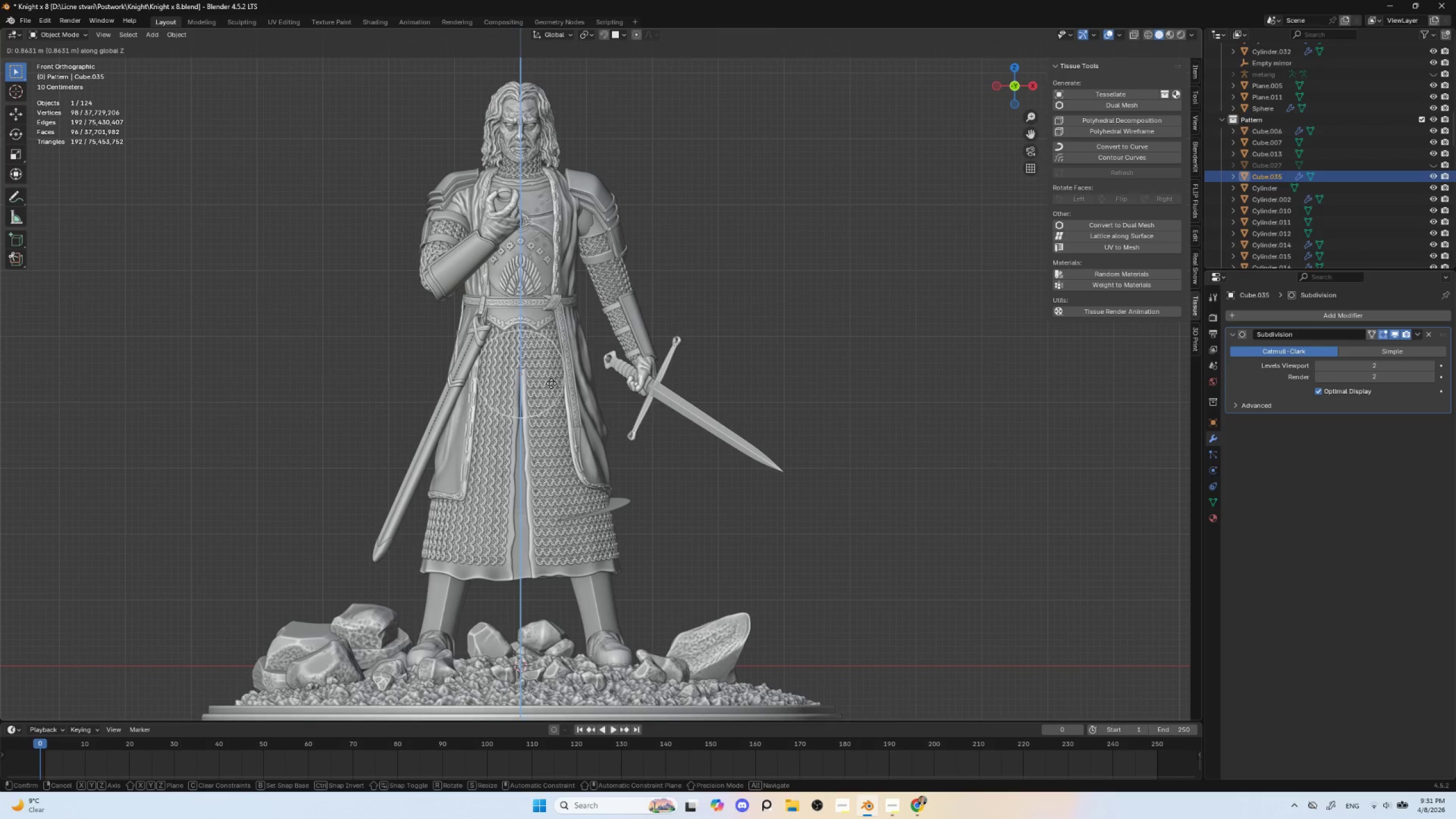 
wait(7.19)
 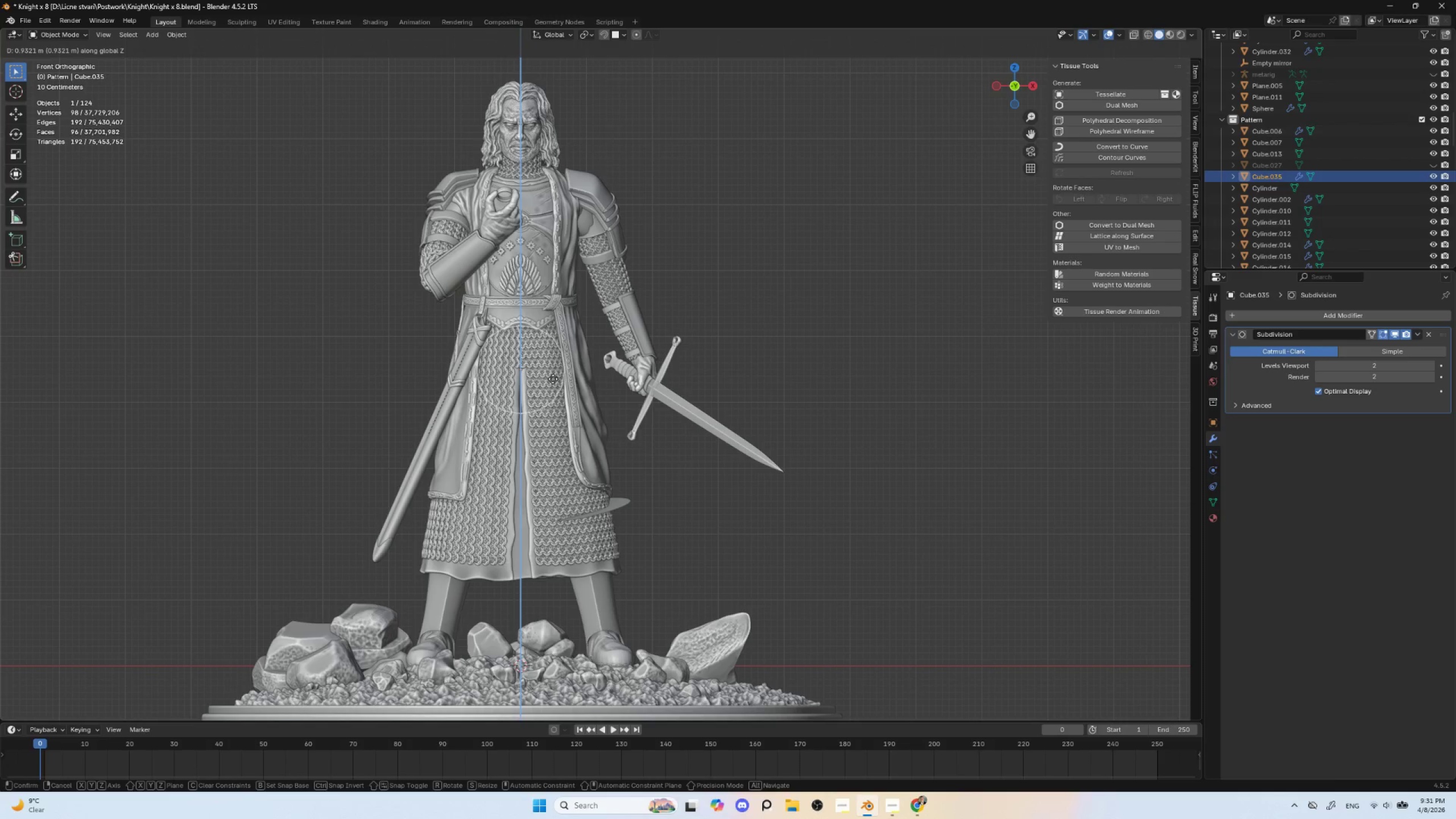 
left_click([551, 383])
 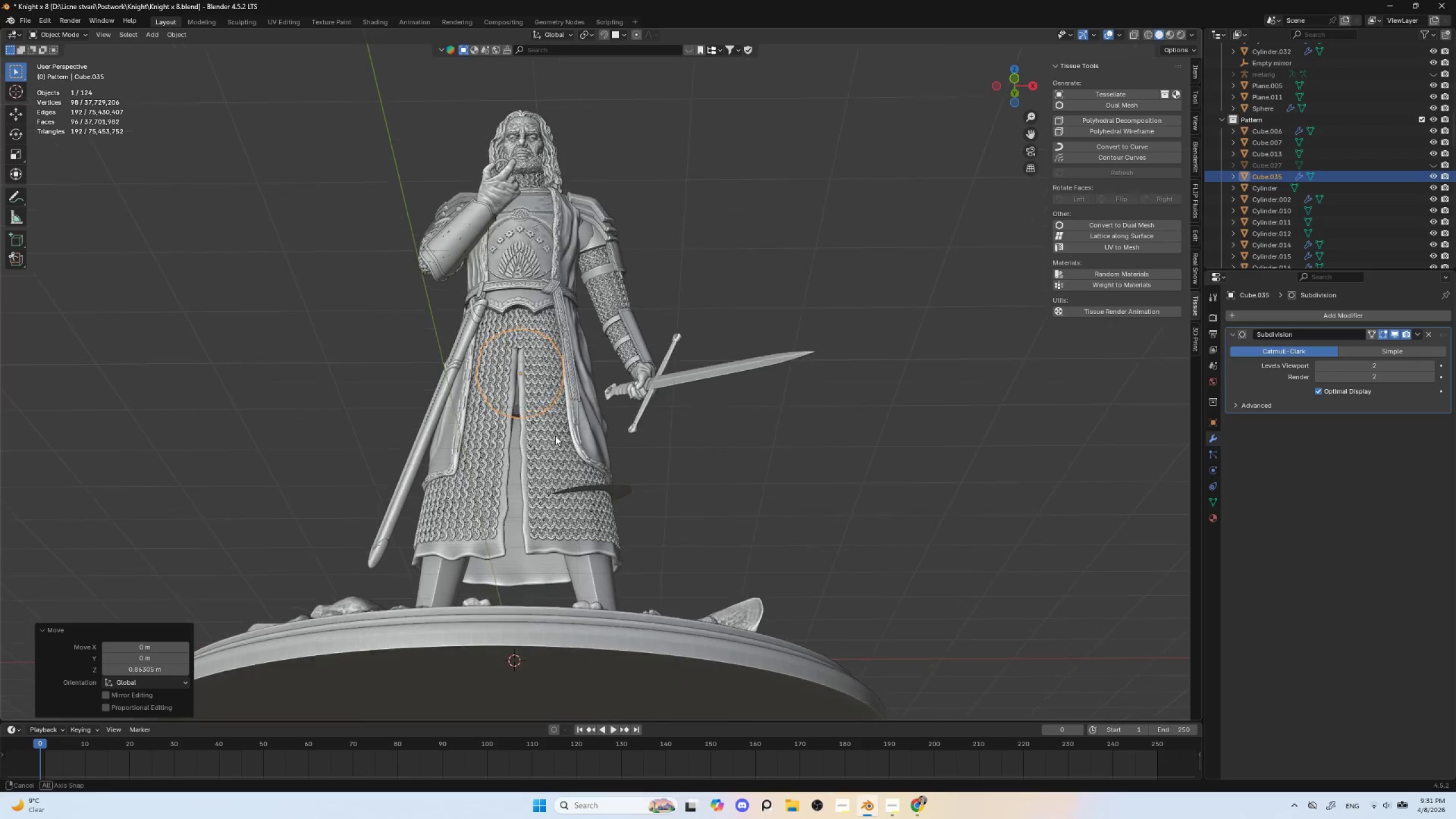 
hold_key(key=ShiftLeft, duration=0.36)
 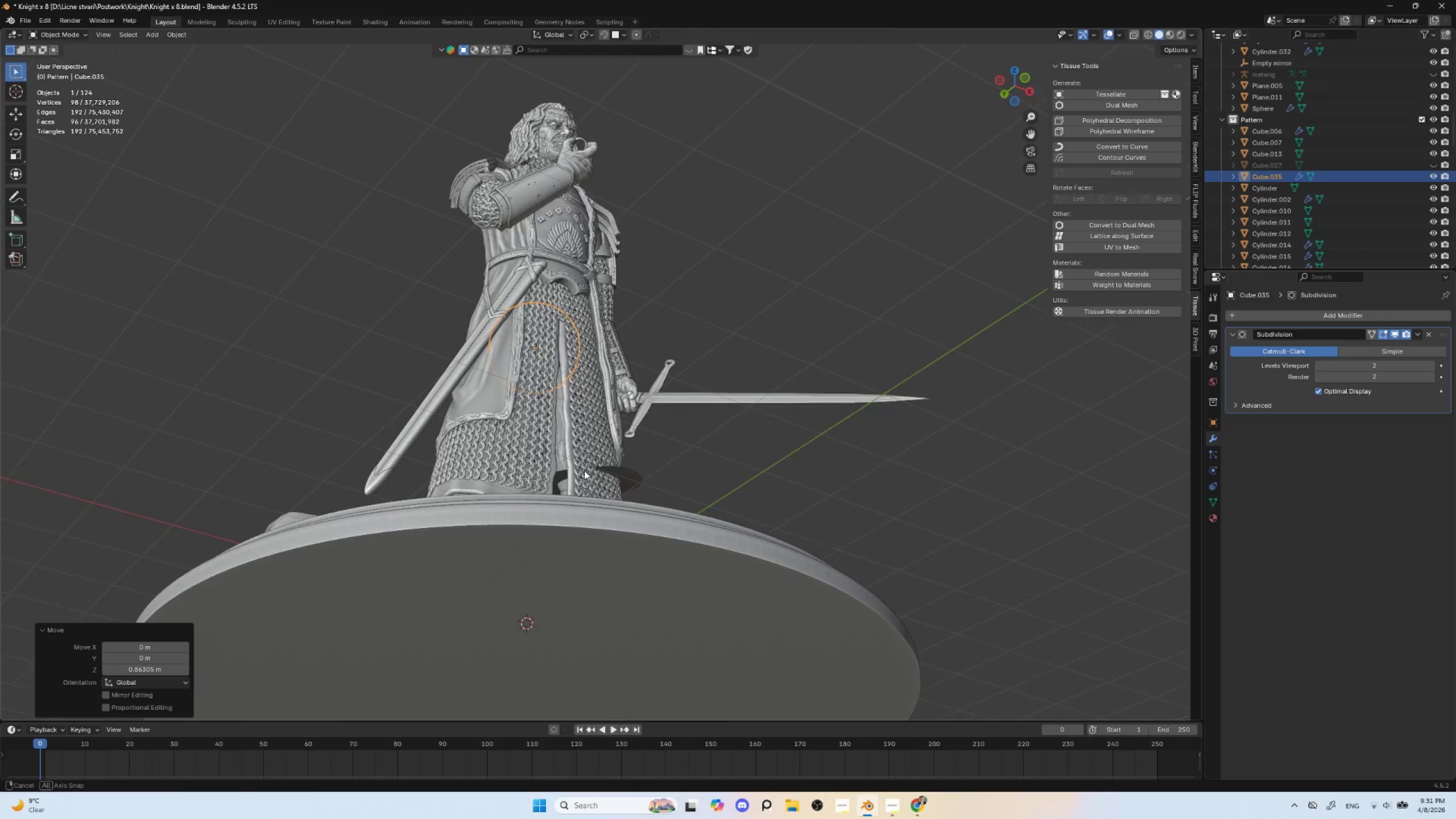 
hold_key(key=ShiftLeft, duration=0.86)
left_click([558, 441])
 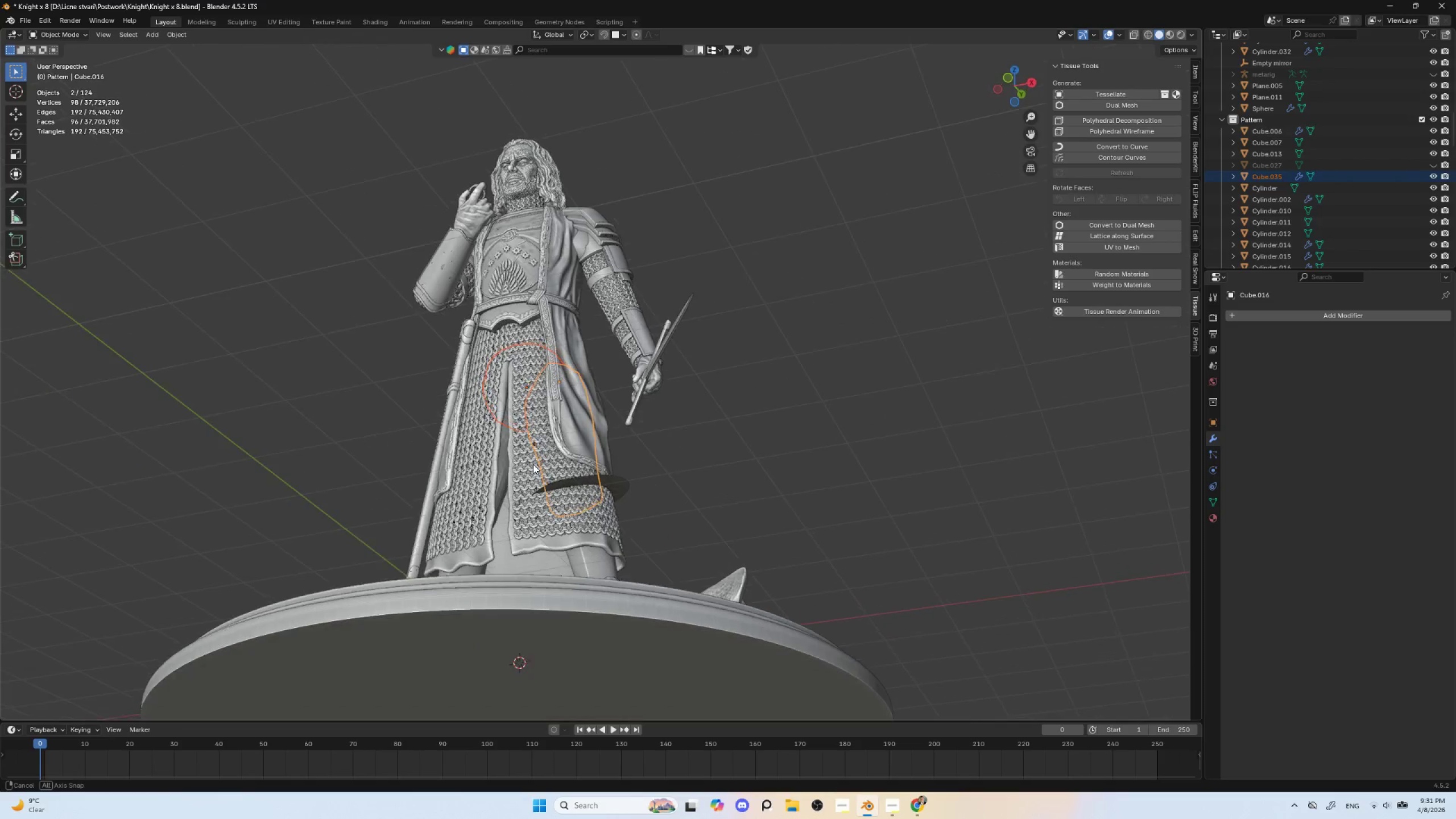 
hold_key(key=ShiftLeft, duration=1.44)
left_click([502, 470])
 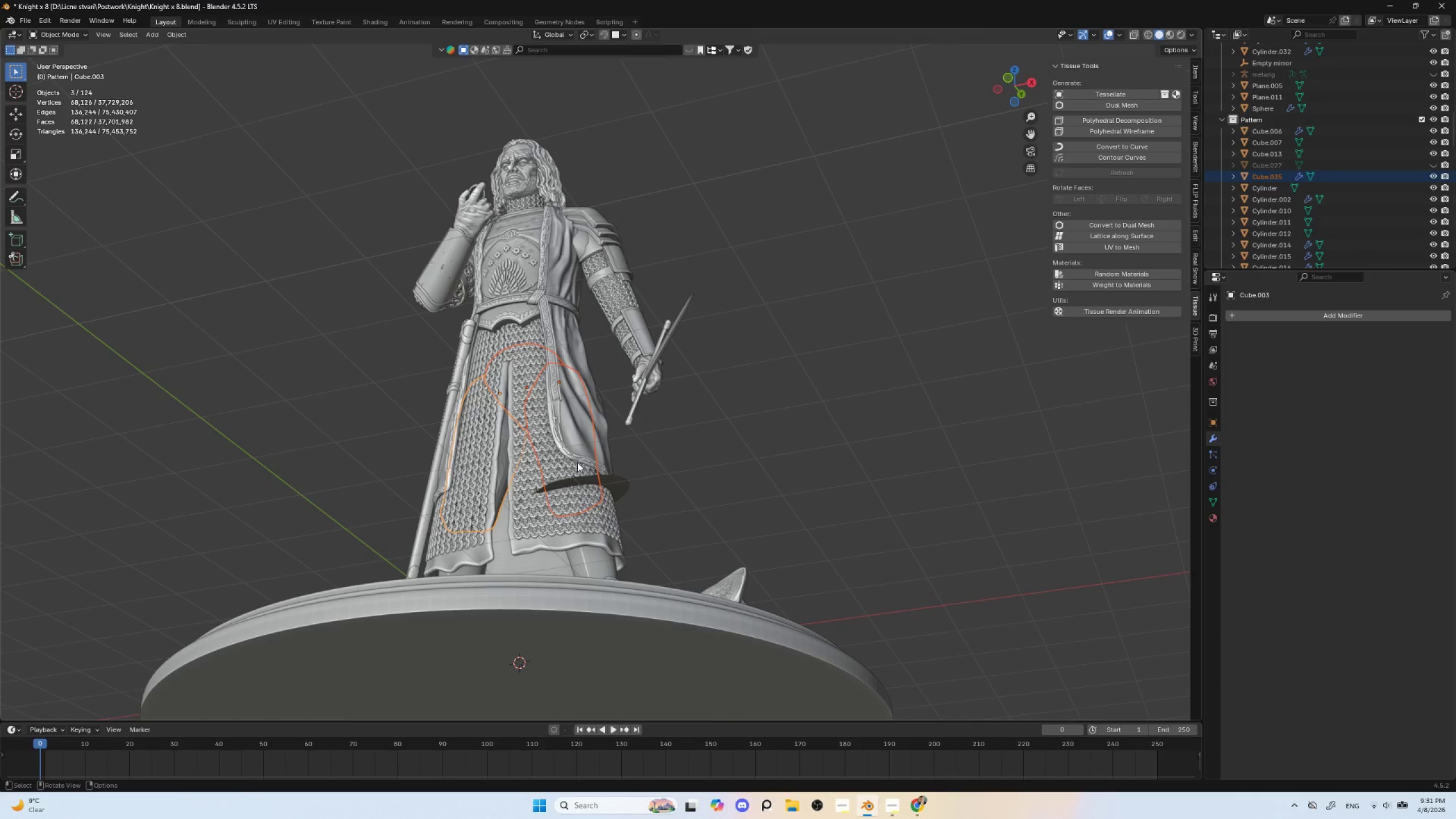 
key(NumpadDivide)
 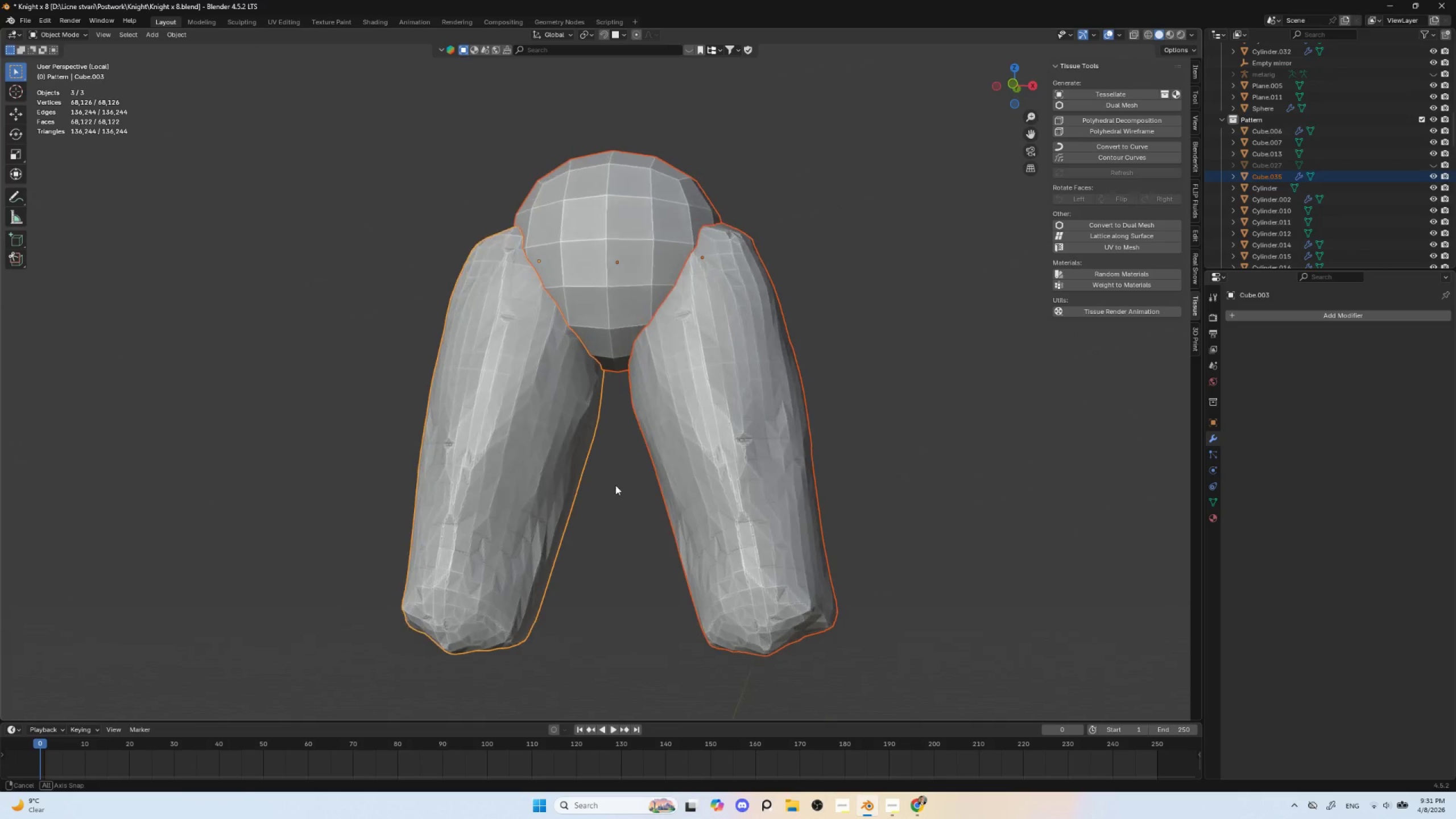 
key(Alt+AltLeft)
 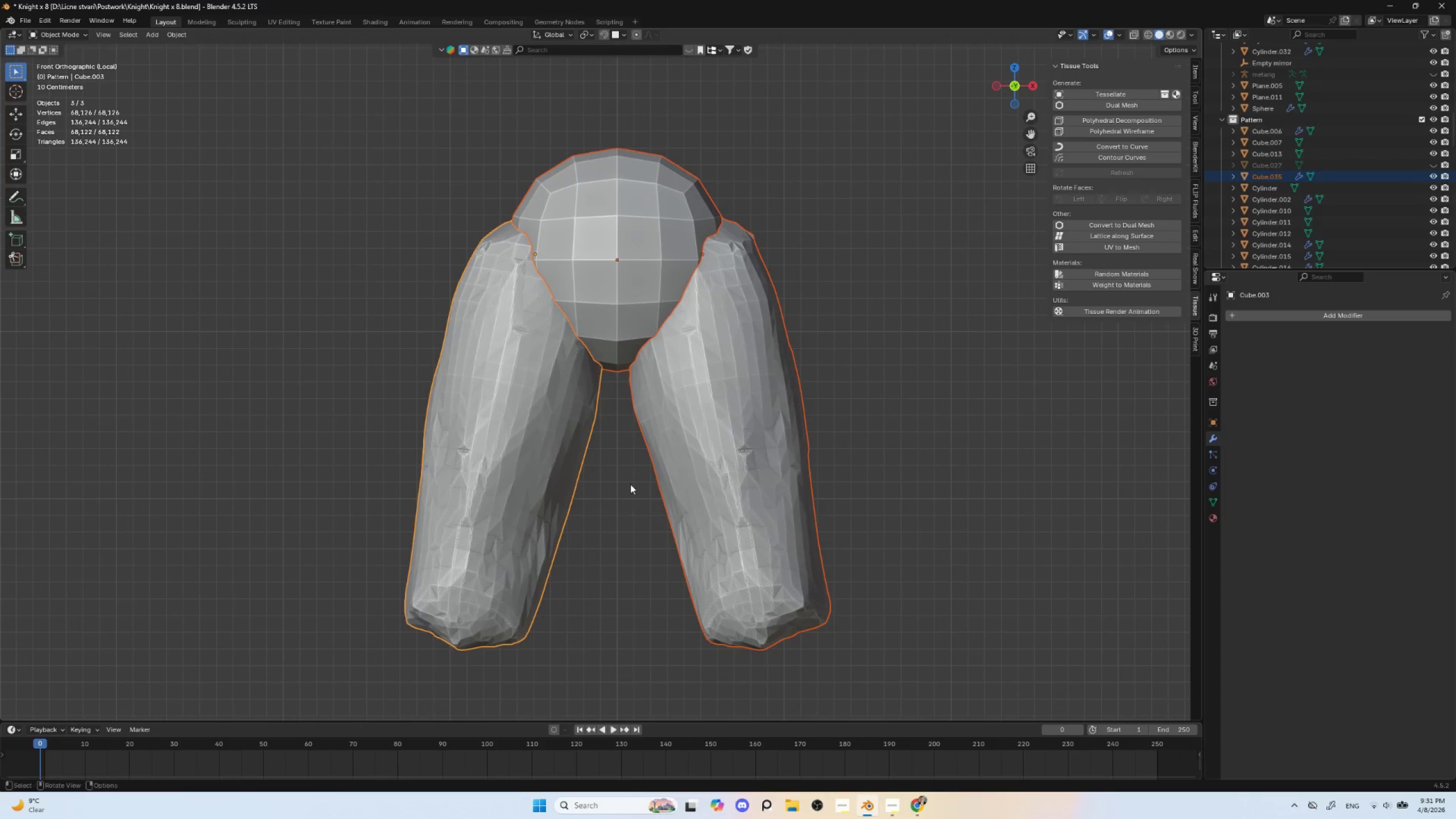 
hold_key(key=ShiftLeft, duration=0.48)
 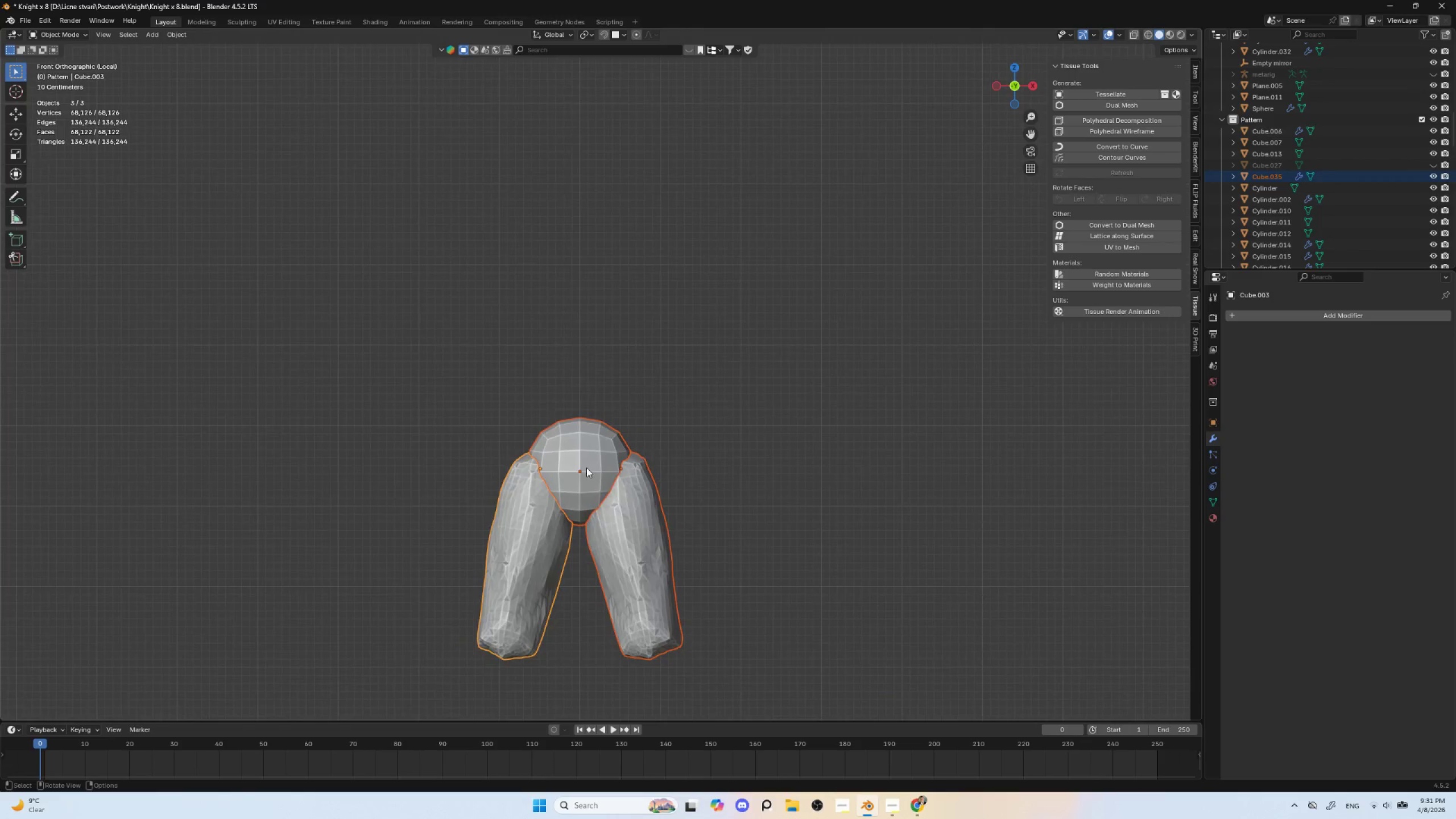 
scroll: coordinate [632, 474], scroll_direction: down, amount: 4.0
 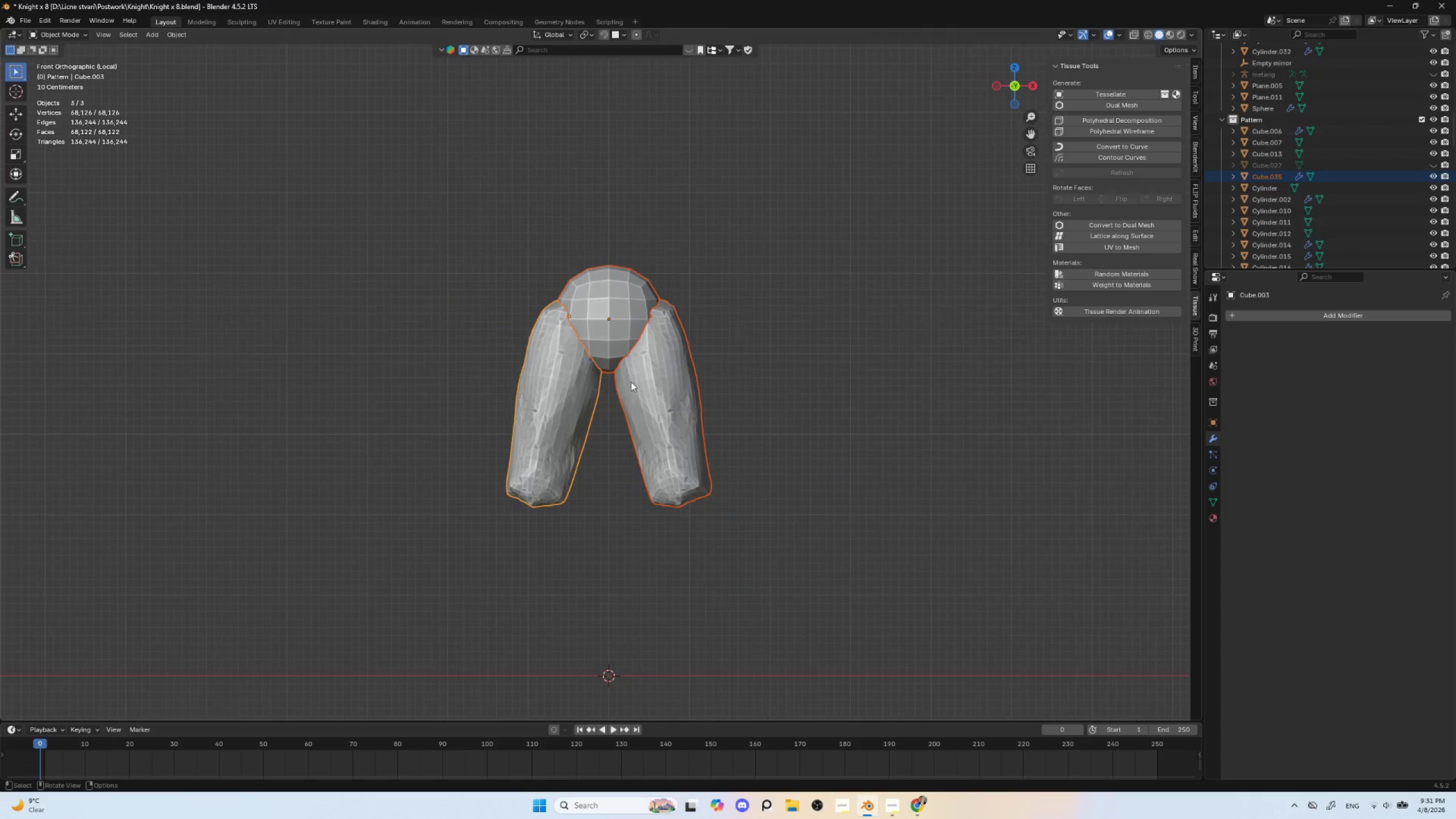 
scroll: coordinate [586, 468], scroll_direction: up, amount: 2.0
 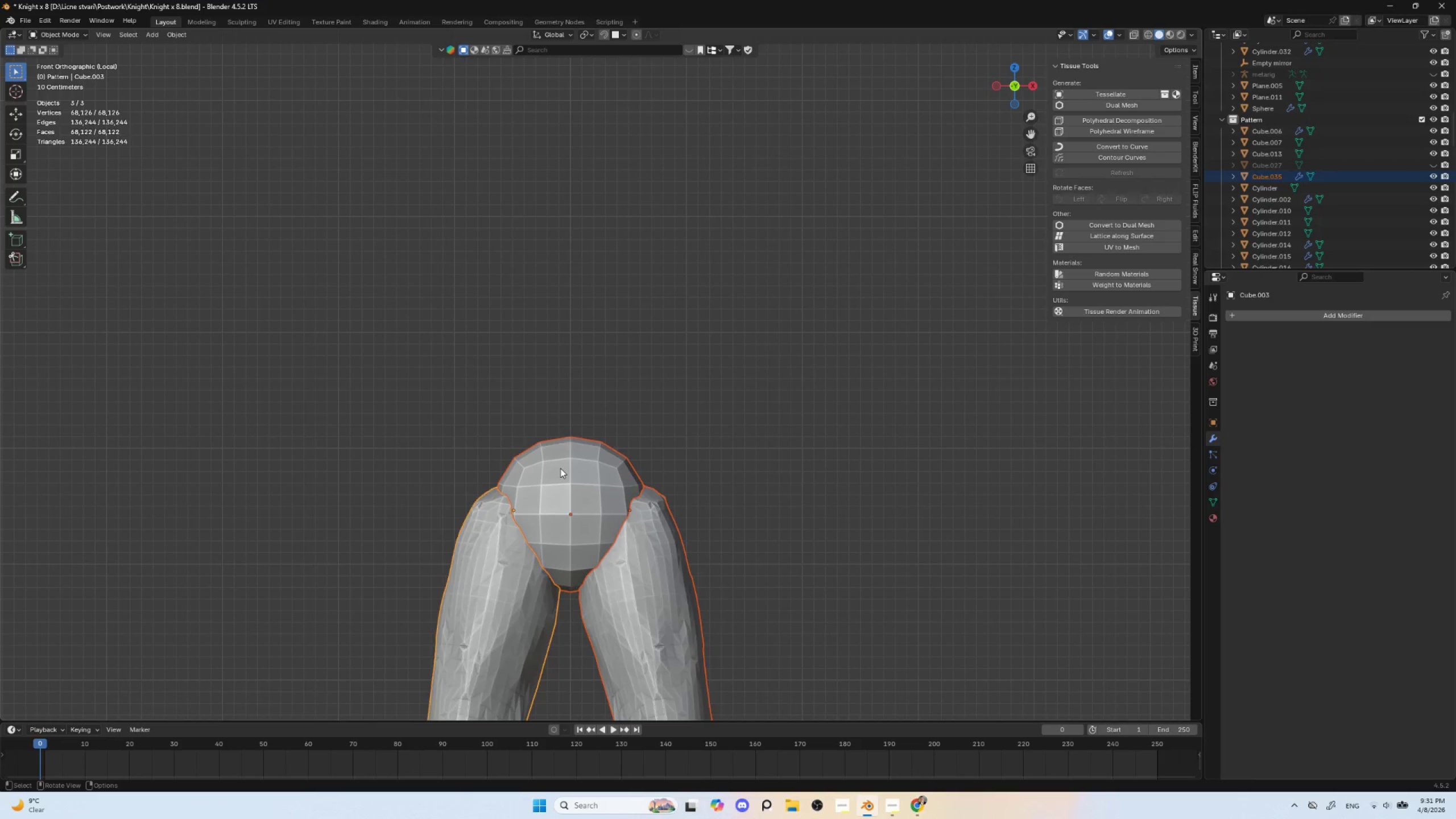 
left_click([560, 468])
 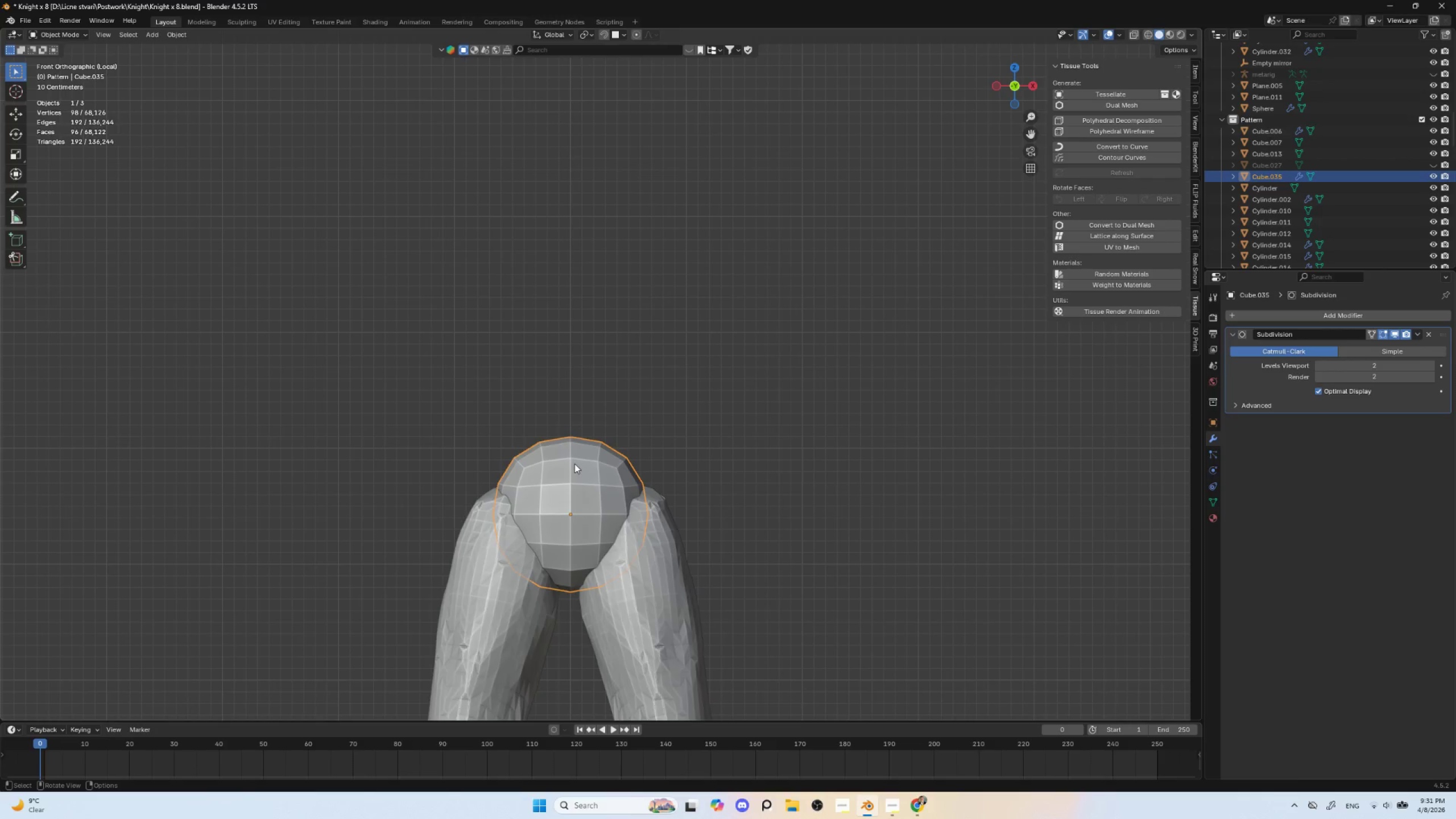 
key(Shift+ShiftLeft)
 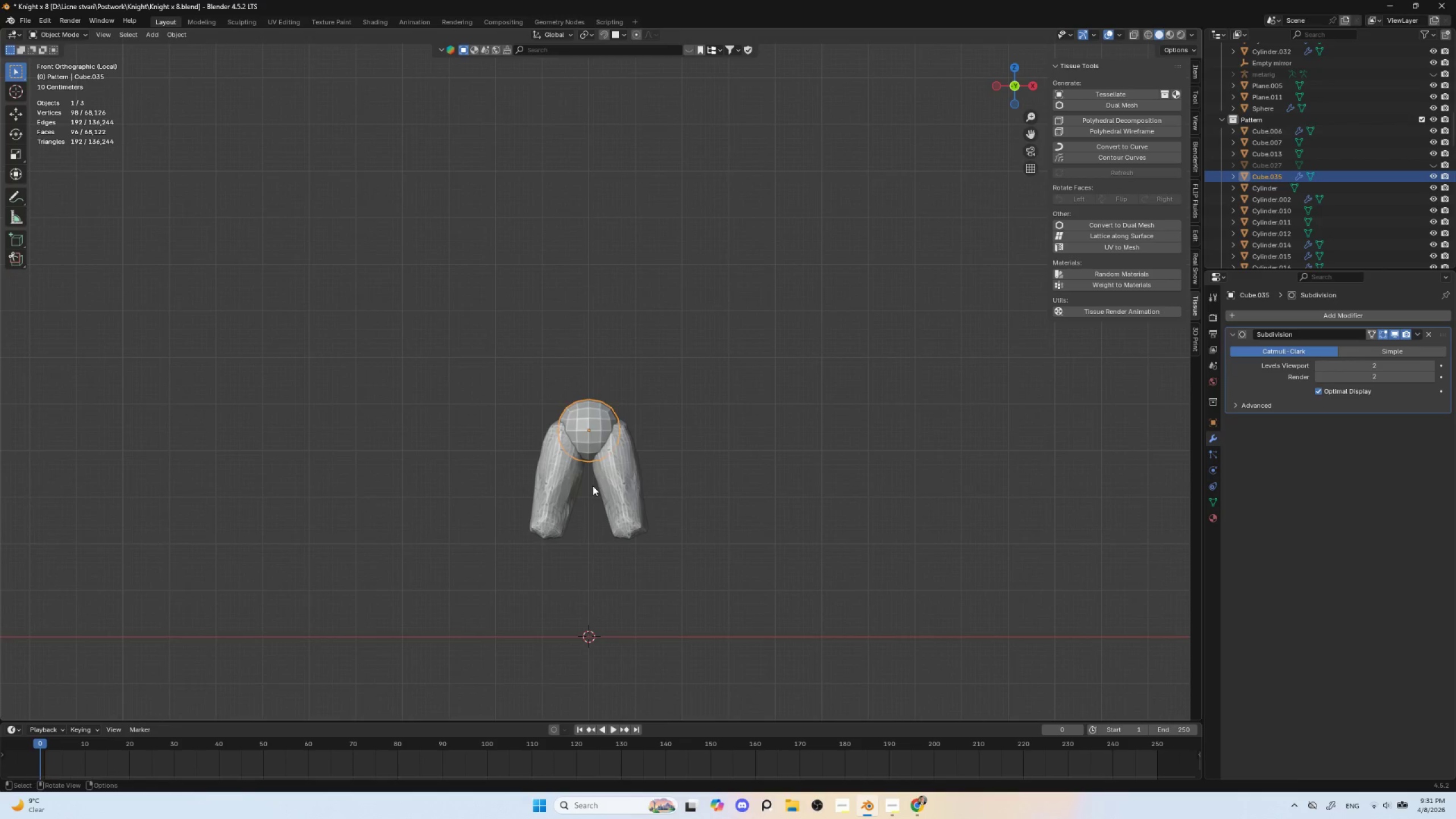 
scroll: coordinate [592, 476], scroll_direction: down, amount: 5.0
 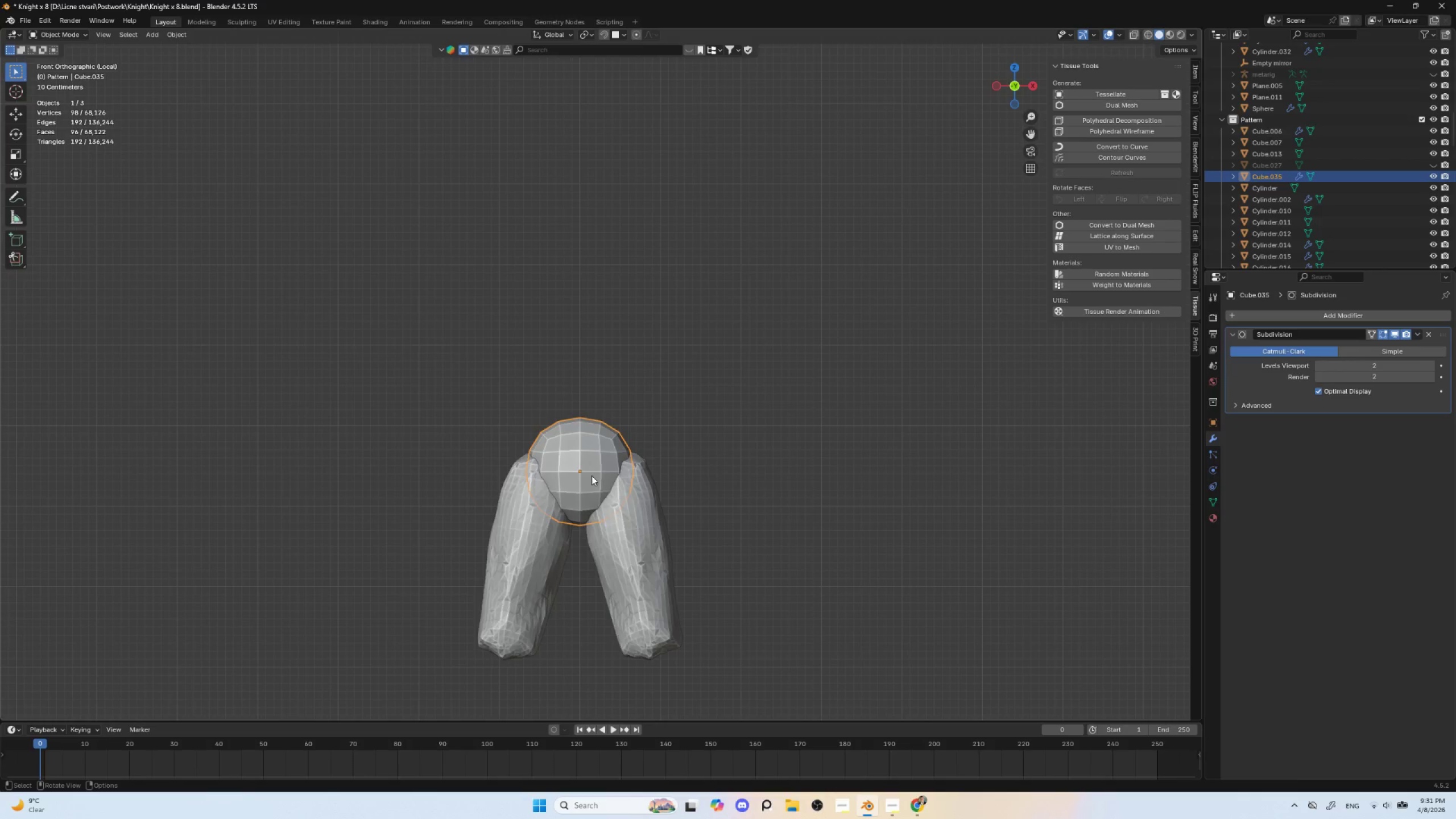 
key(Tab)
 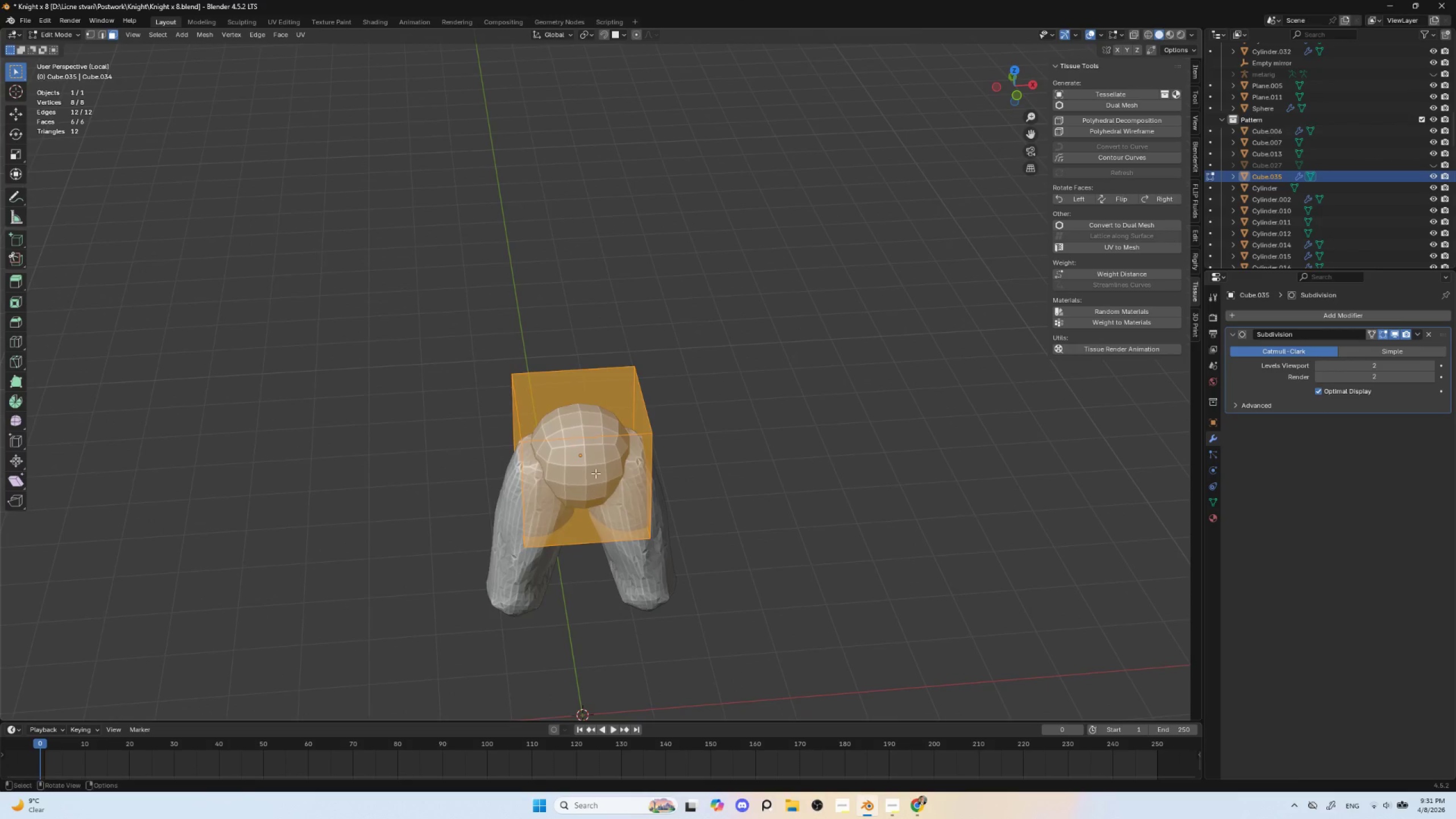 
scroll: coordinate [593, 486], scroll_direction: up, amount: 3.0
 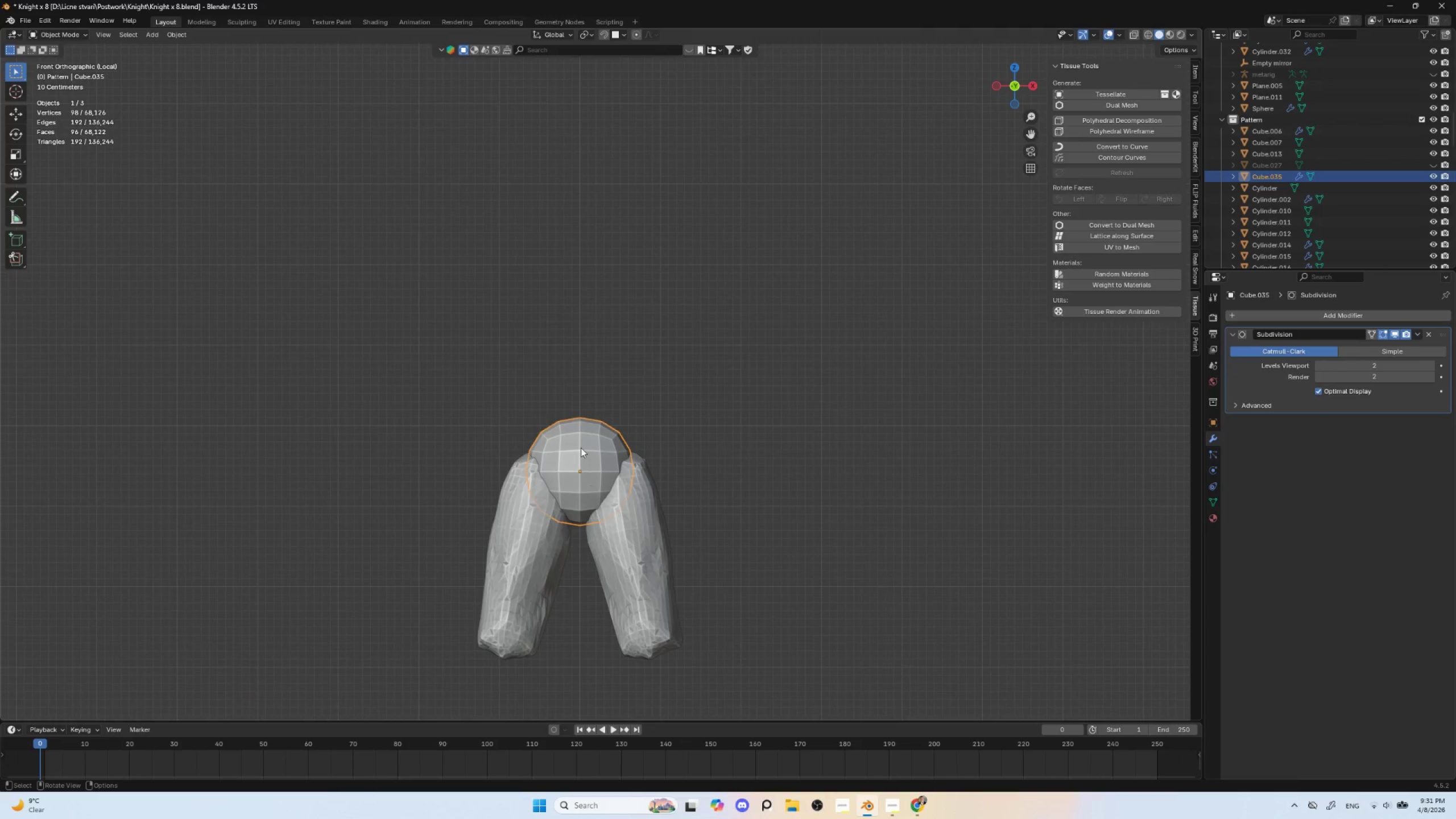 
left_click([576, 419])
 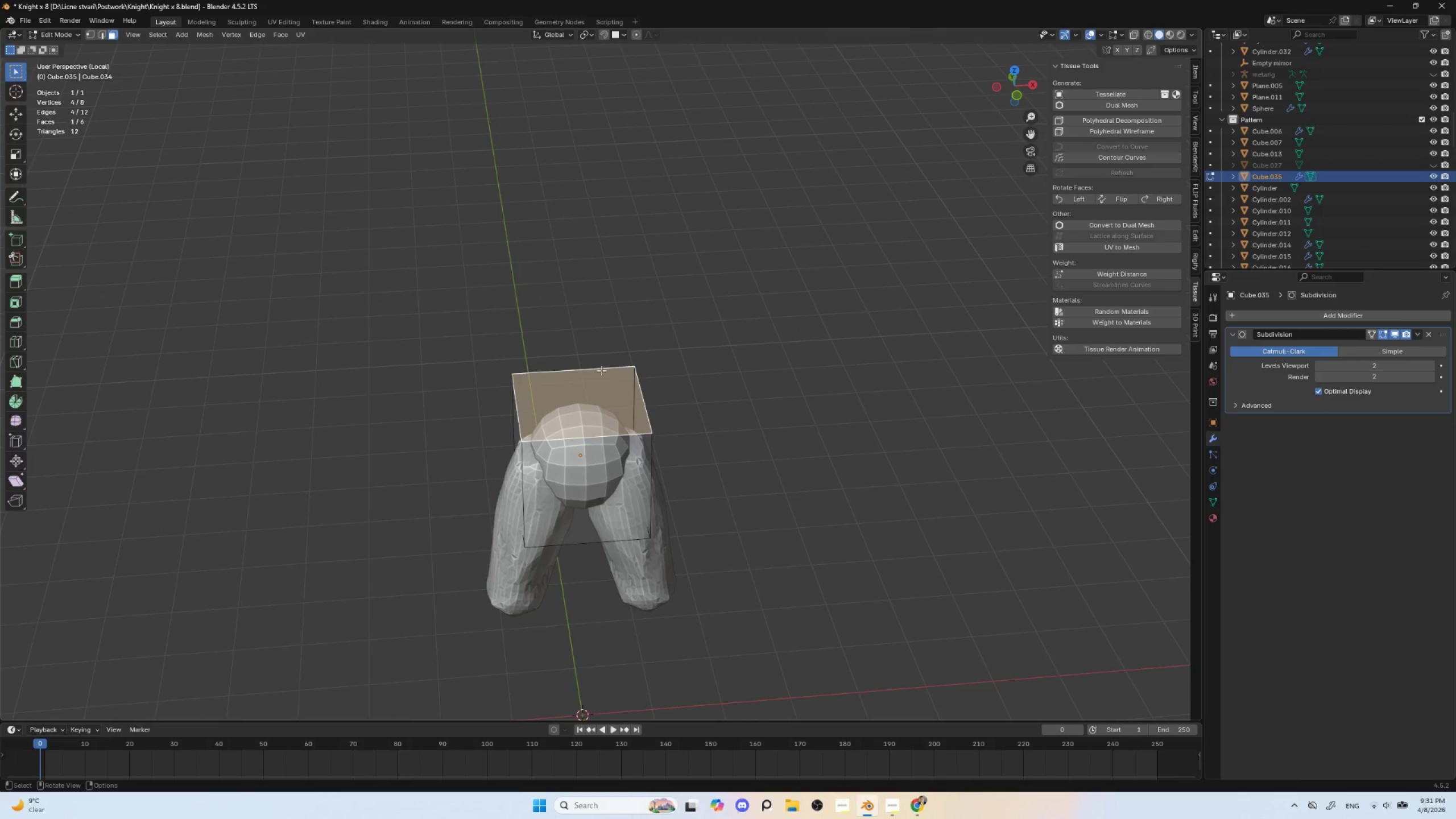 
key(Shift+E)
 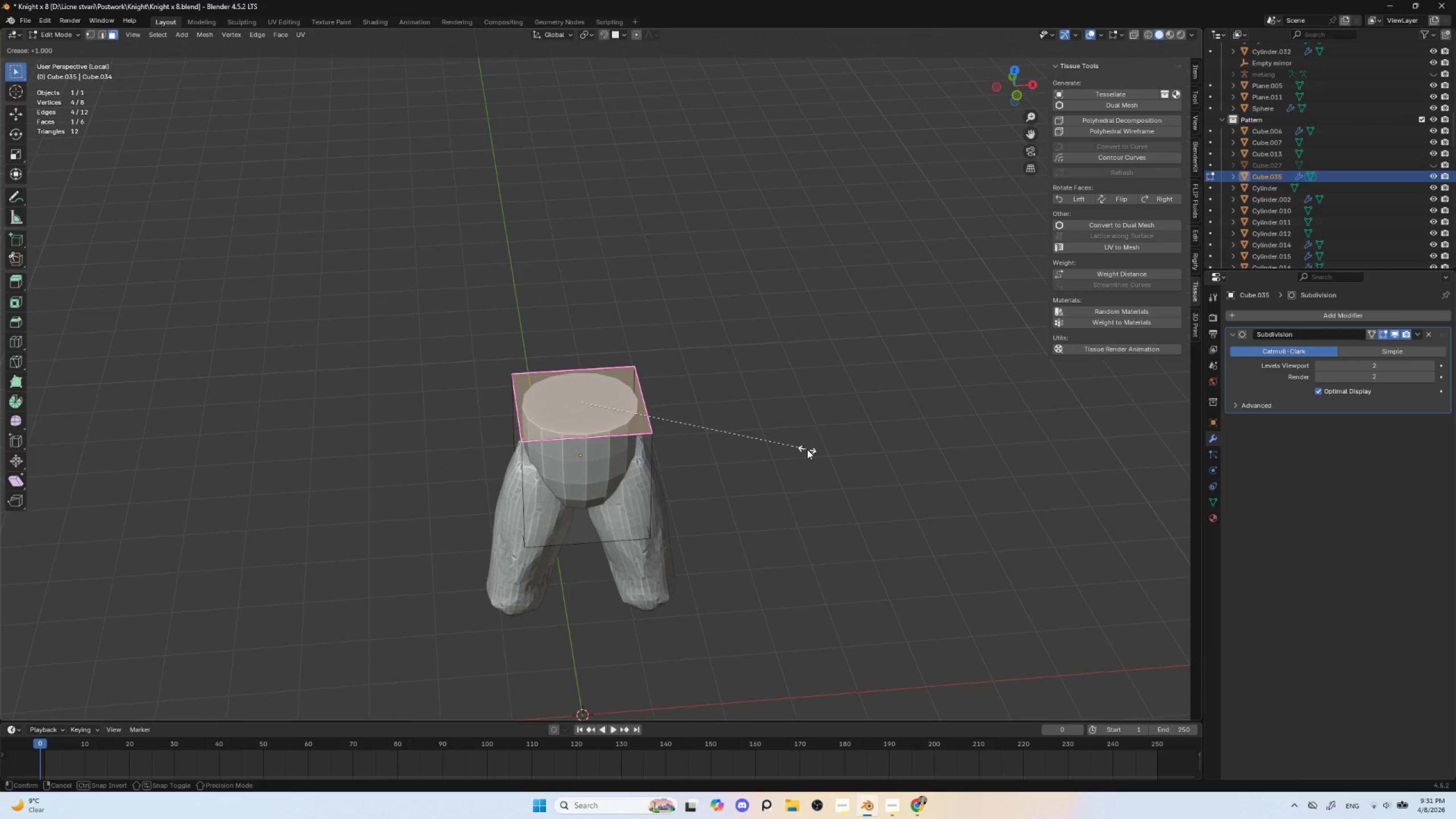 
left_click([807, 449])
 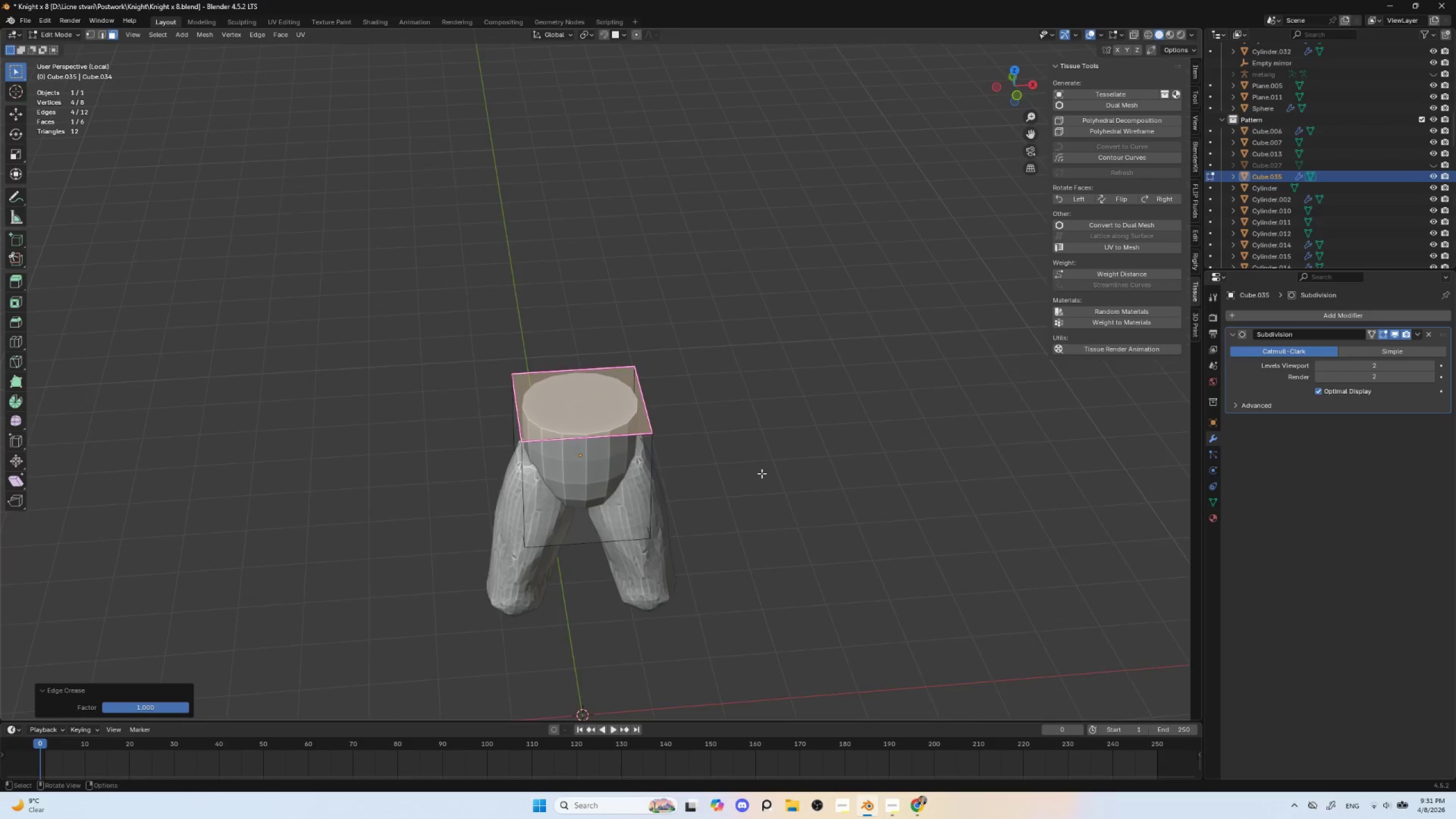 
scroll: coordinate [759, 469], scroll_direction: up, amount: 1.0
 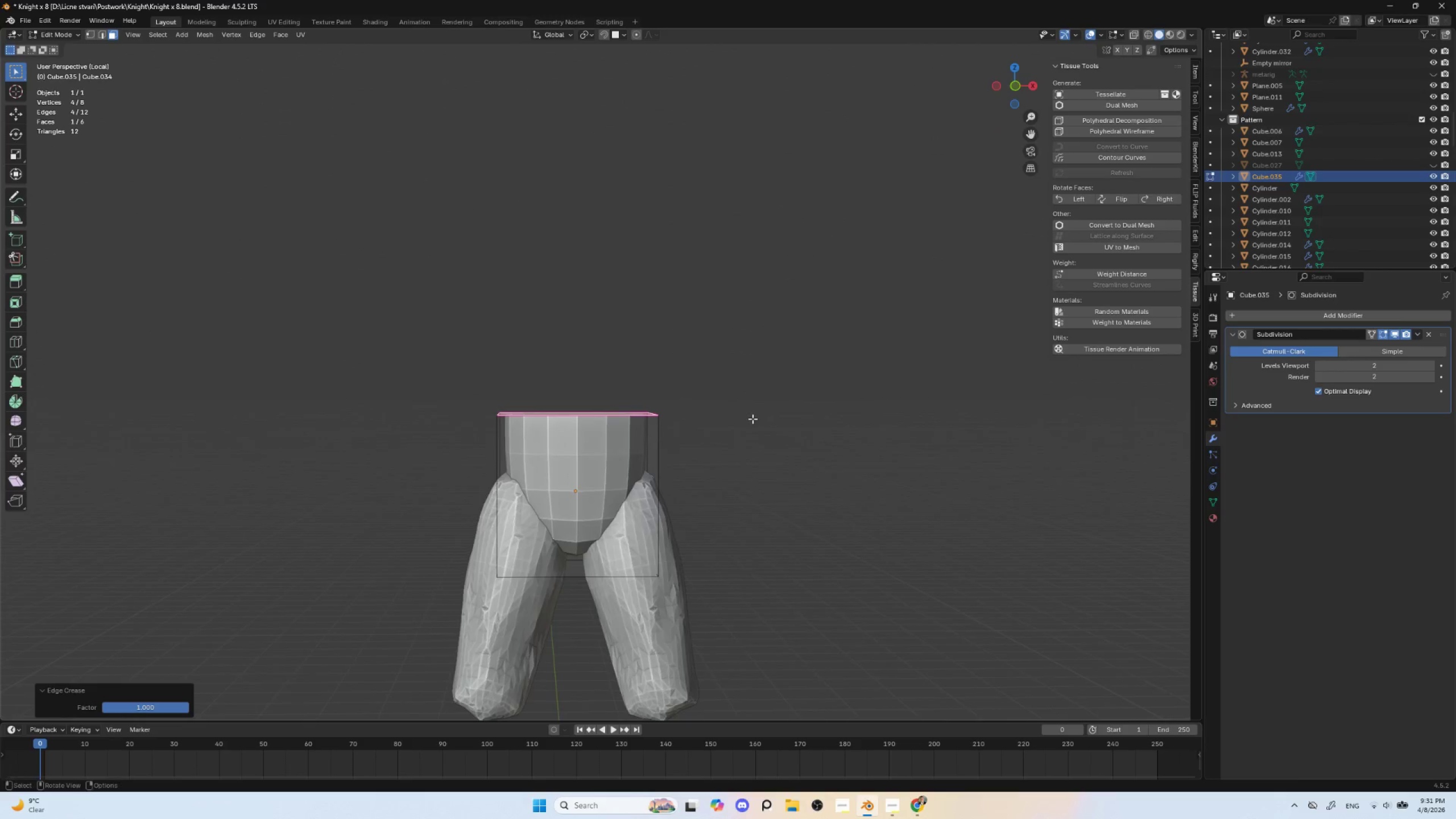 
key(Tab)
 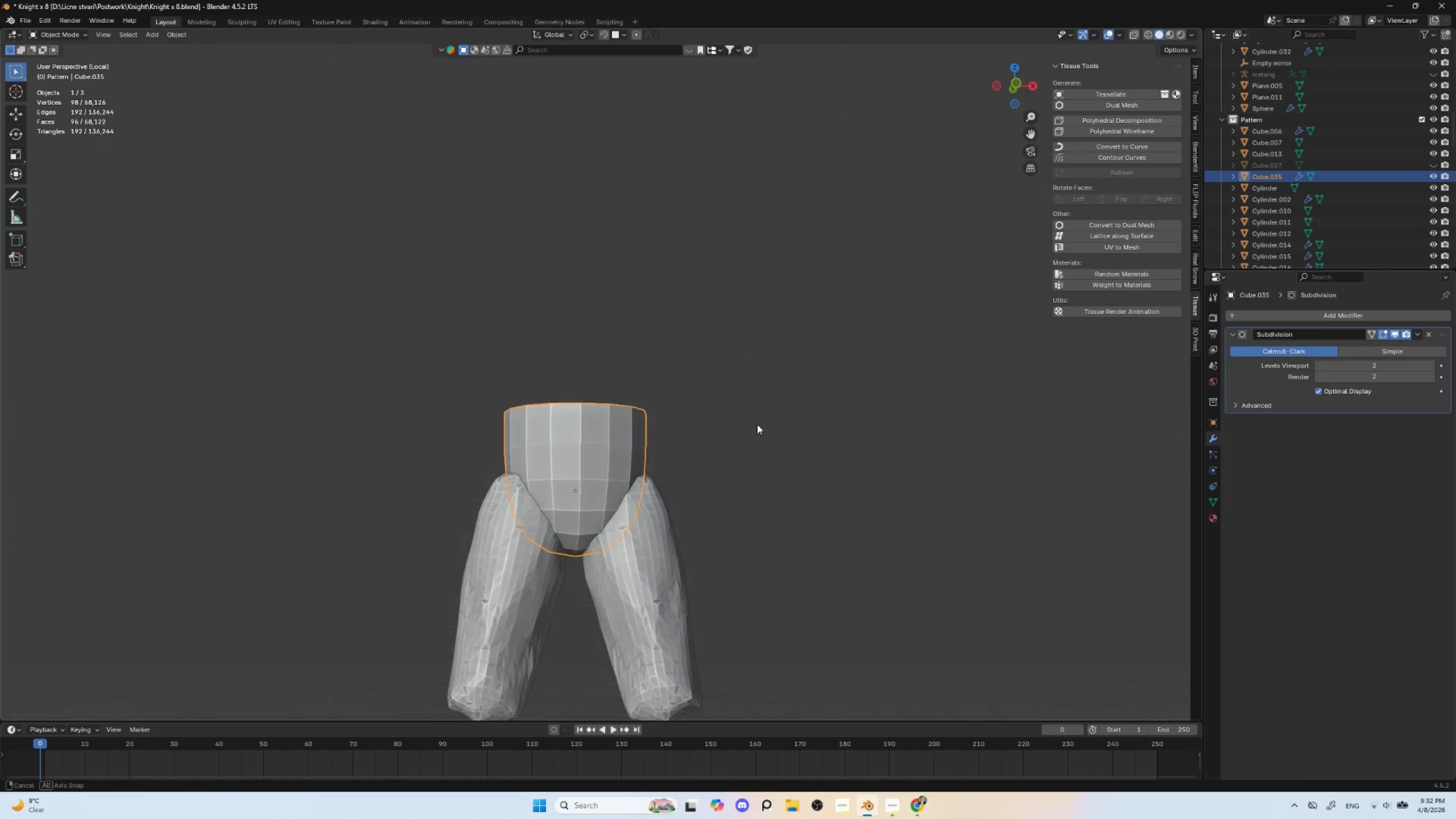 
hold_key(key=AltLeft, duration=0.33)
 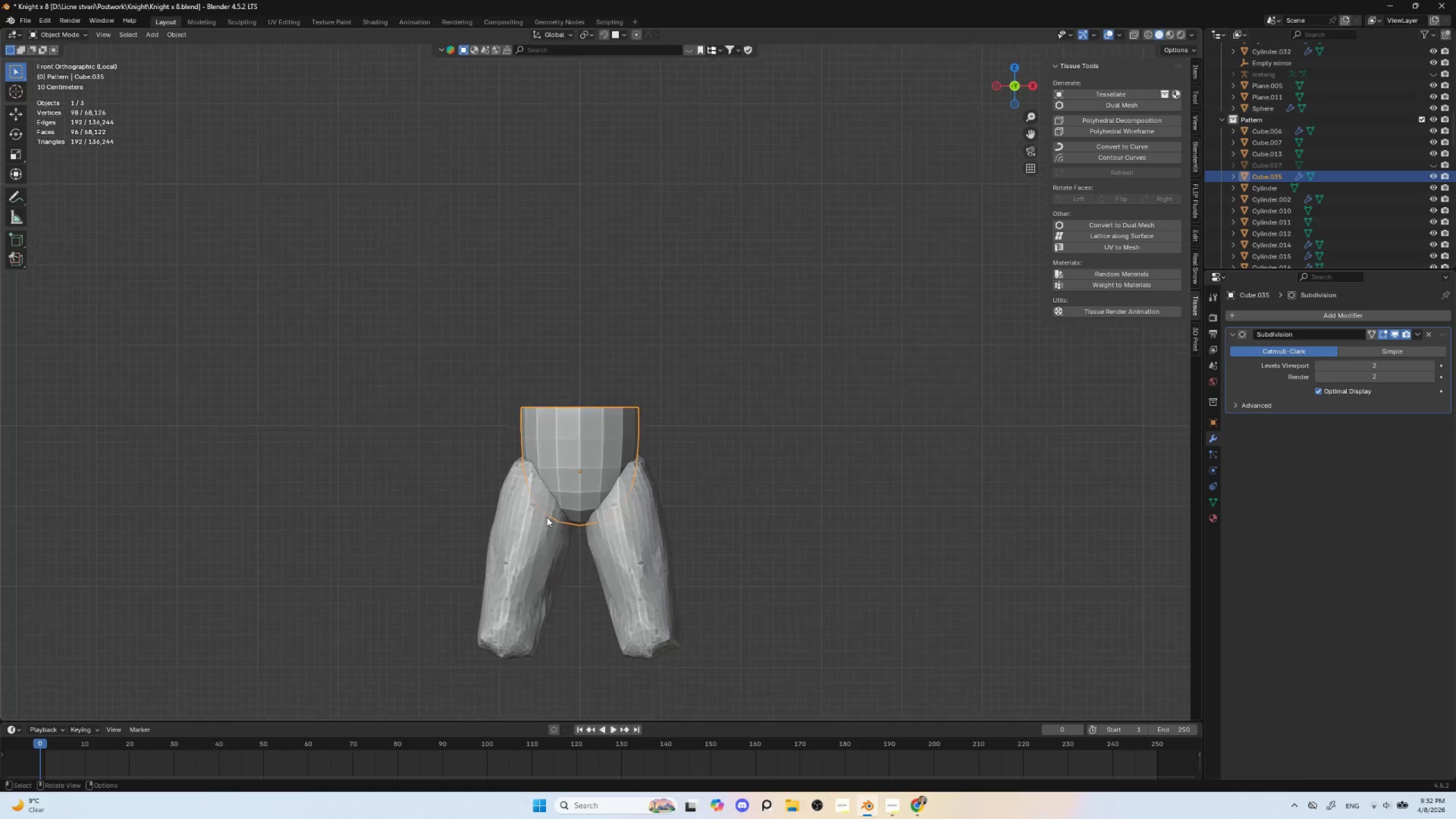 
scroll: coordinate [594, 538], scroll_direction: none, amount: 0.0
 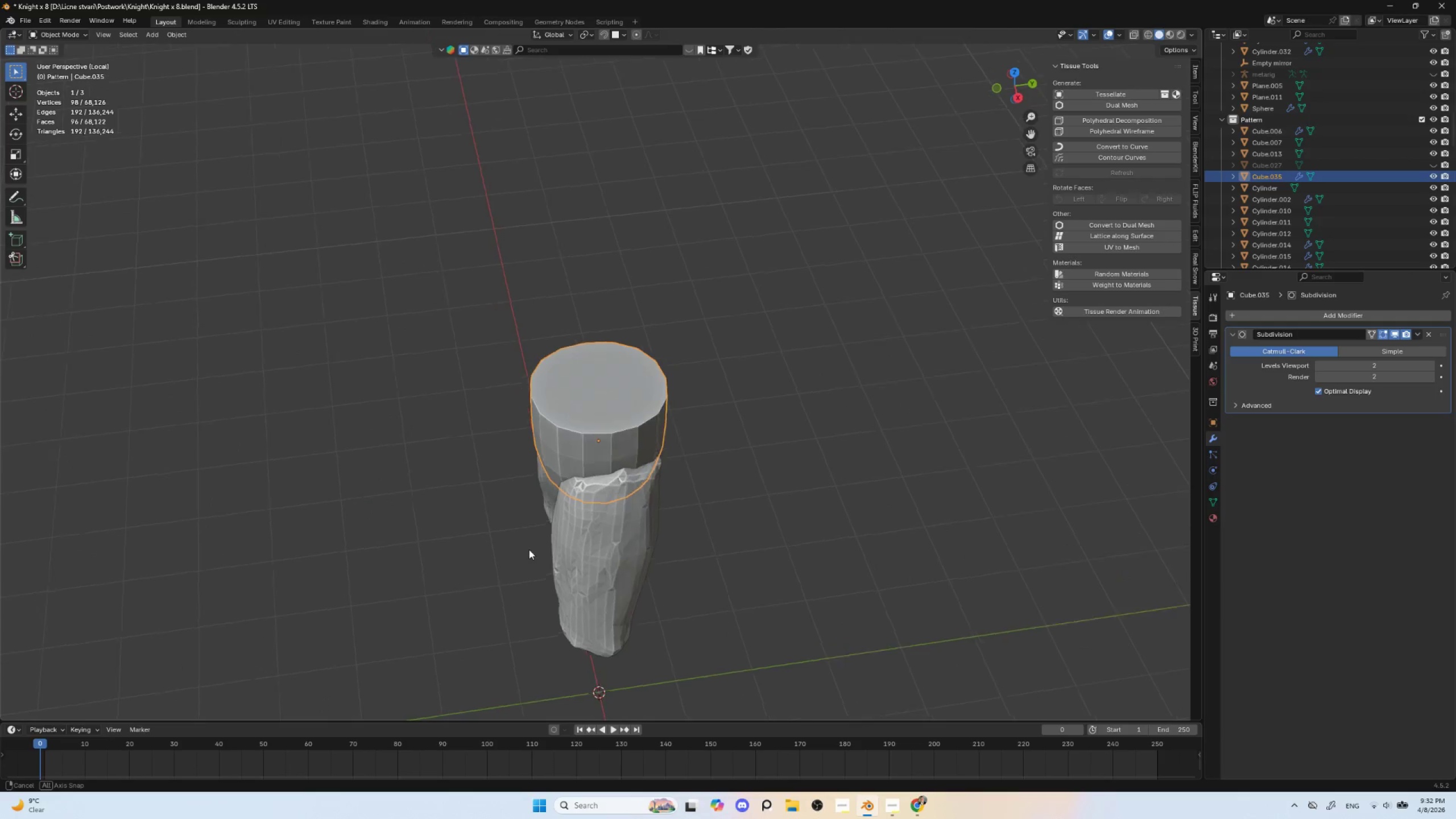 
hold_key(key=AltLeft, duration=0.67)
 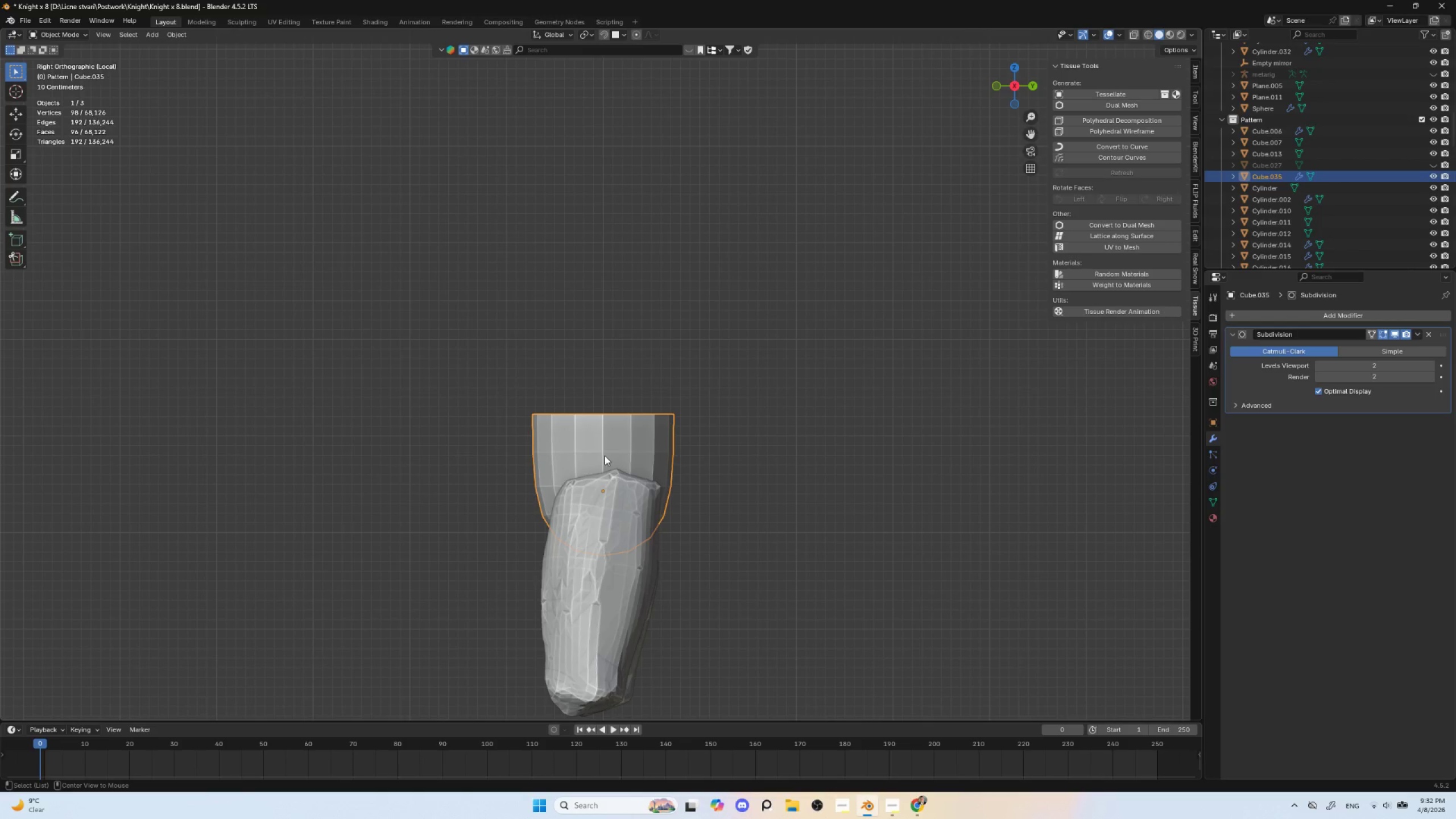 
key(NumpadDivide)
 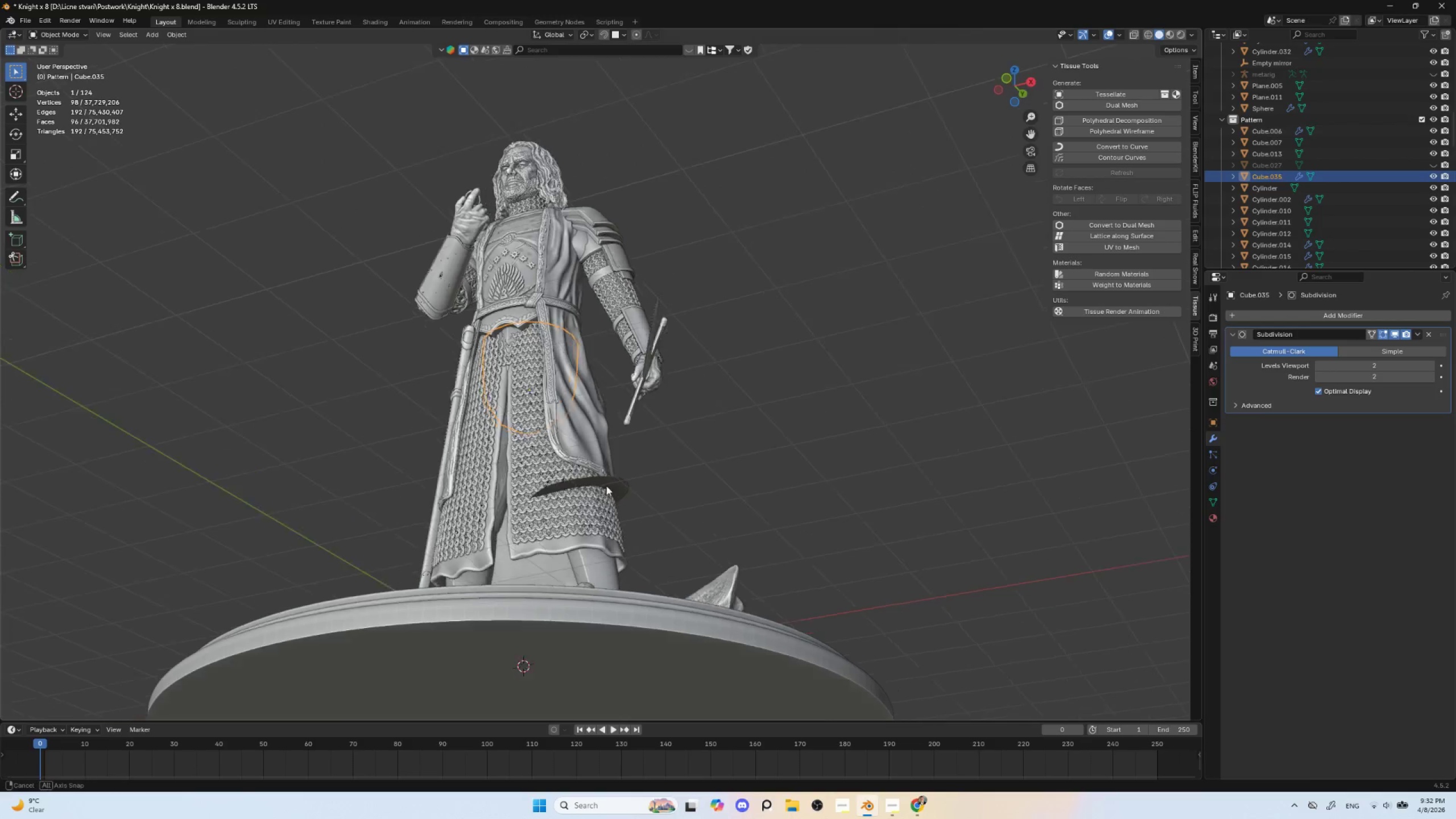 
hold_key(key=AltLeft, duration=0.89)
 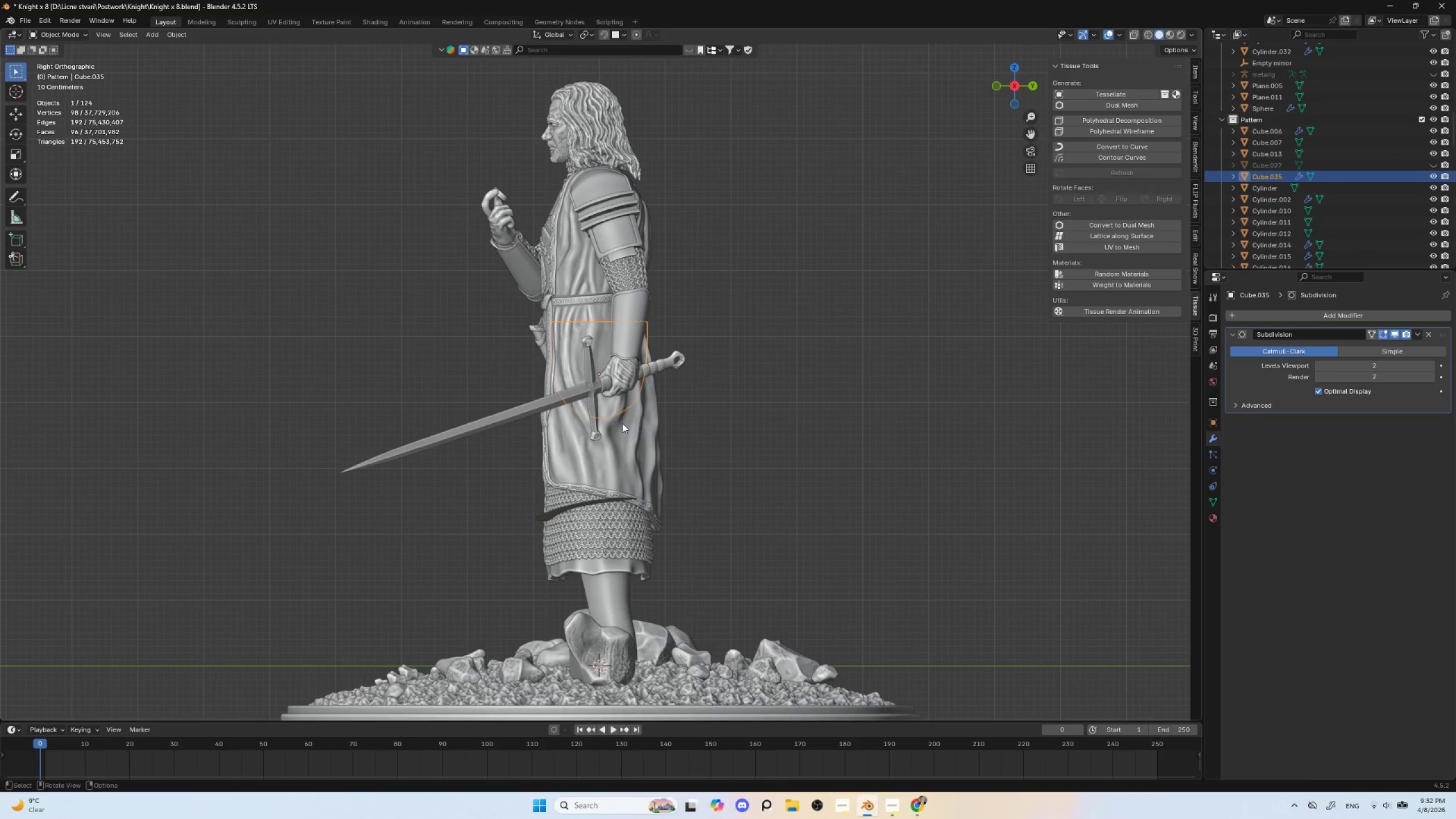 
hold_key(key=ShiftLeft, duration=0.44)
 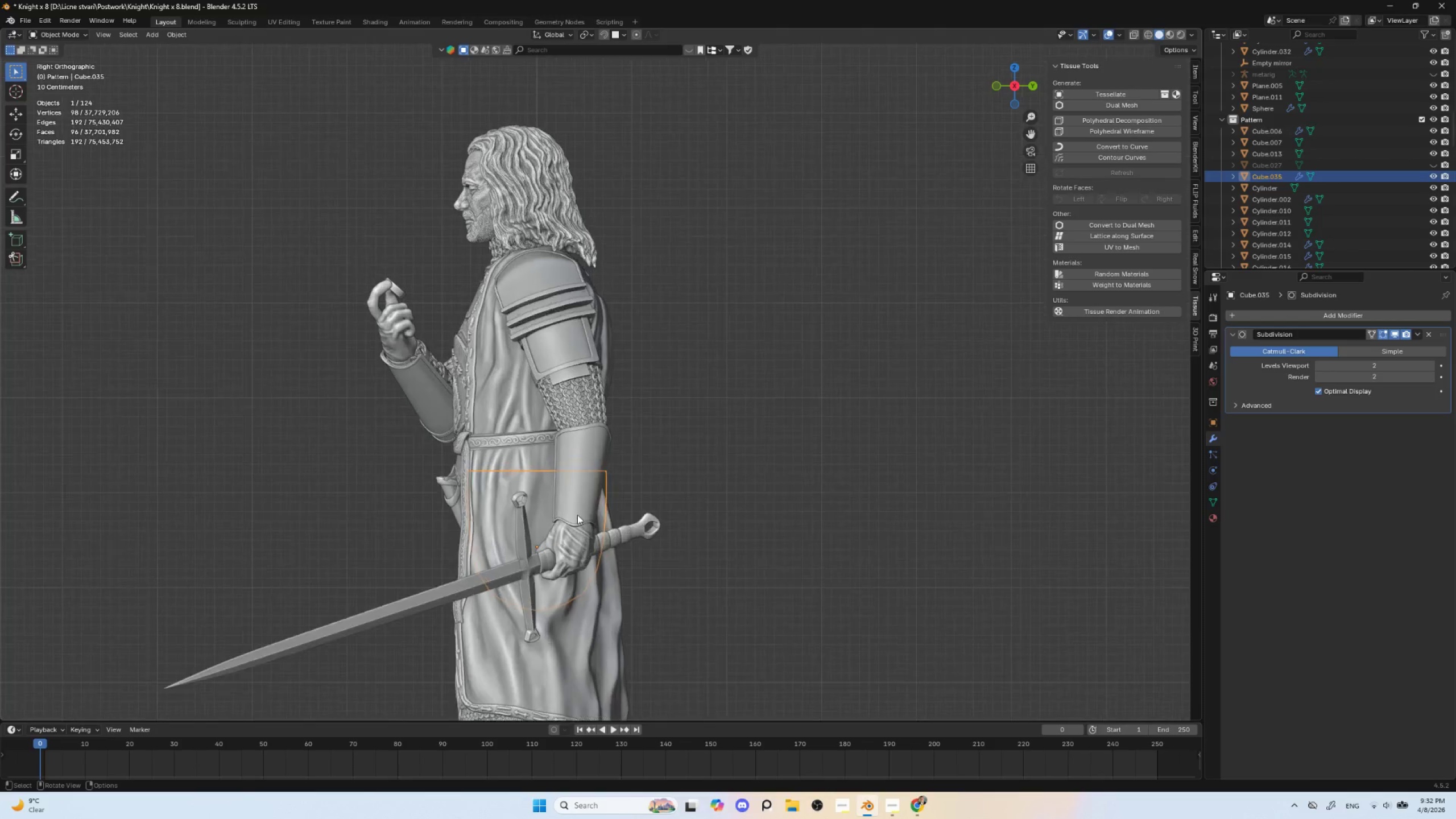 
scroll: coordinate [656, 545], scroll_direction: up, amount: 6.0
 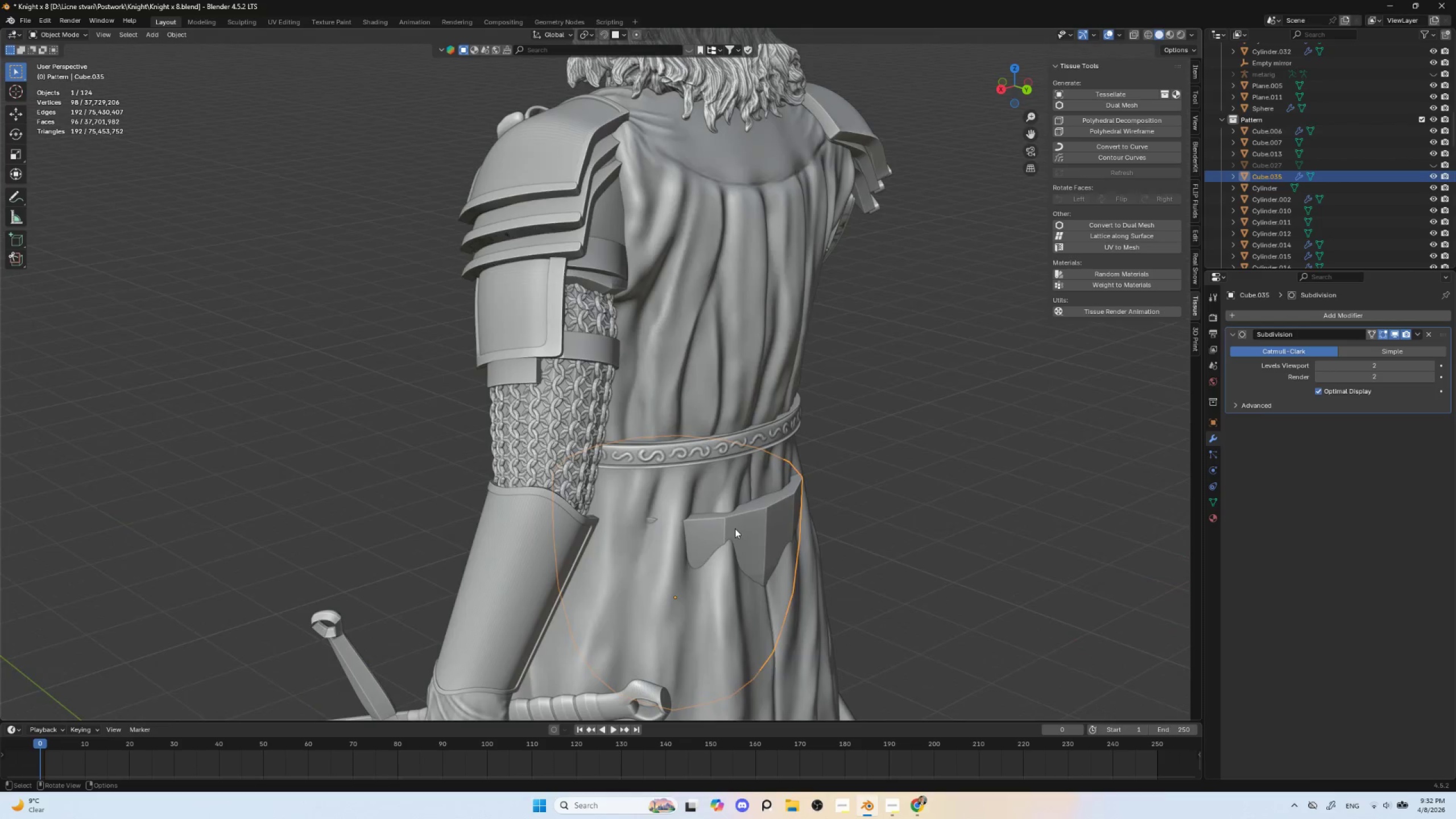 
left_click([737, 528])
 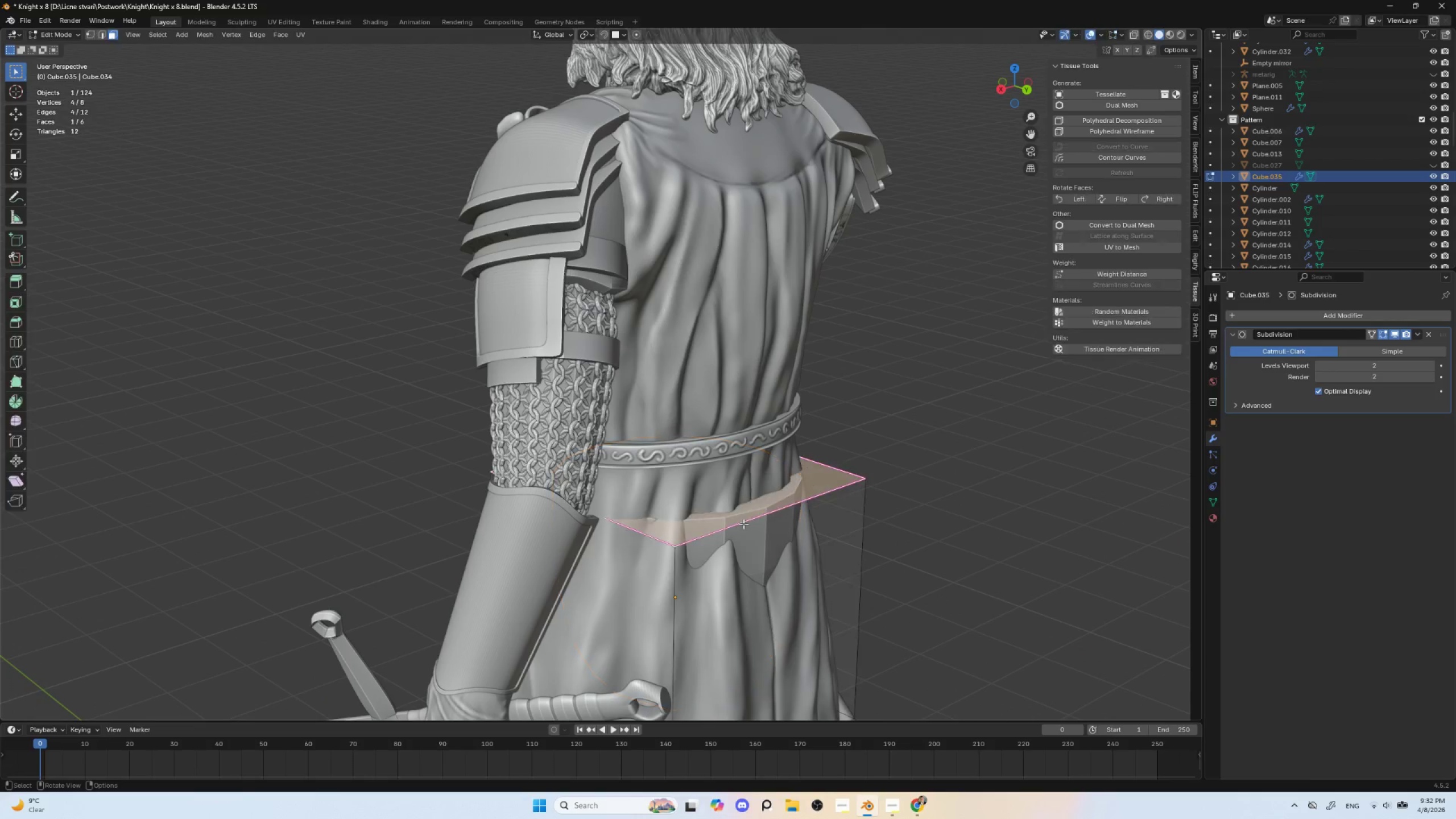 
key(Tab)
 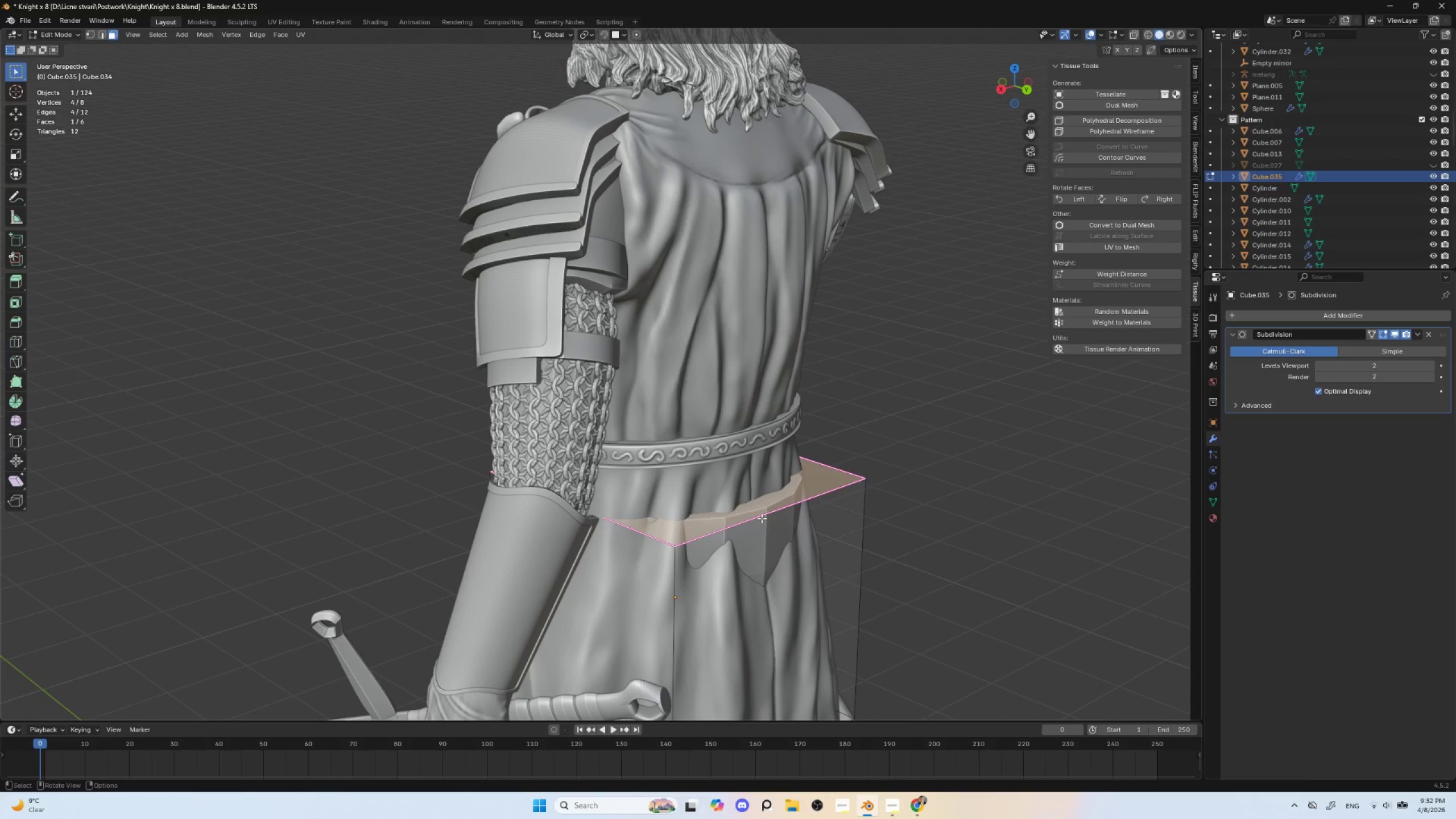 
left_click([762, 518])
 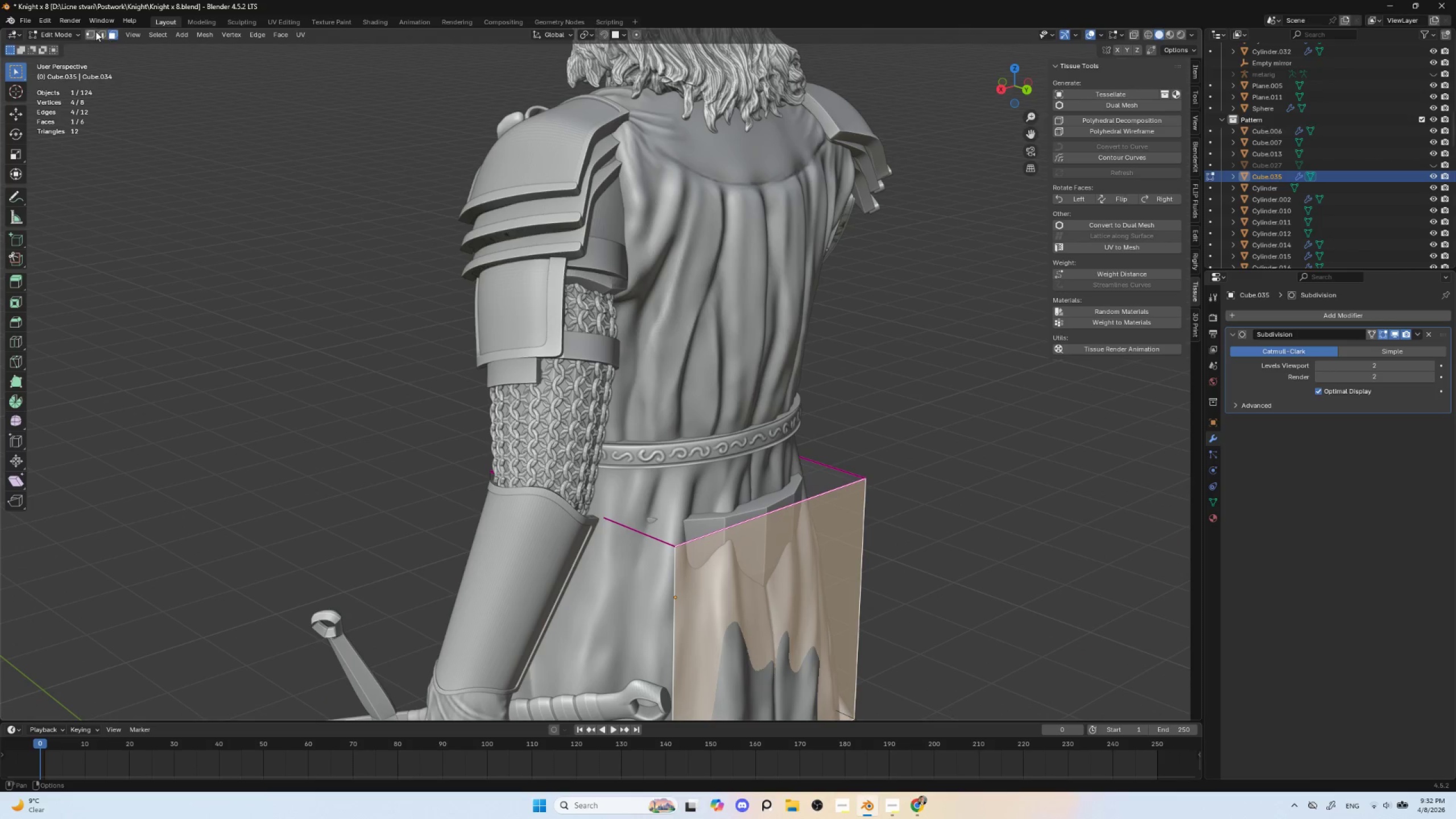 
left_click([99, 31])
 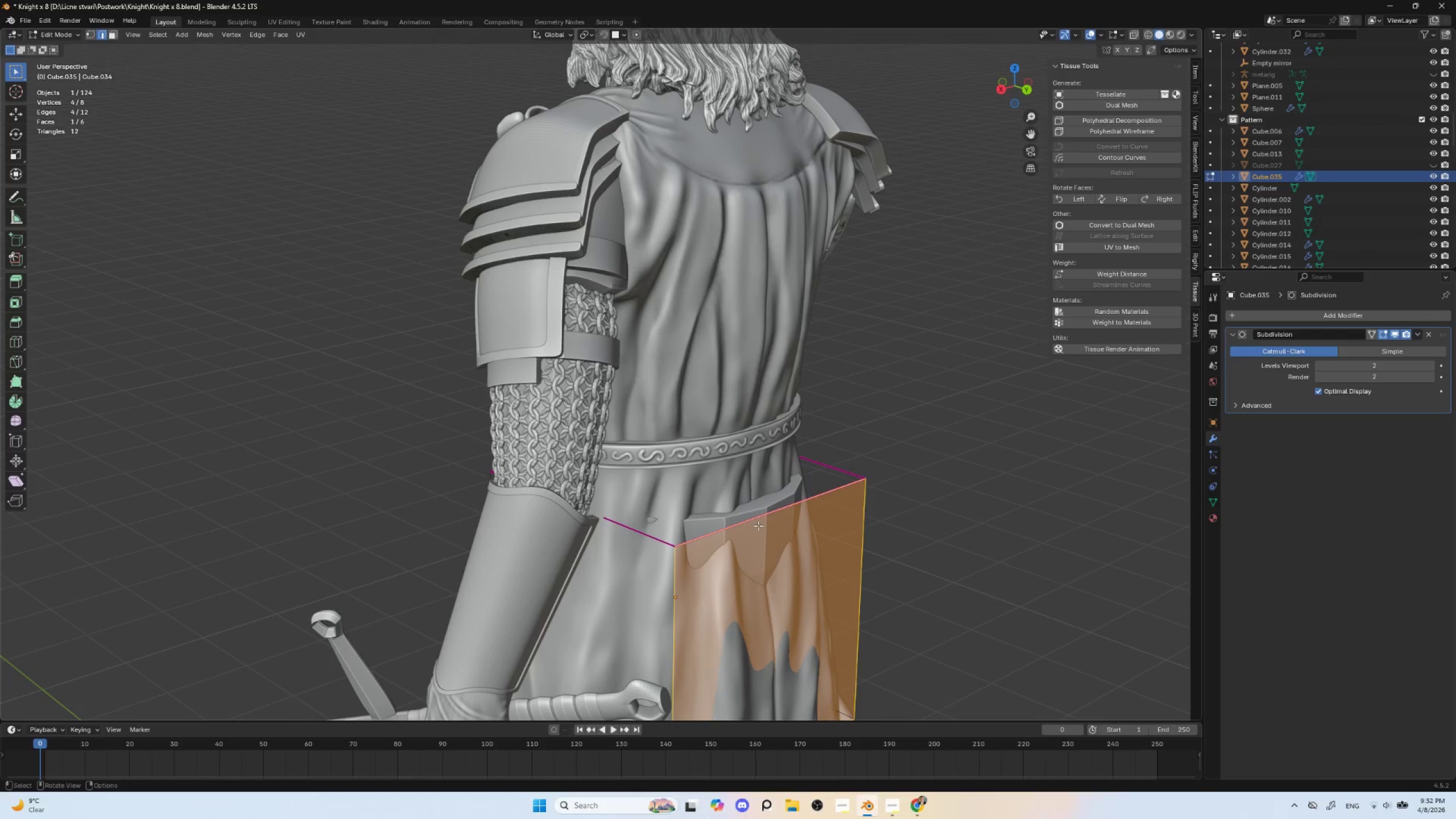 
left_click([758, 520])
 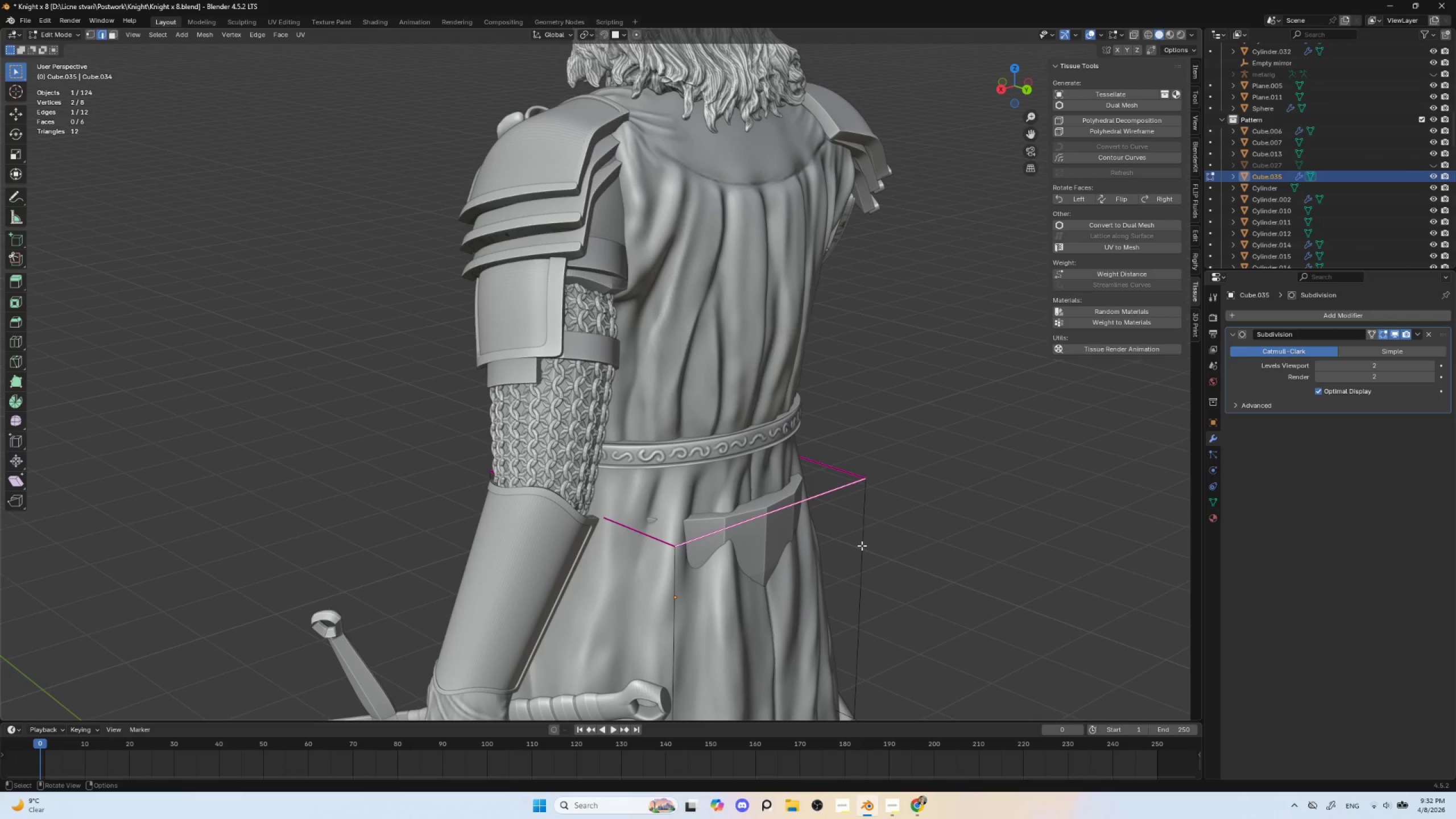 
type(gy)
 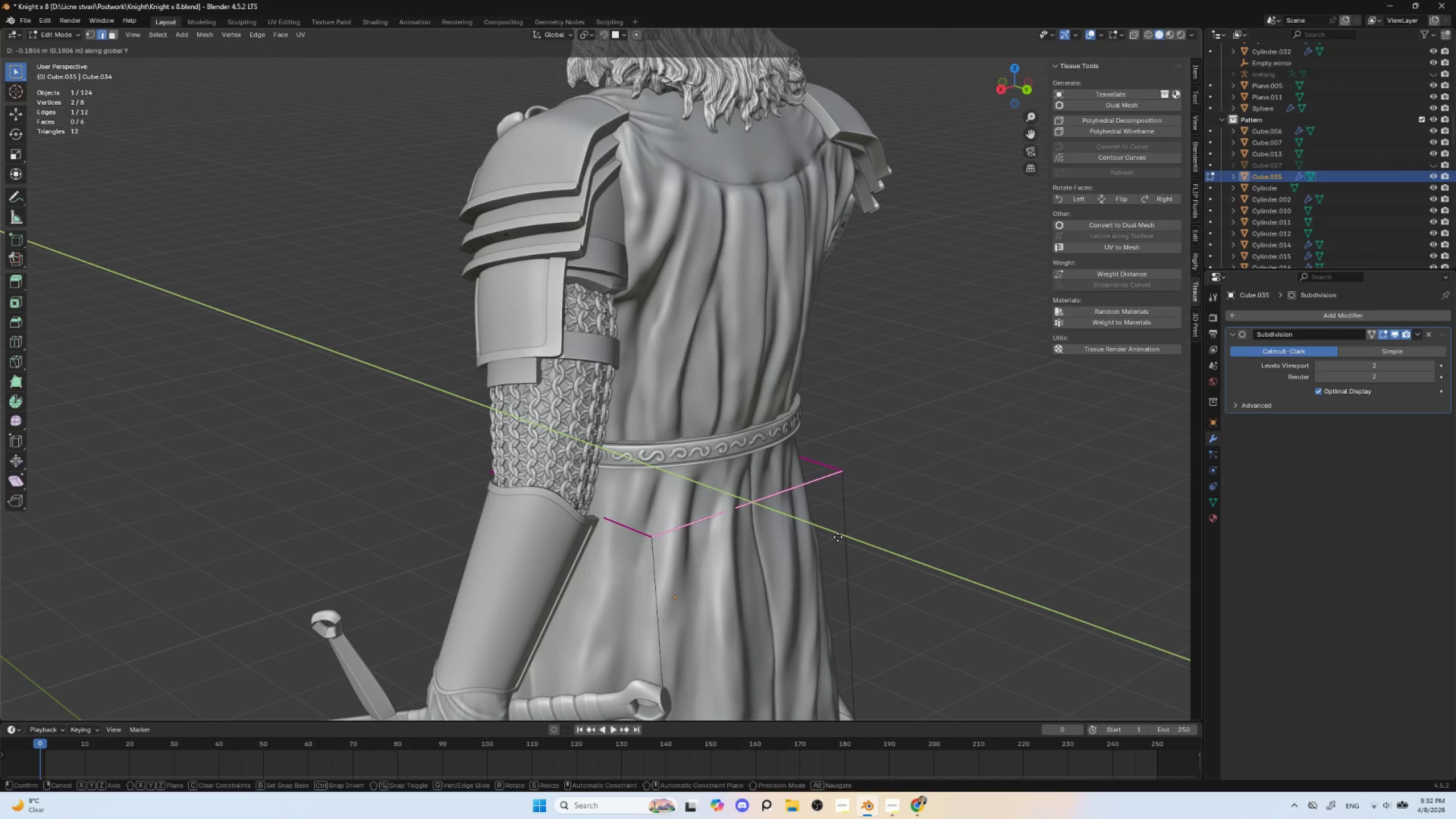 
left_click([837, 537])
 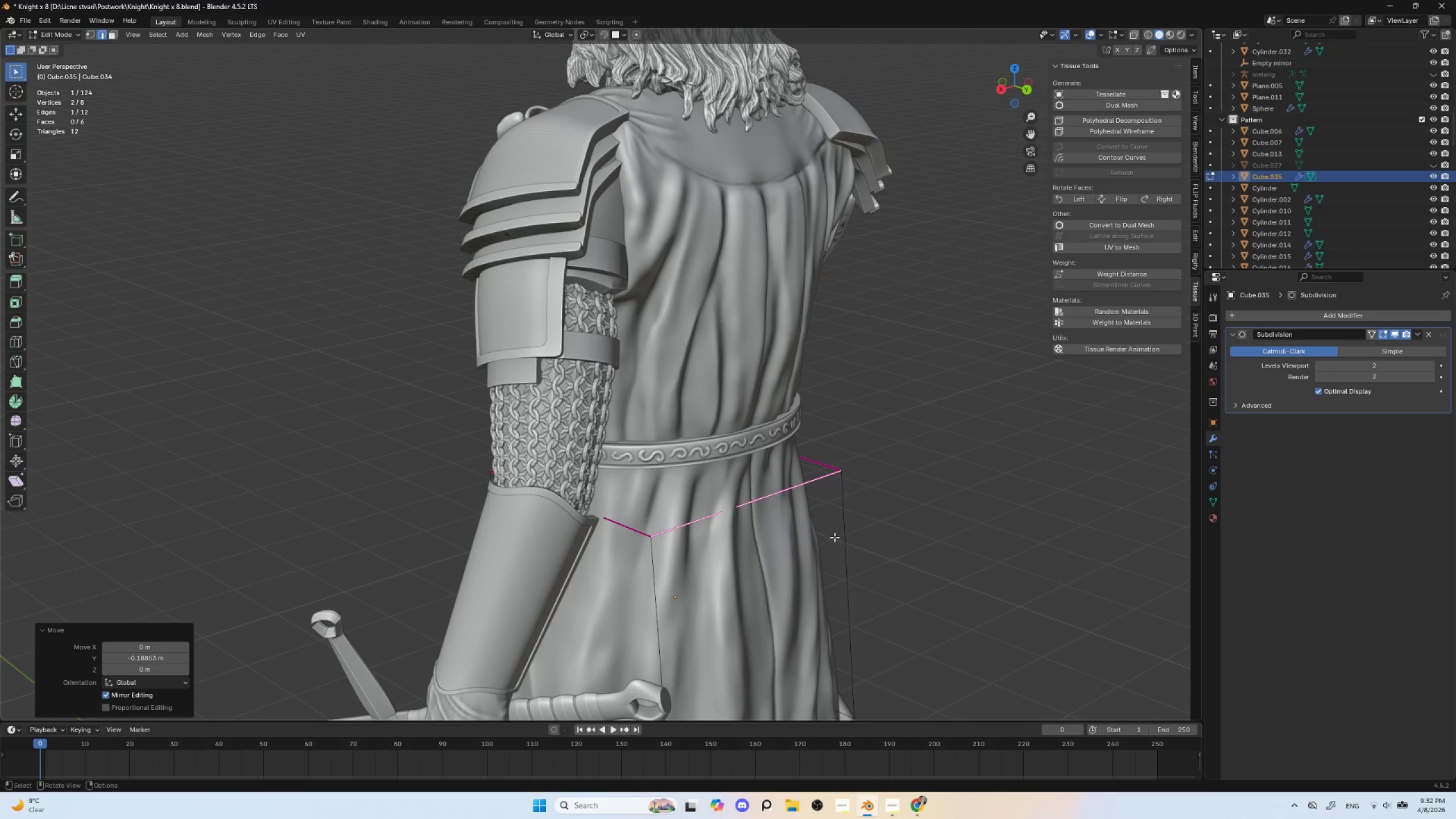 
key(Tab)
 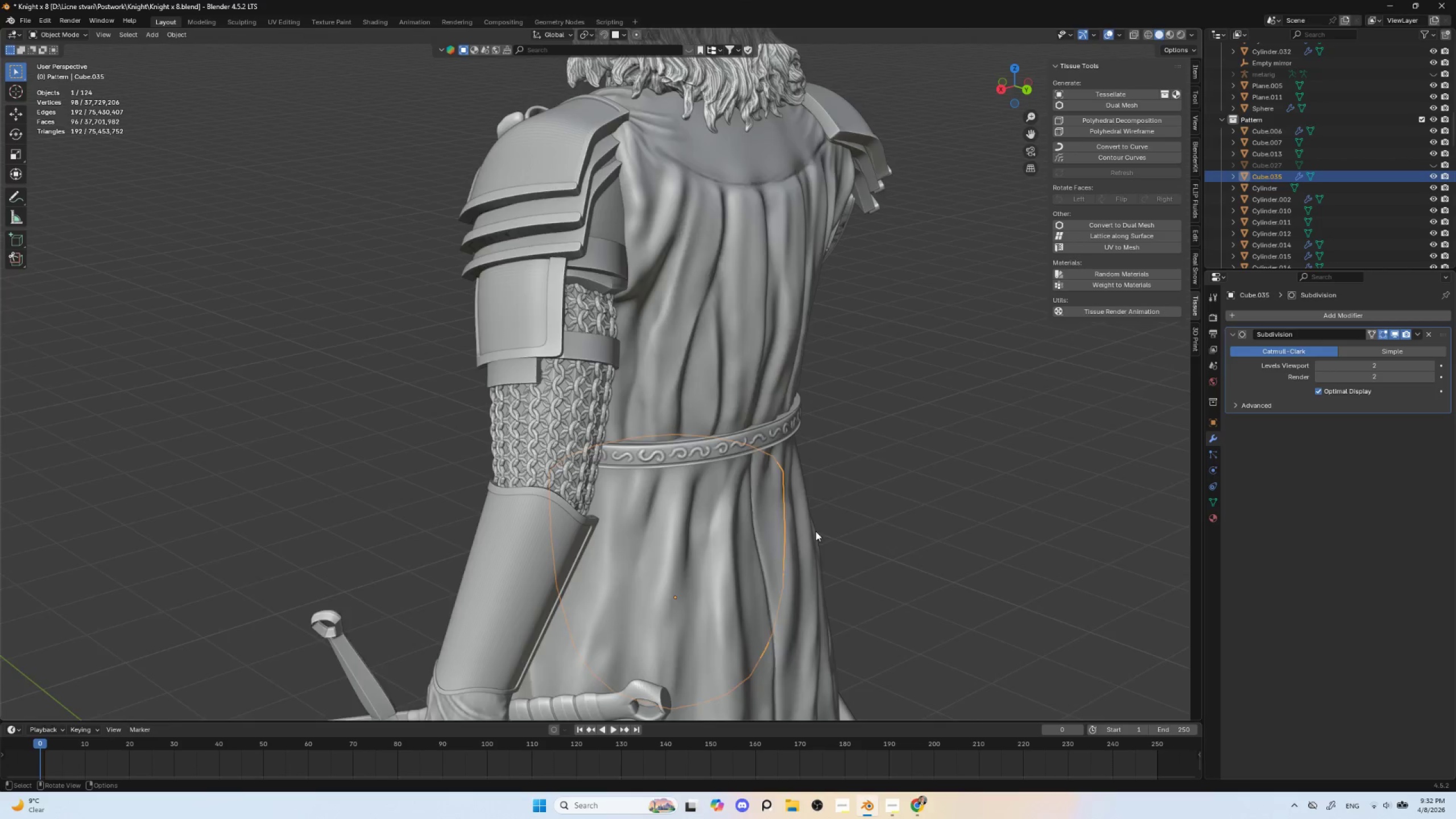 
scroll: coordinate [814, 534], scroll_direction: down, amount: 4.0
 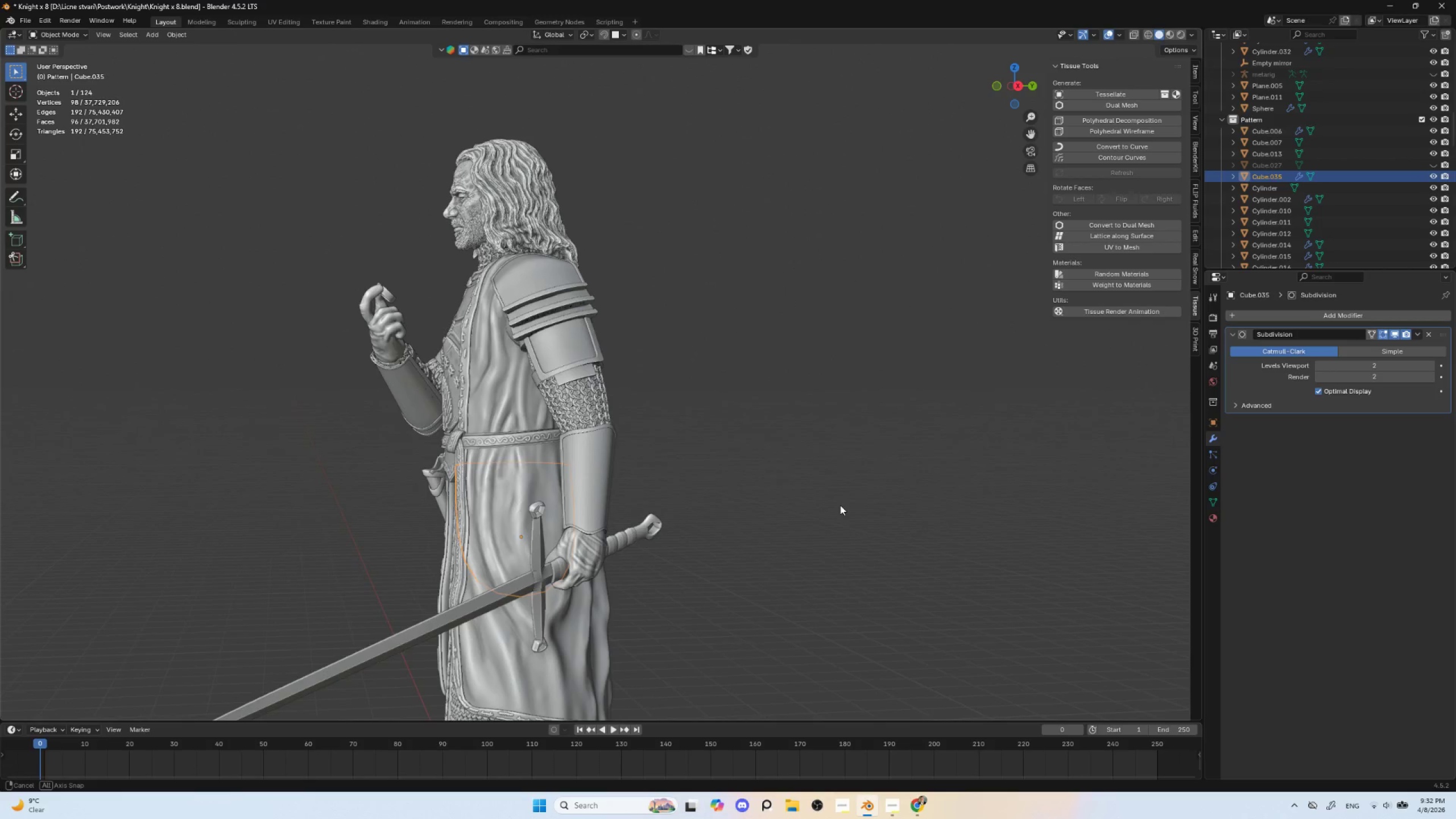 
hold_key(key=AltLeft, duration=1.33)
 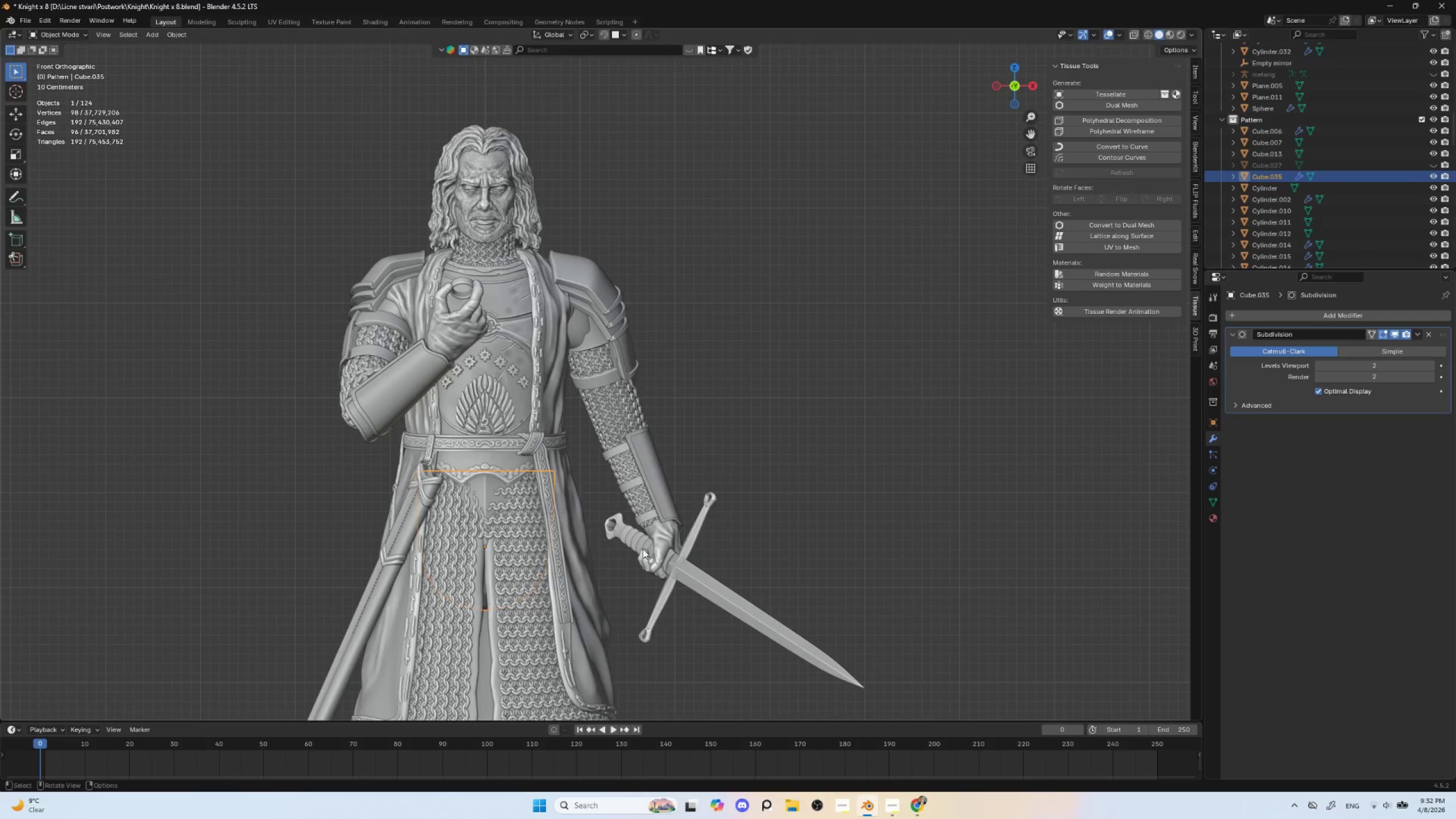 
scroll: coordinate [640, 549], scroll_direction: up, amount: 2.0
 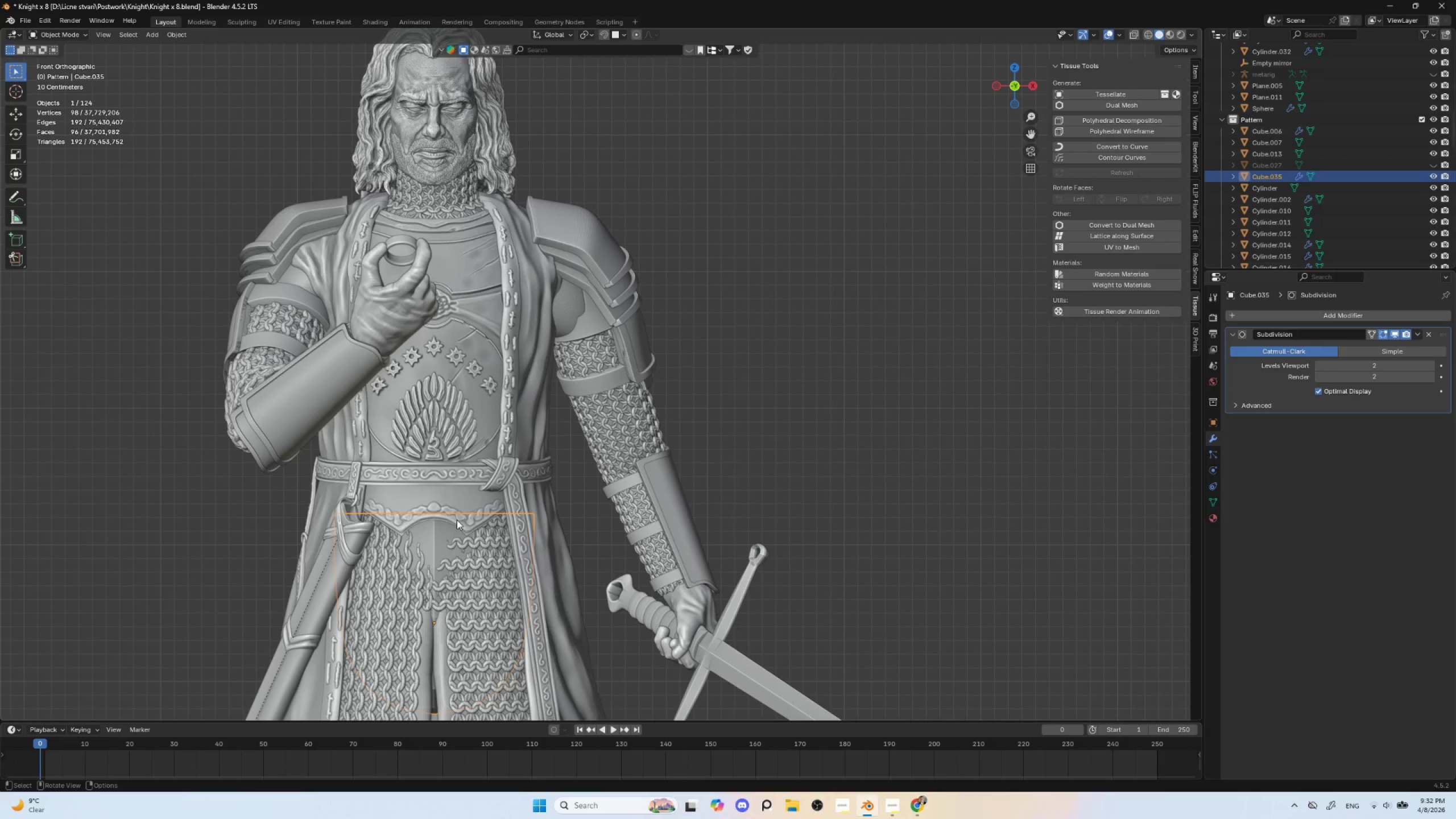 
key(Tab)
 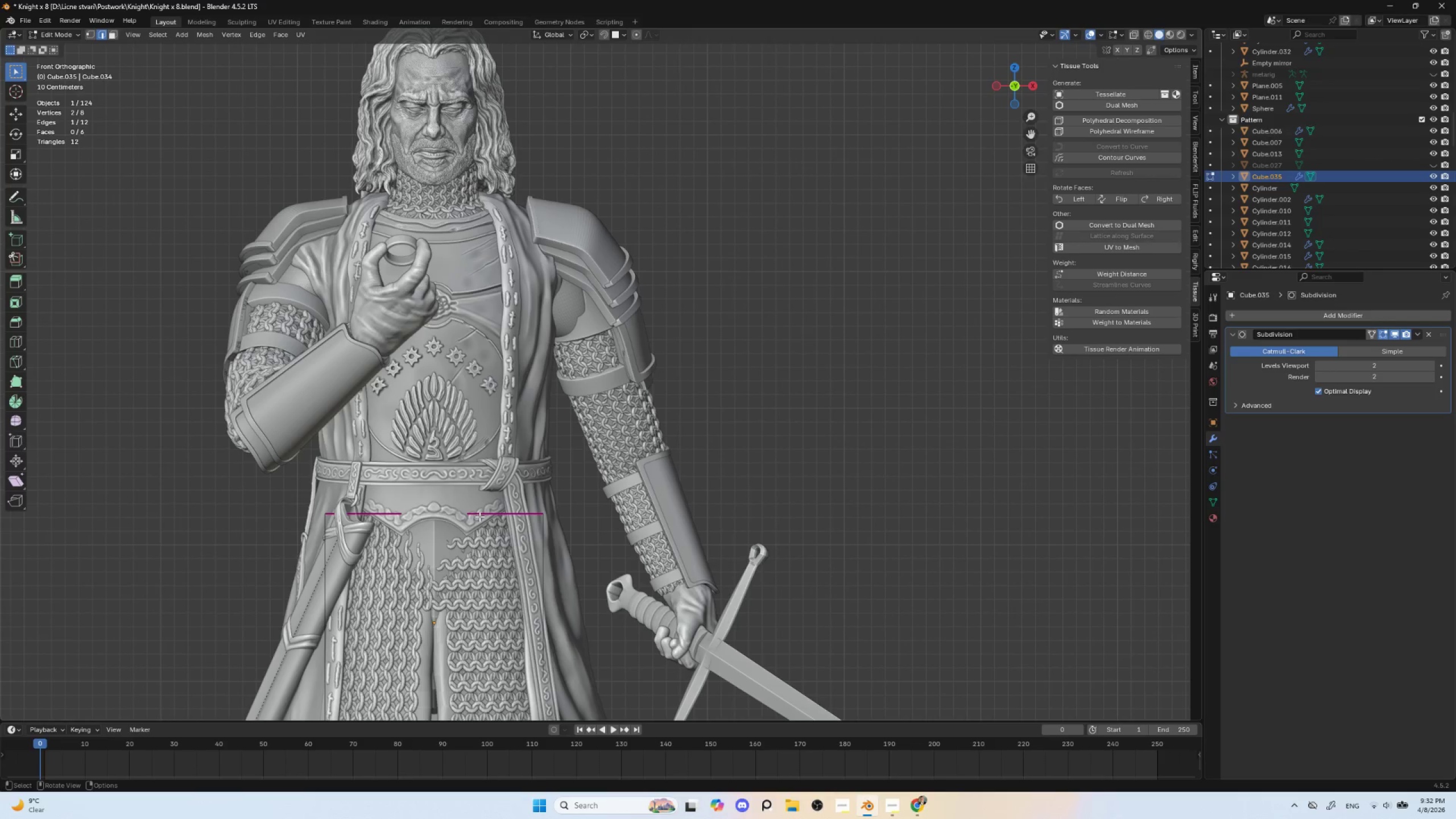 
left_click([479, 516])
 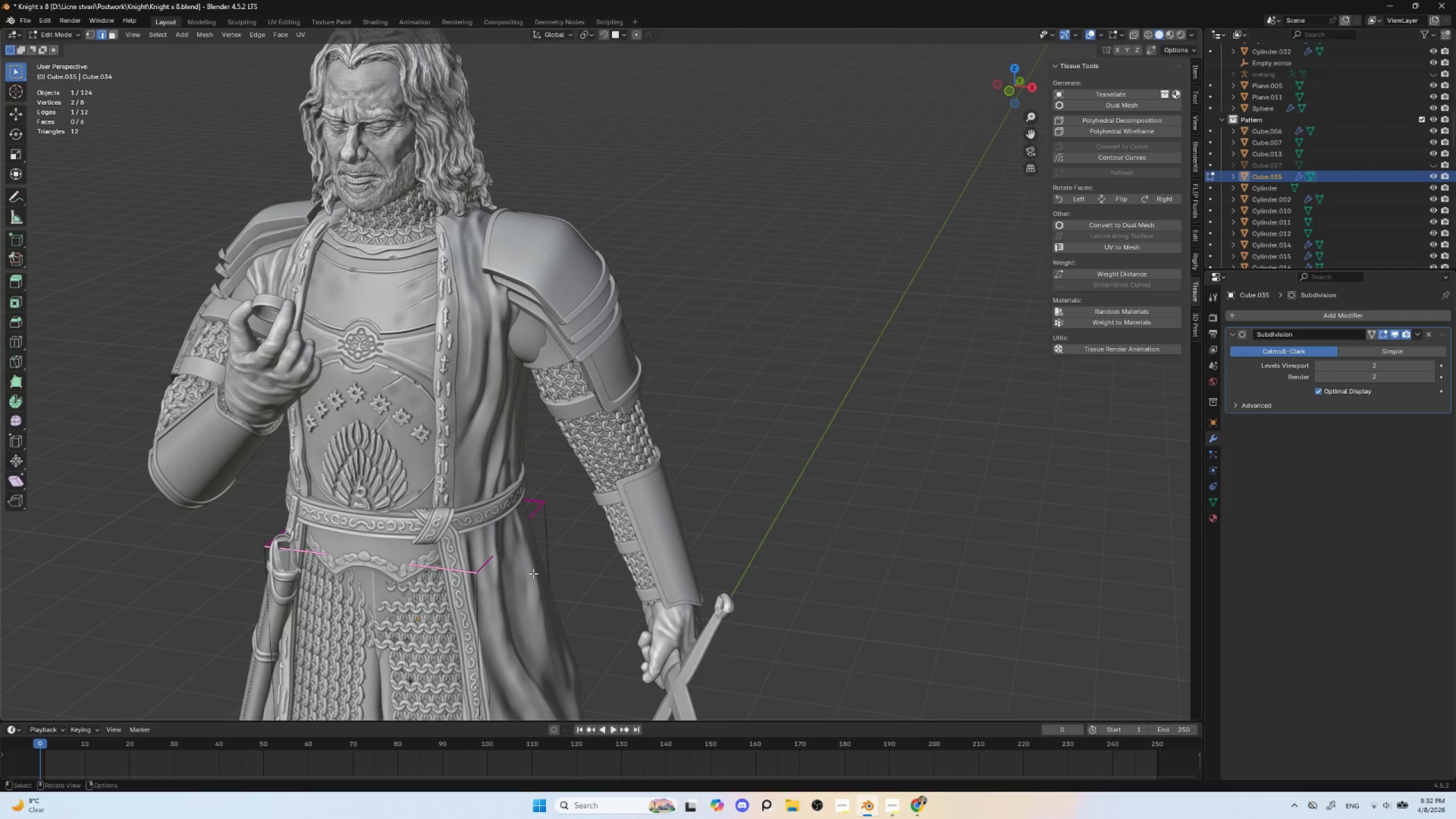 
type(gy)
 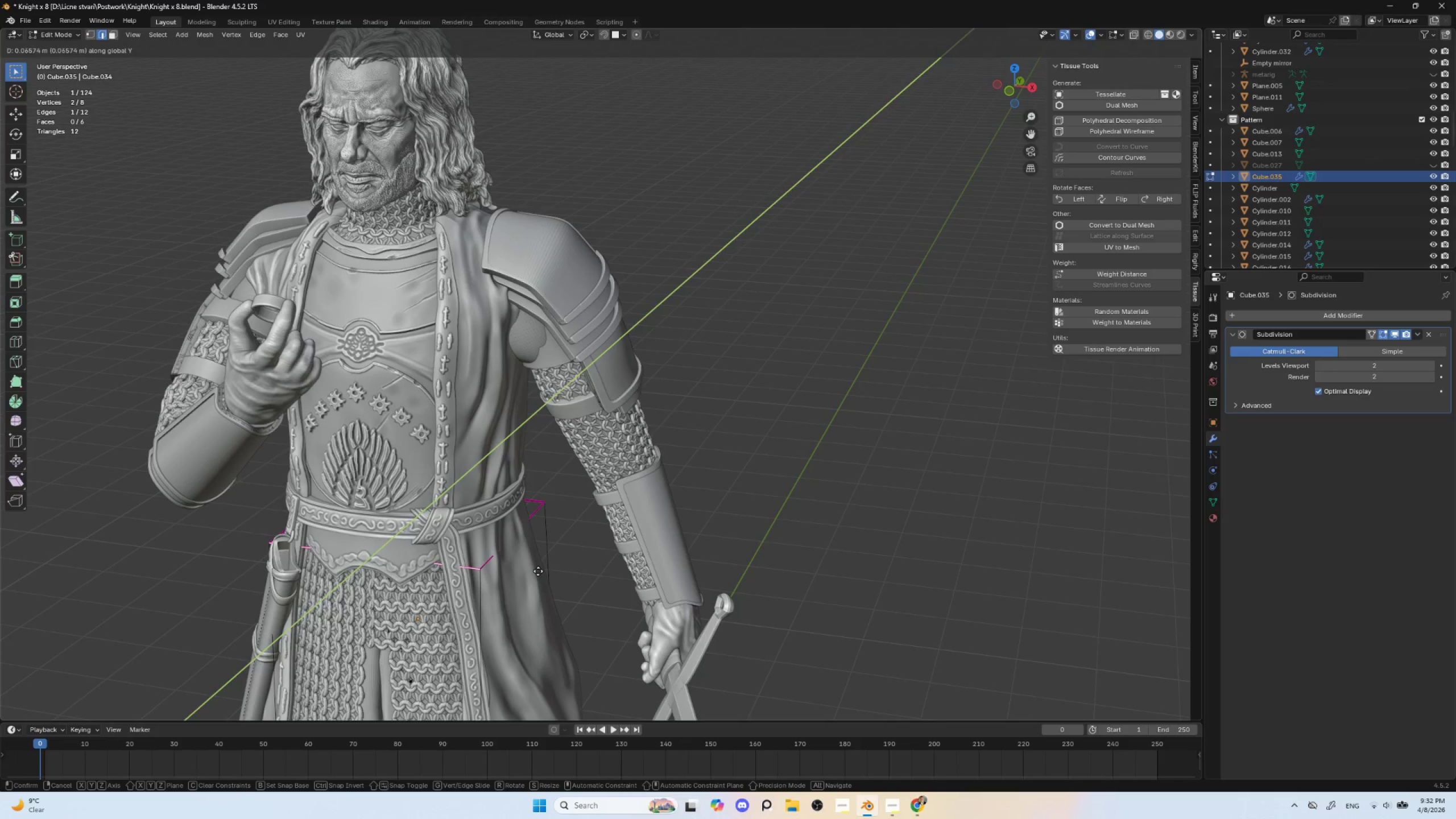 
left_click([538, 571])
 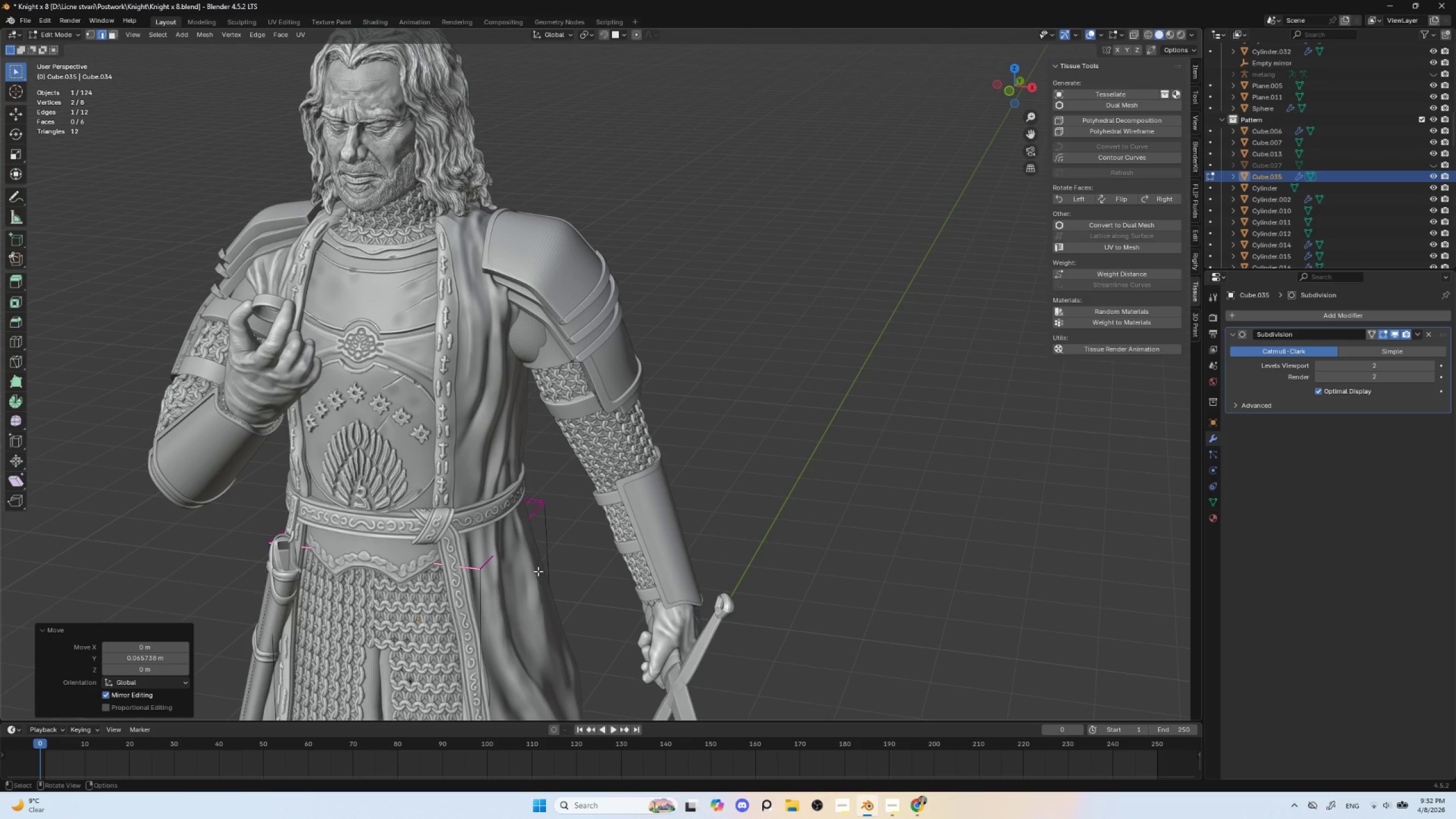 
key(Tab)
 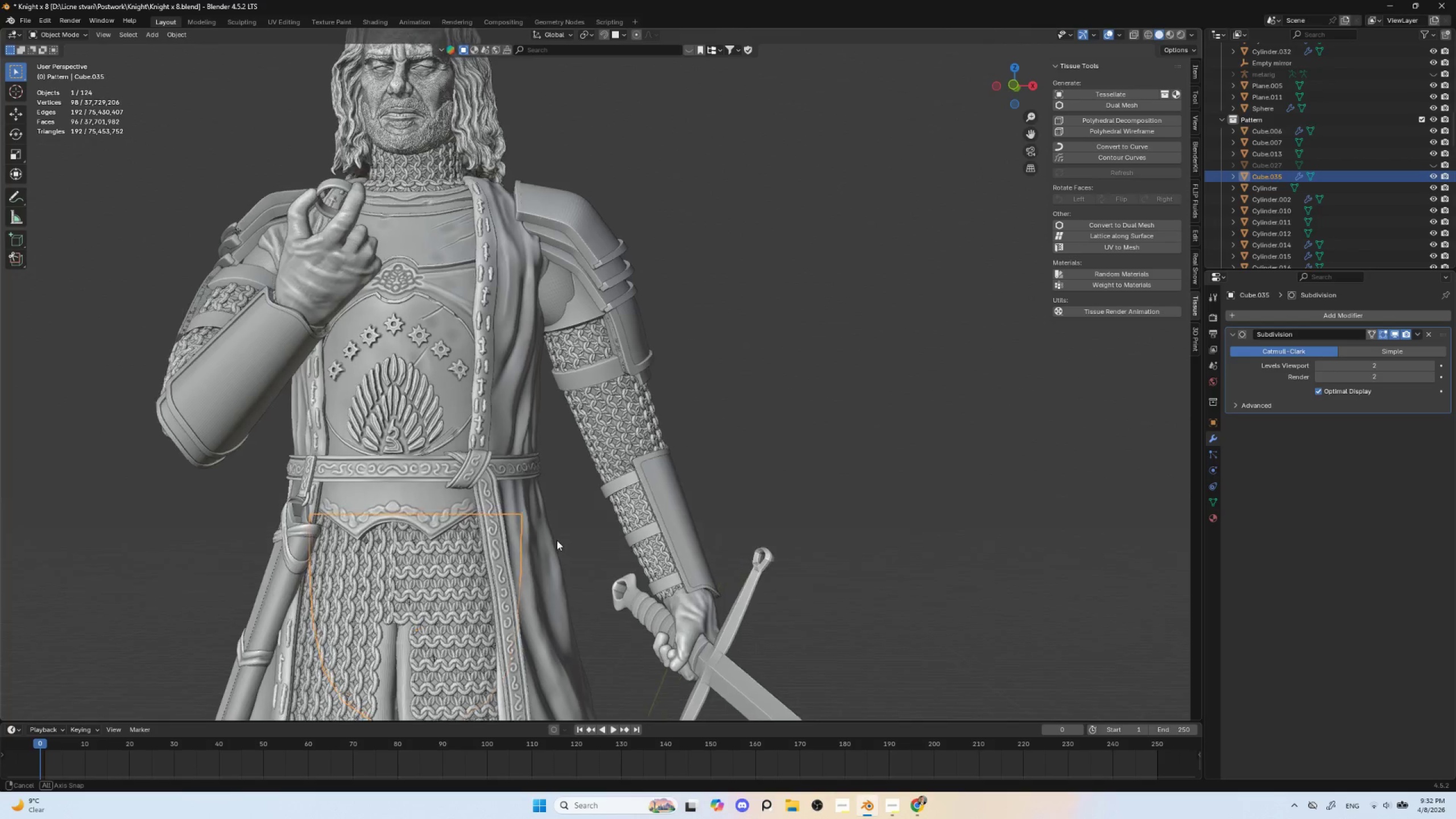 
hold_key(key=AltLeft, duration=0.42)
 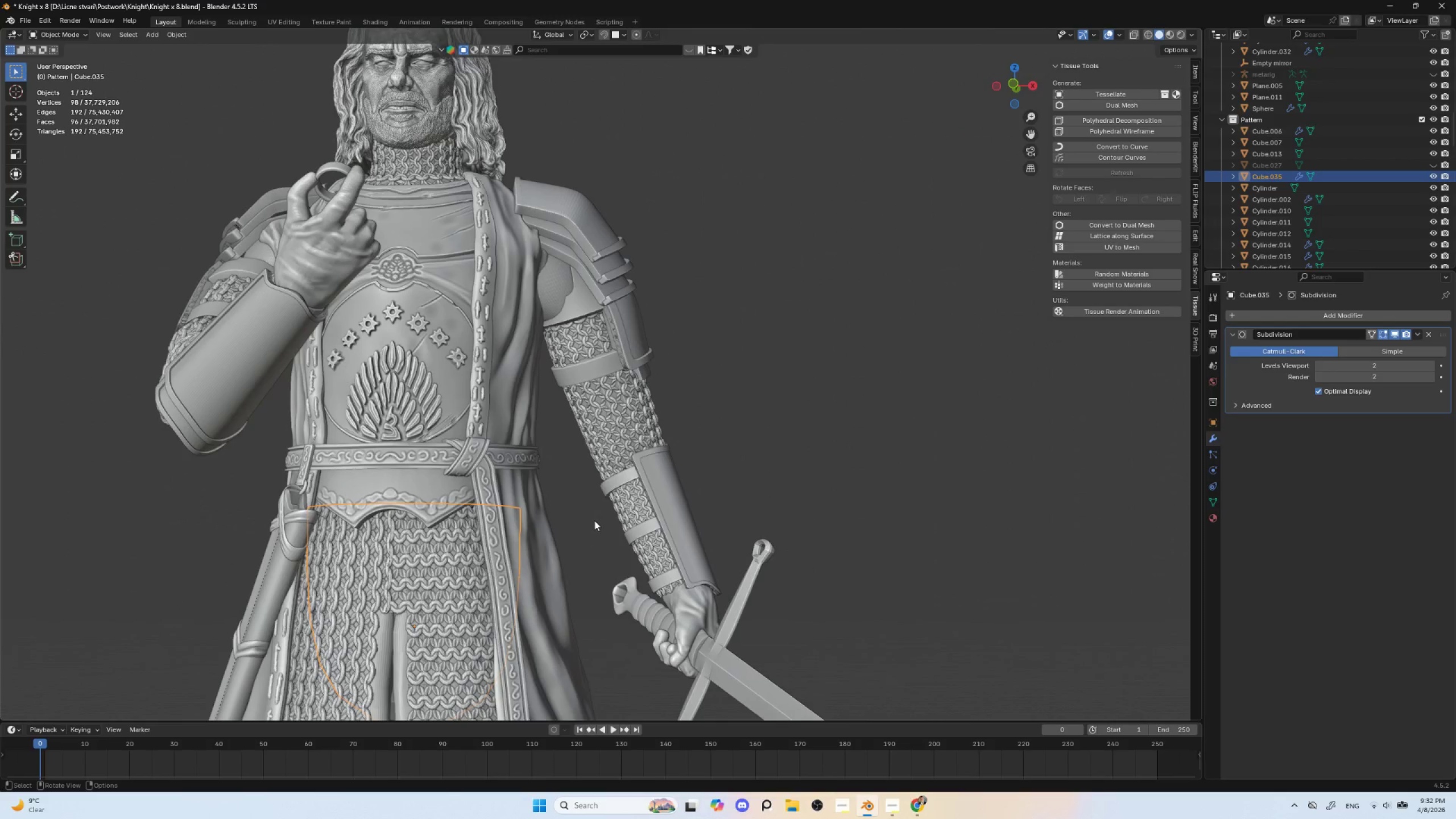 
hold_key(key=AltLeft, duration=0.38)
 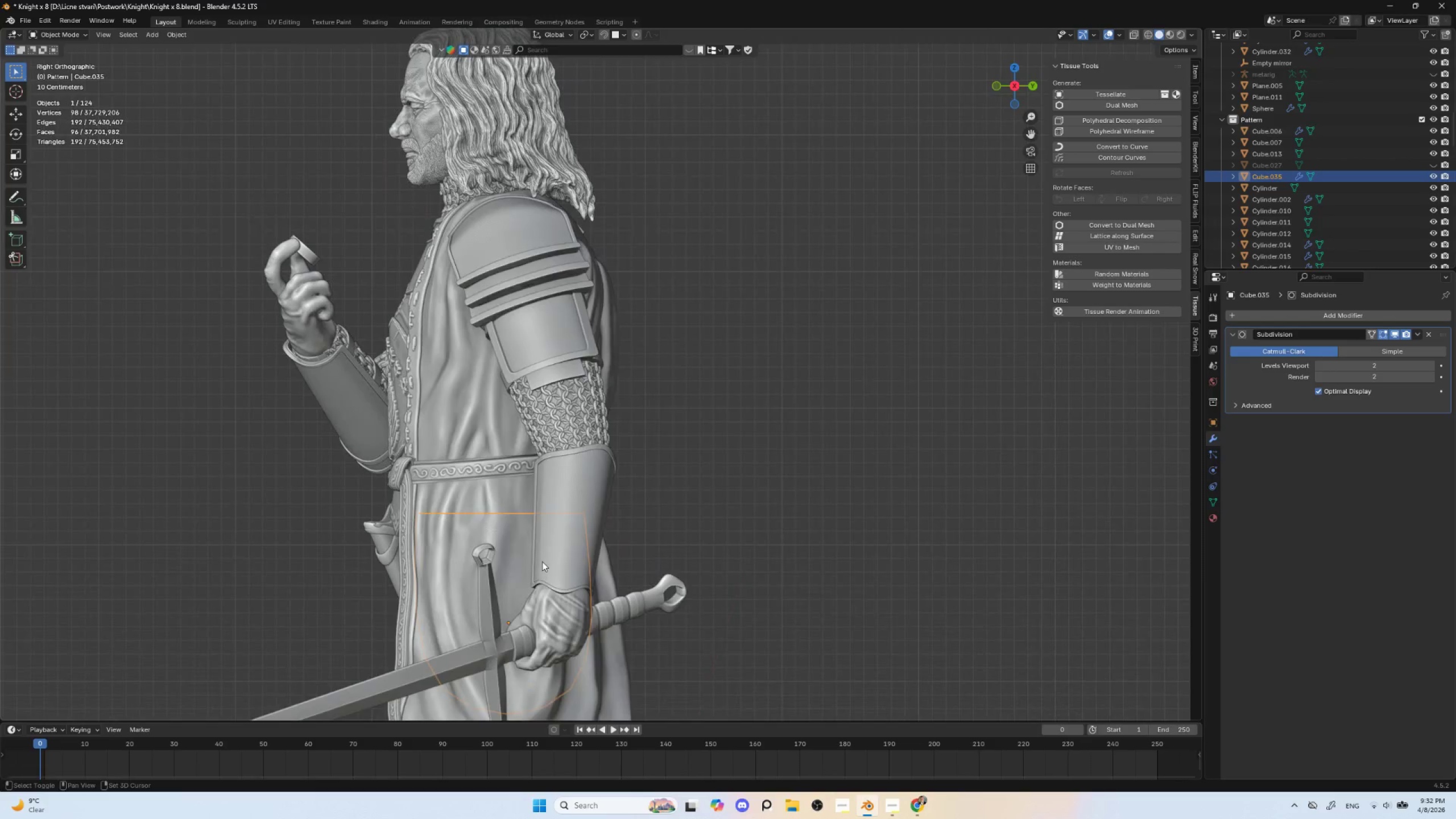 
hold_key(key=ShiftLeft, duration=0.41)
 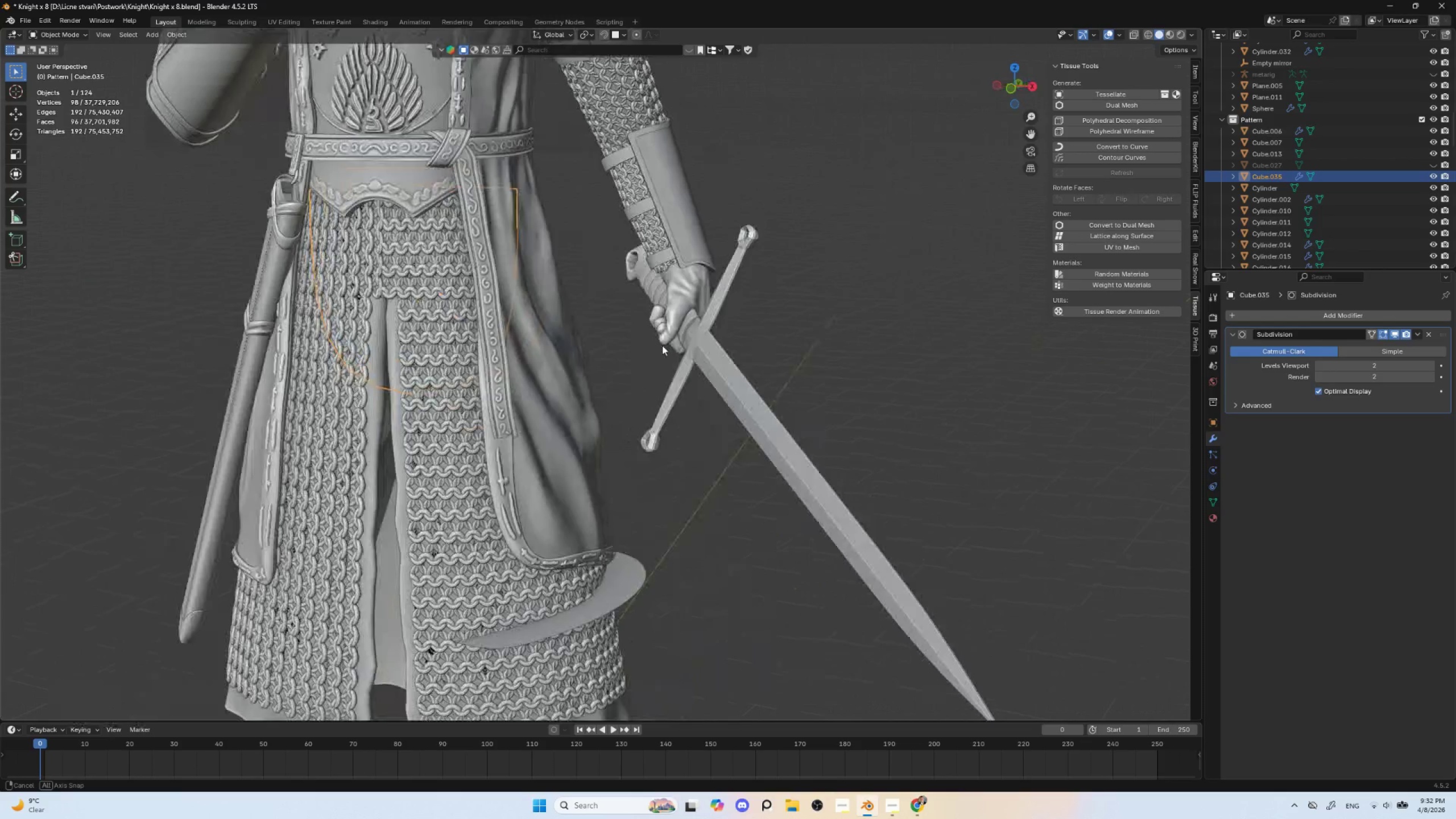 
hold_key(key=AltLeft, duration=0.34)
 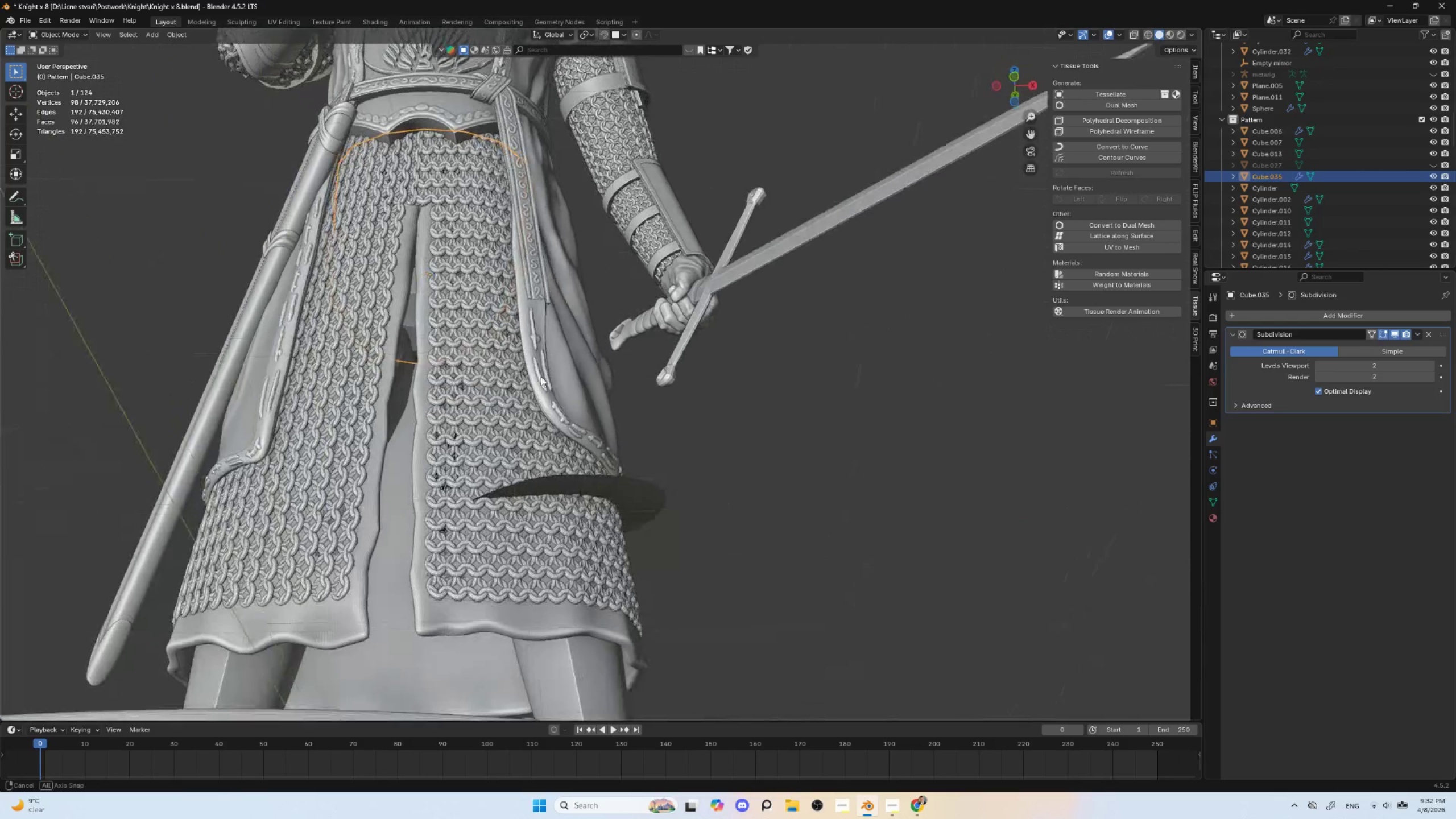 
hold_key(key=ShiftLeft, duration=1.03)
left_click([399, 387])
 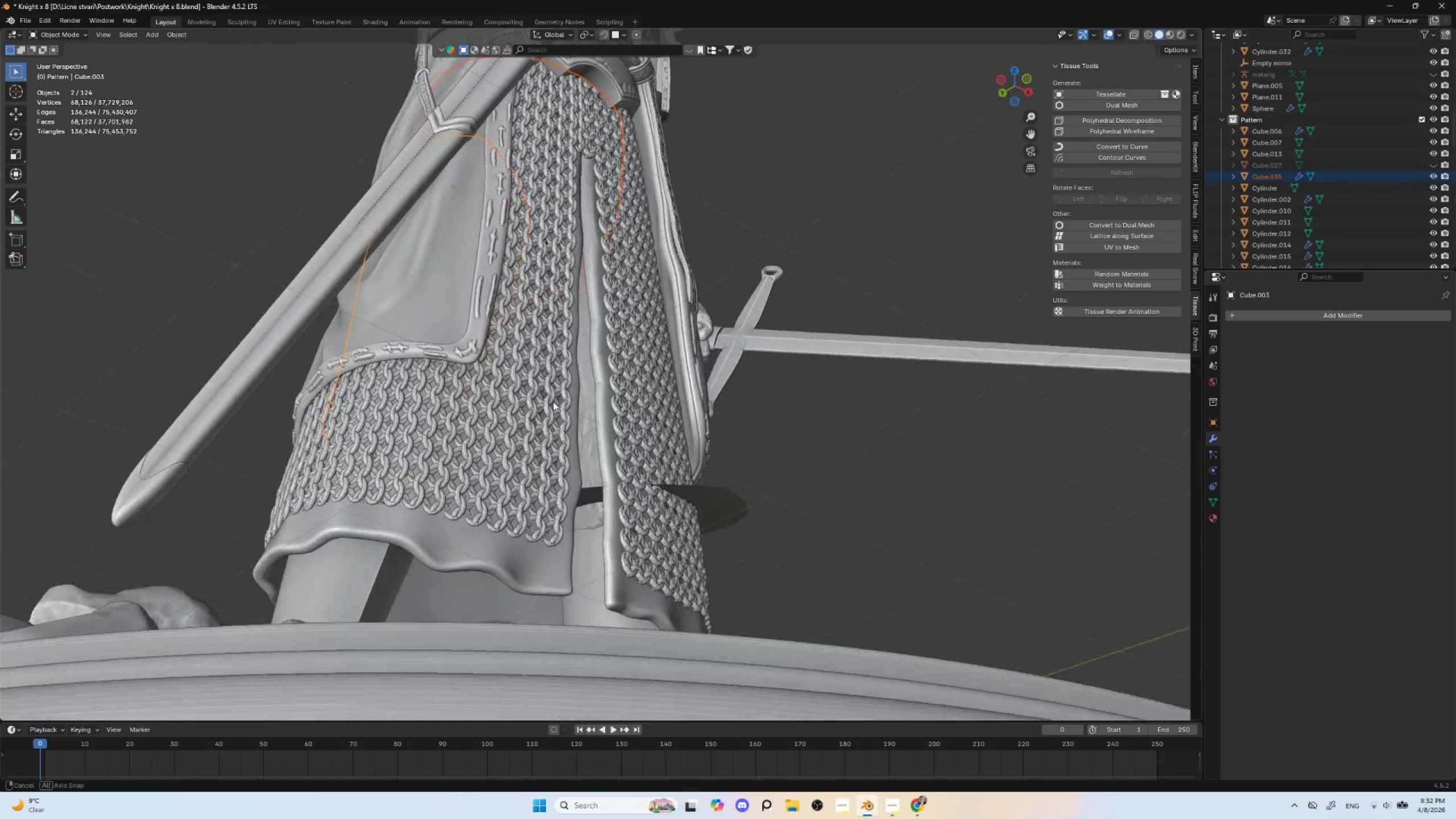 
hold_key(key=ShiftLeft, duration=0.89)
left_click([579, 421])
 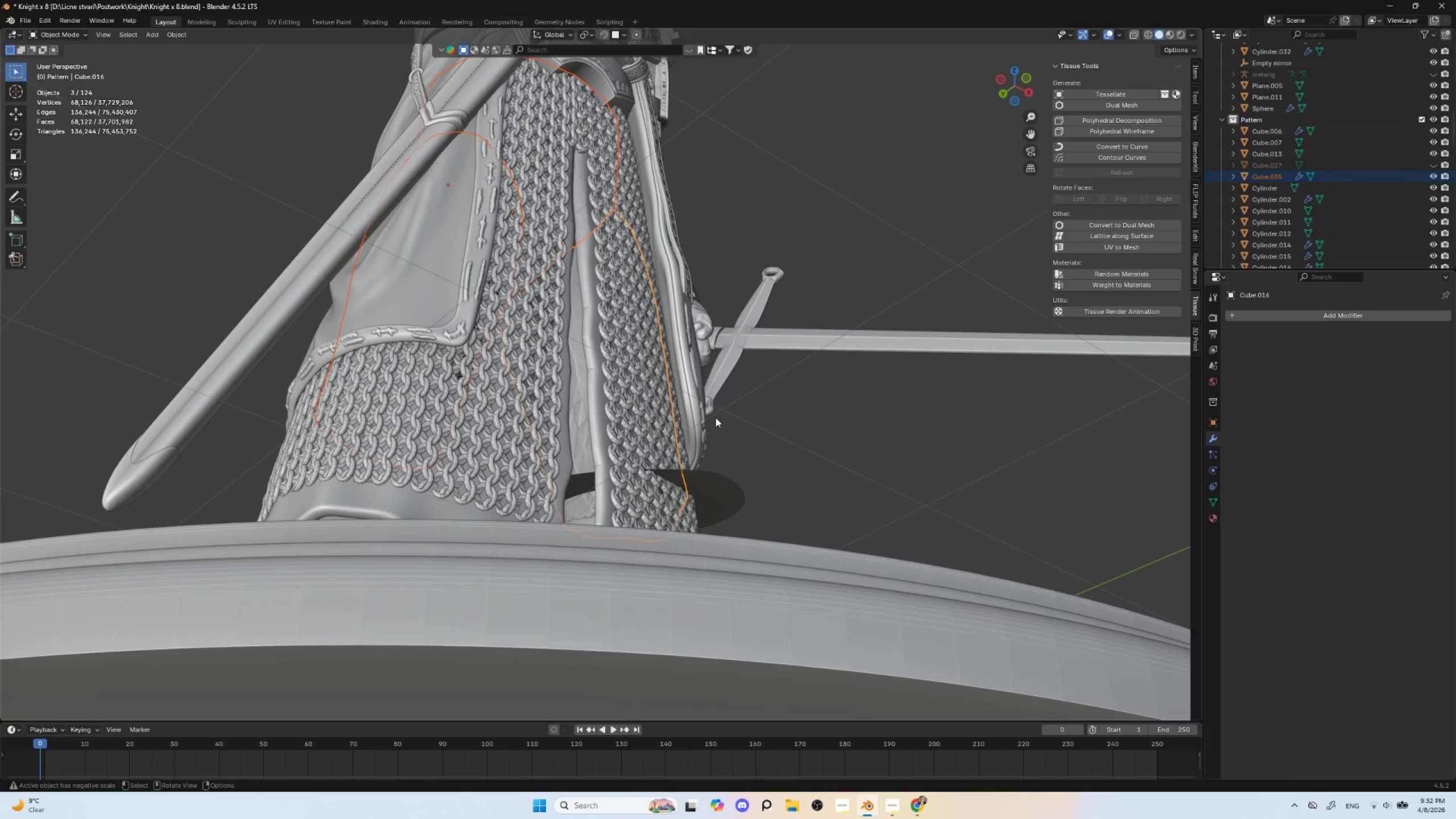 
key(NumpadDivide)
 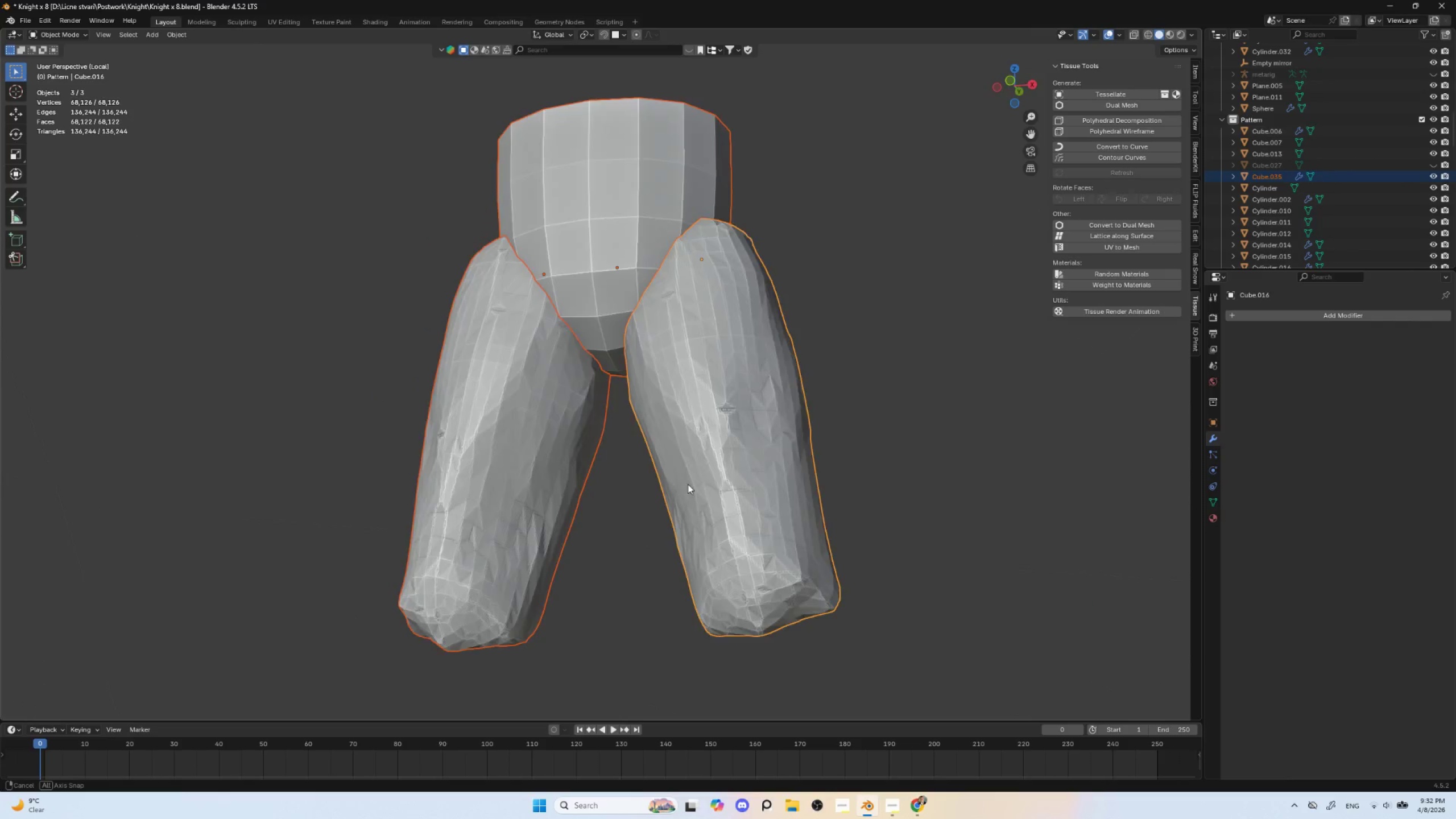 
hold_key(key=AltLeft, duration=0.41)
 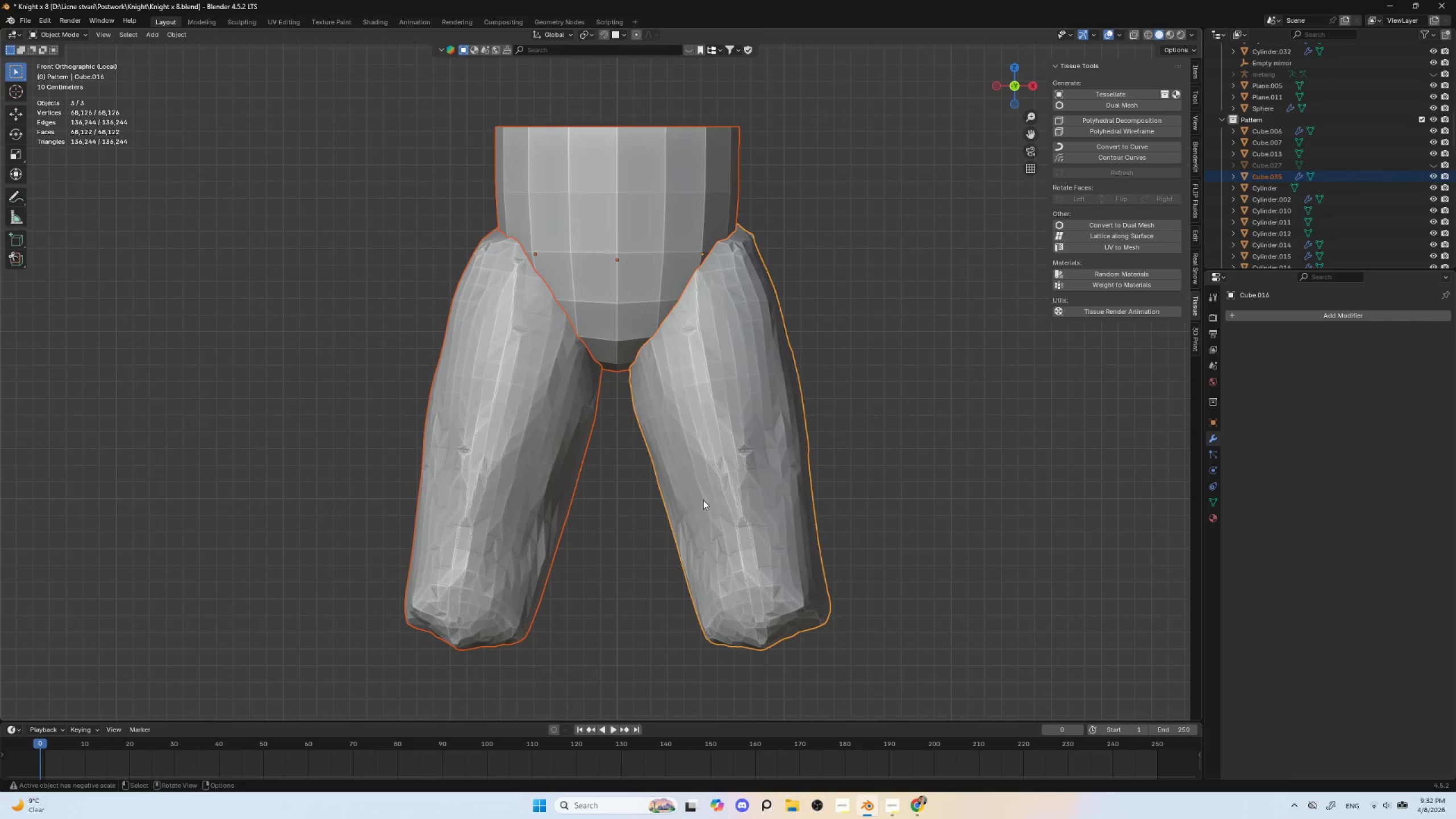 
scroll: coordinate [703, 503], scroll_direction: down, amount: 4.0
 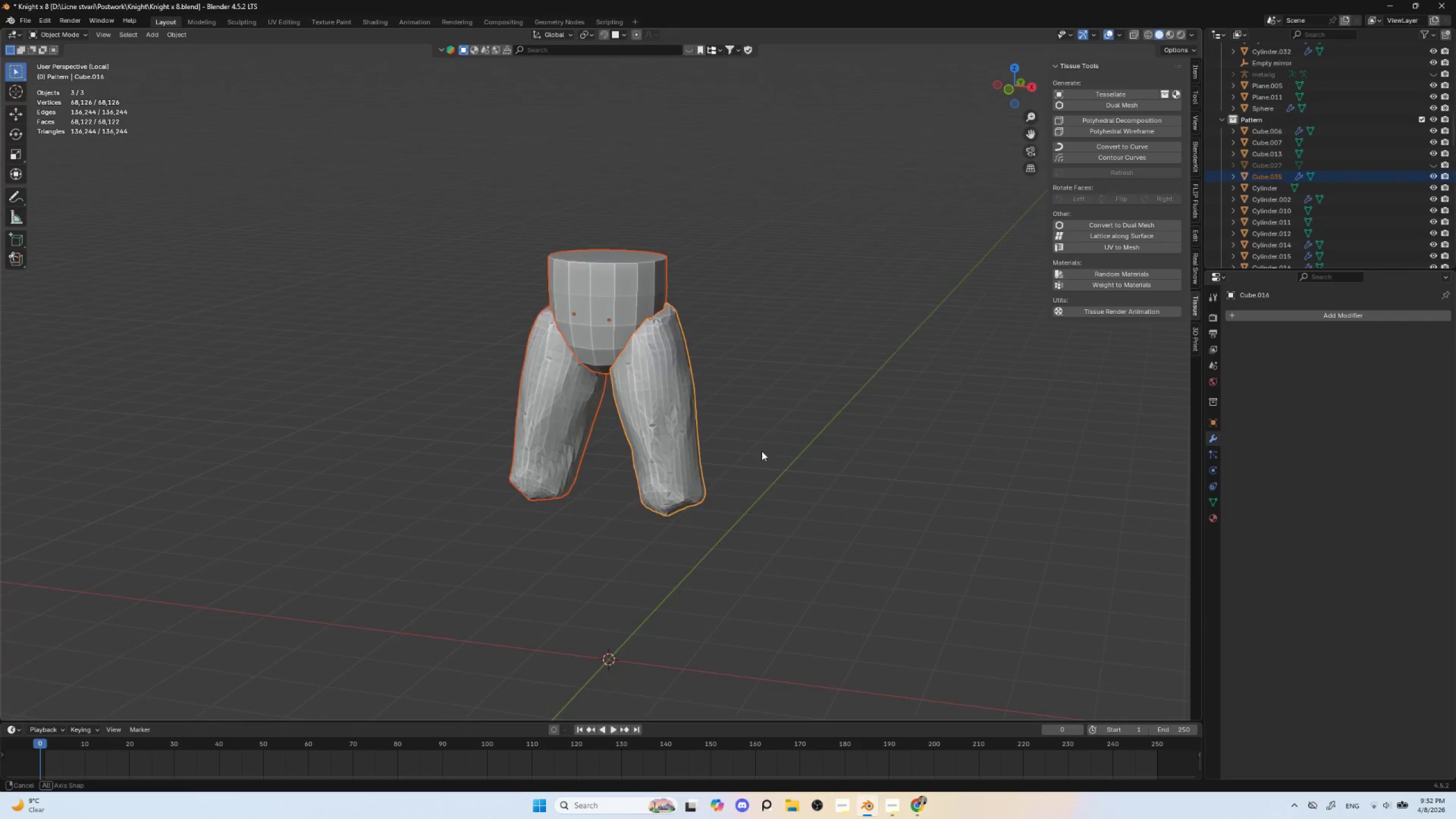 
key(Alt+AltLeft)
 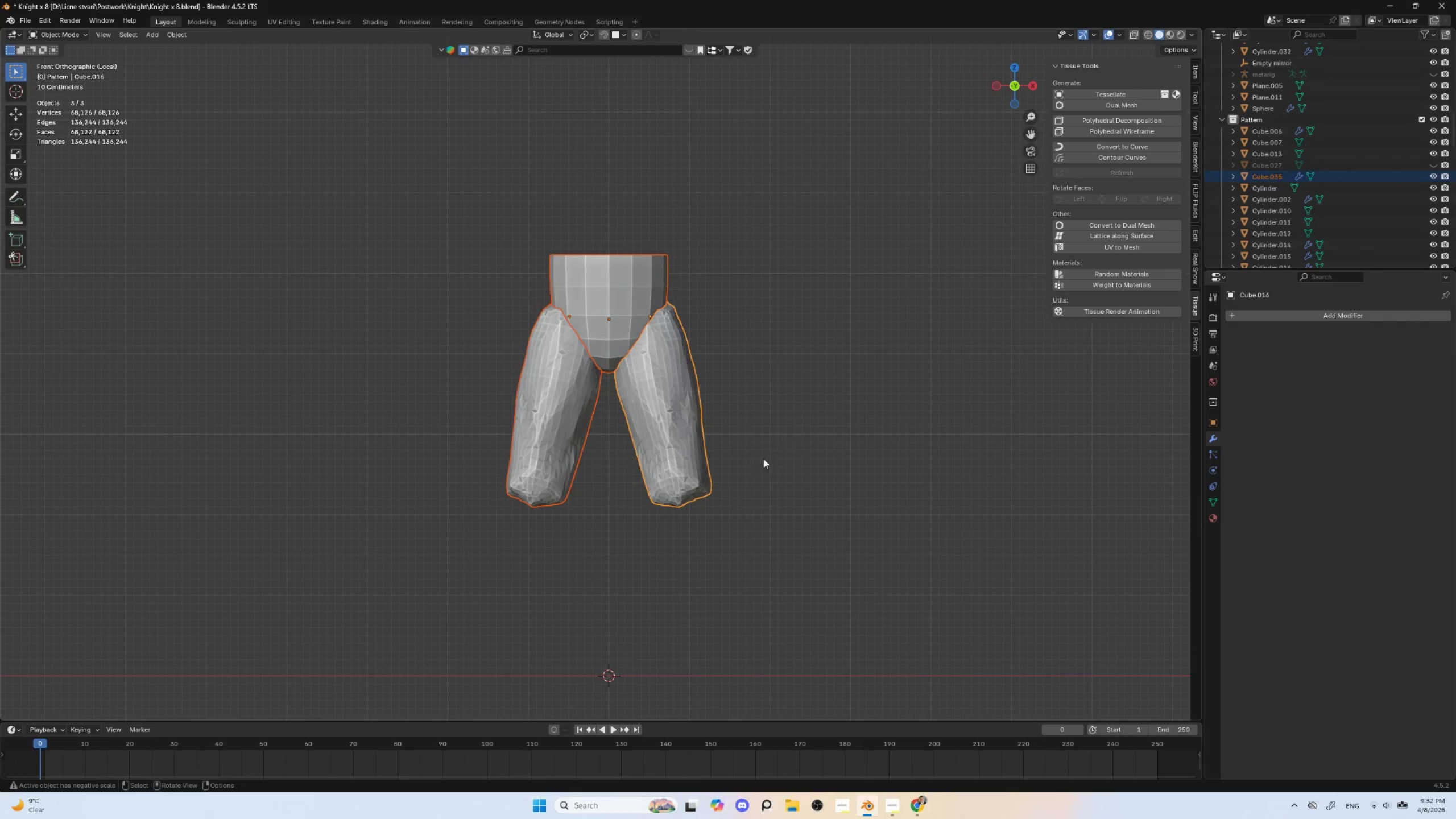 
scroll: coordinate [763, 459], scroll_direction: up, amount: 3.0
 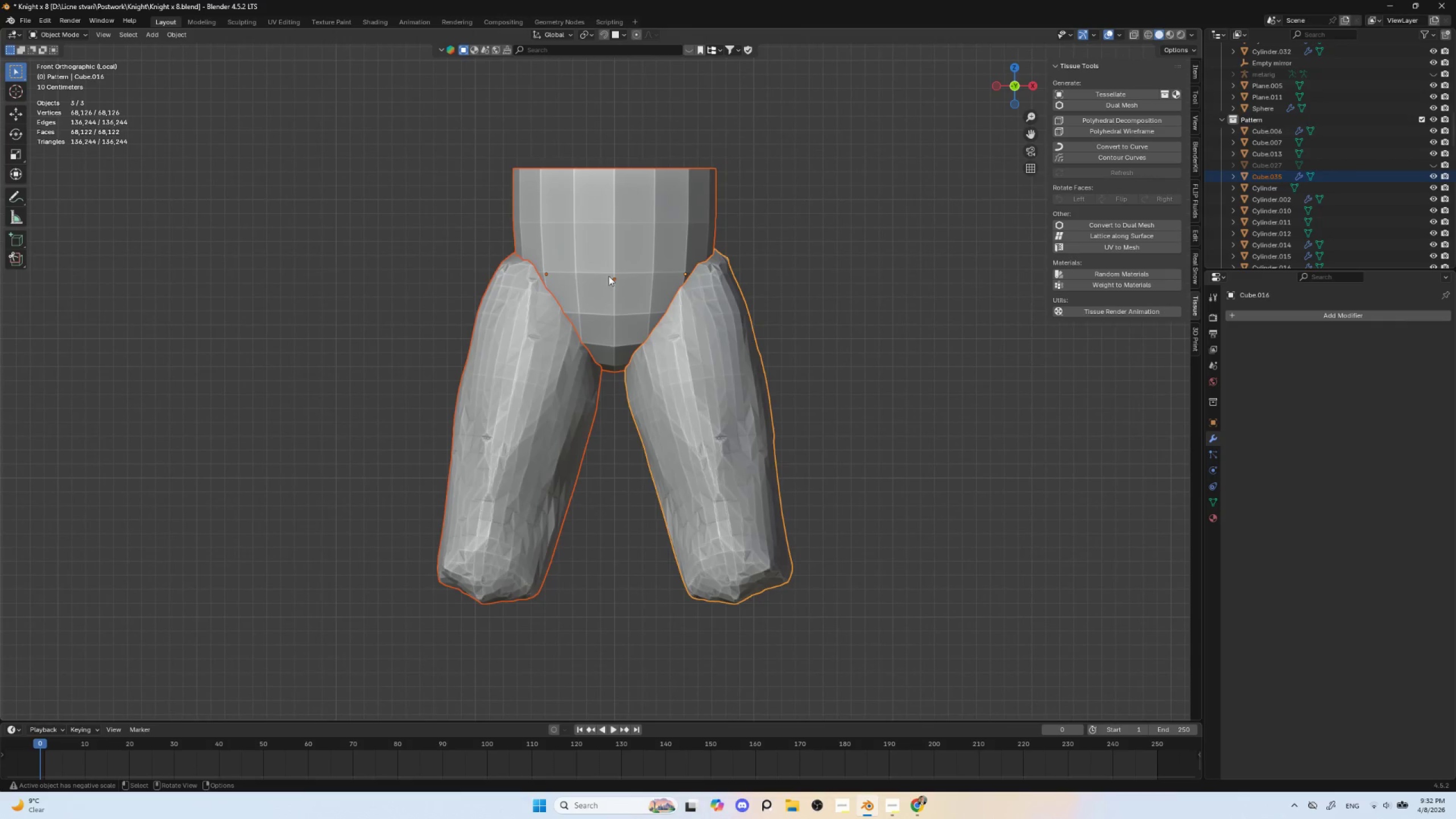 
left_click([610, 245])
 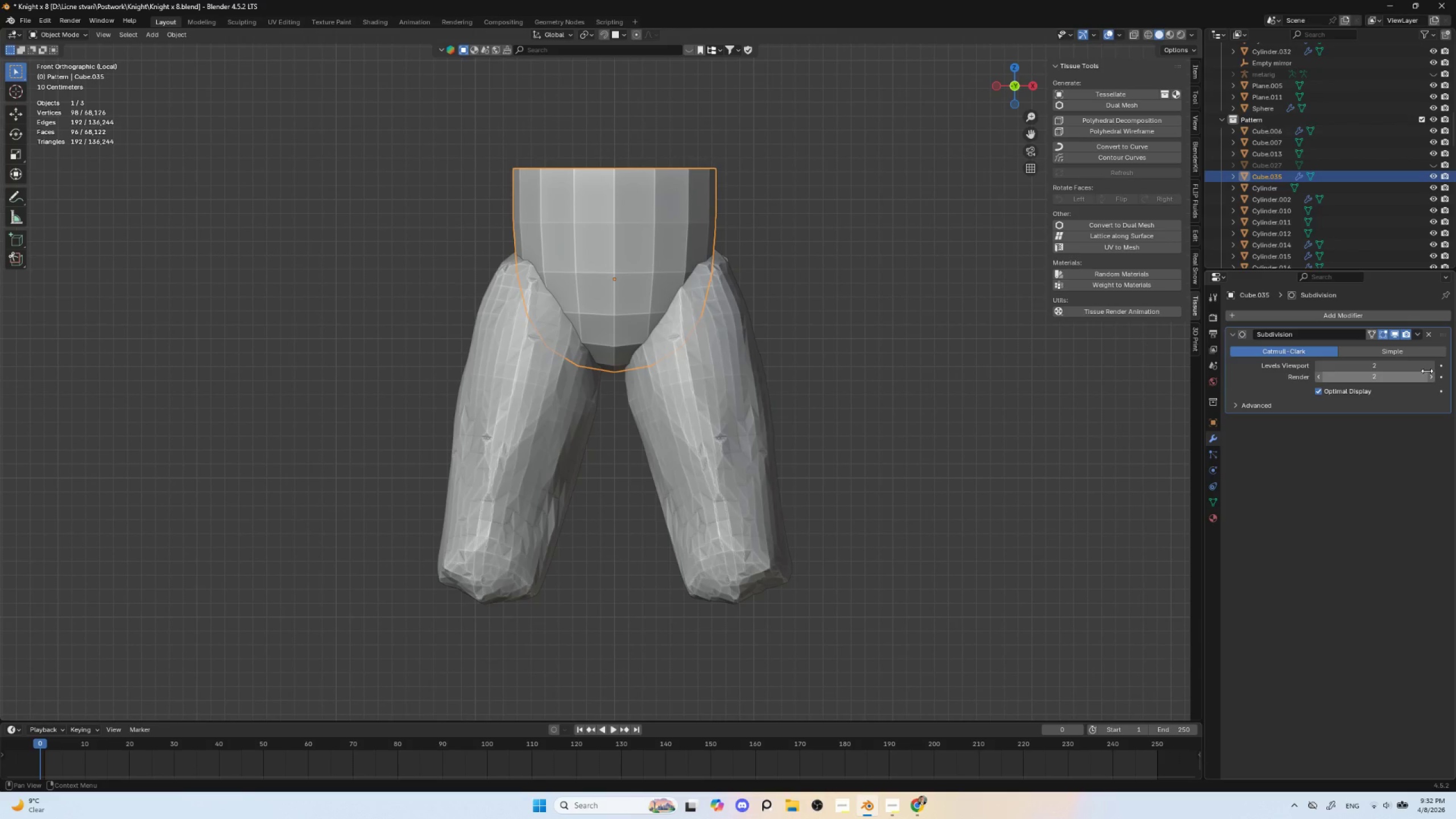 
left_click([1431, 366])
 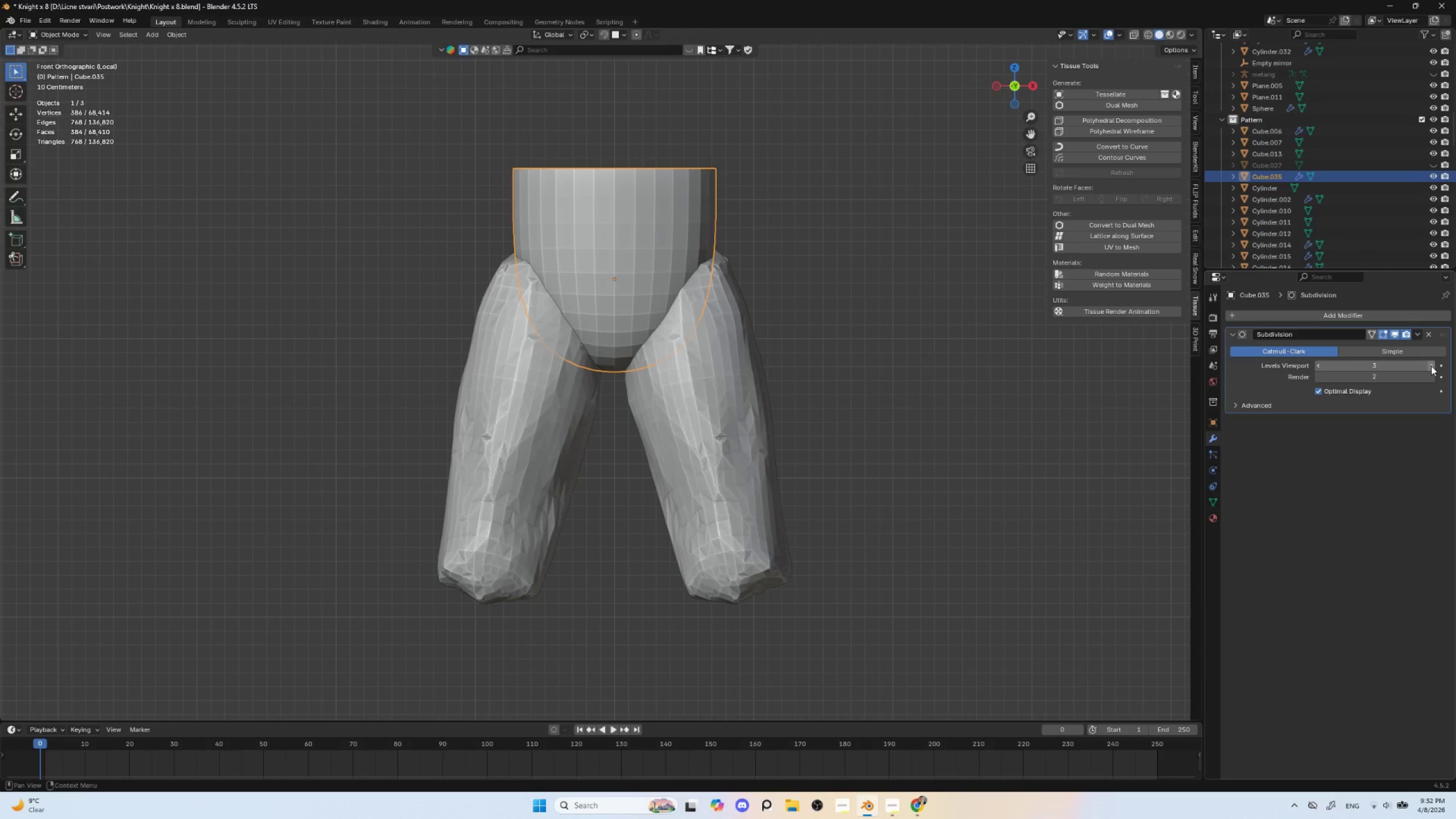 
left_click([1431, 366])
 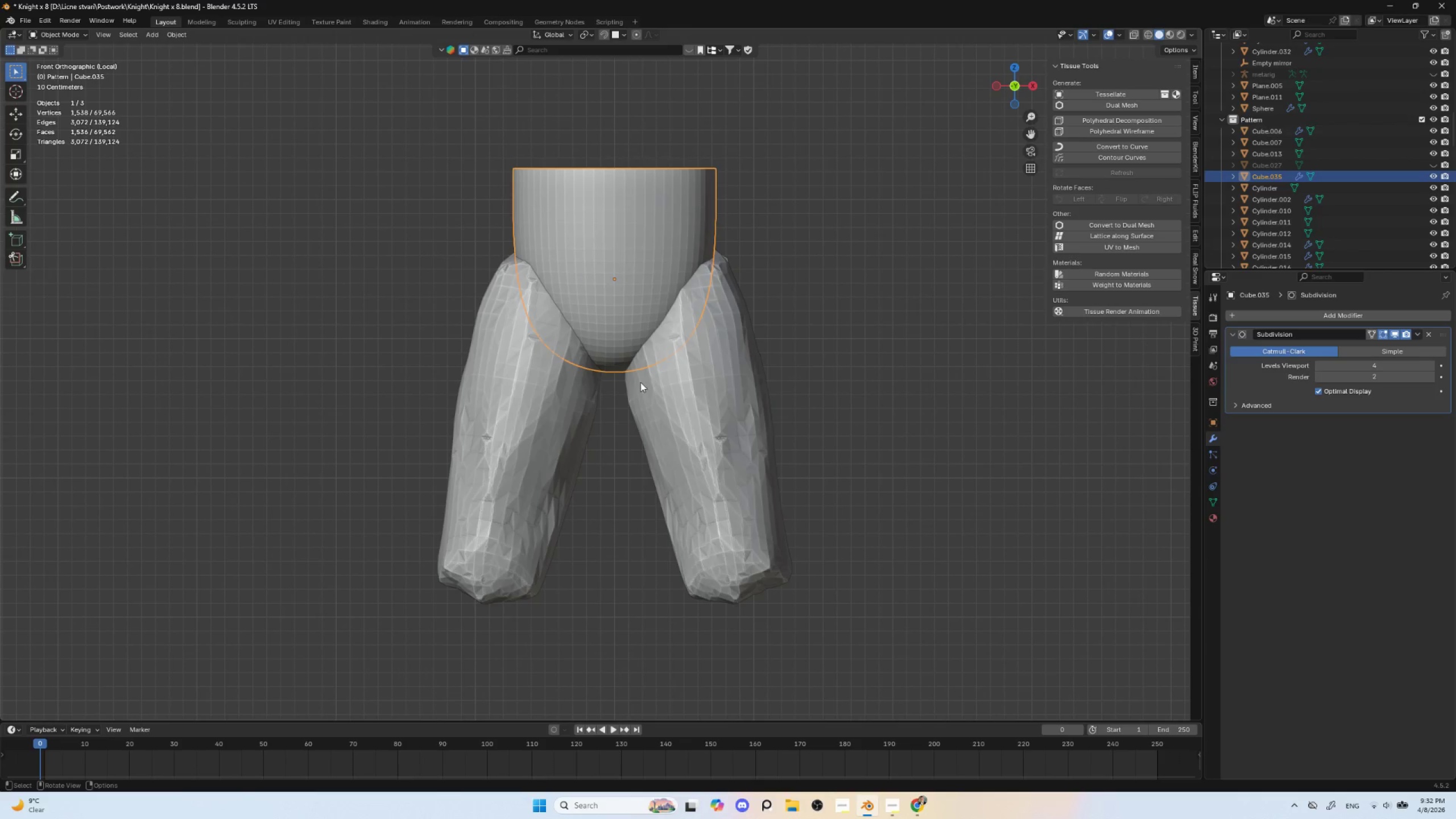 
hold_key(key=ShiftLeft, duration=1.5)
left_click([742, 390])
 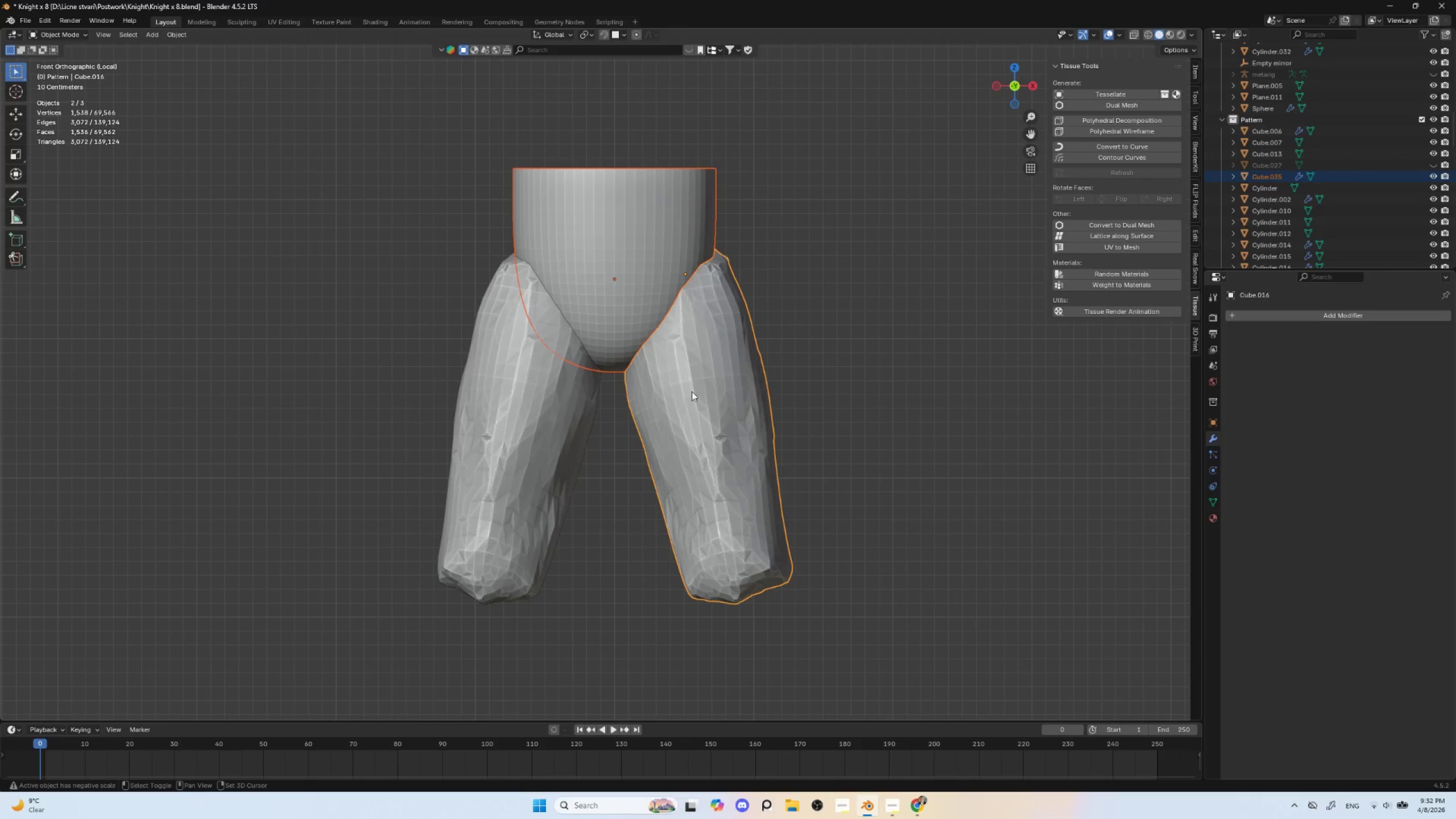 
hold_key(key=ShiftLeft, duration=1.01)
left_click([543, 393])
 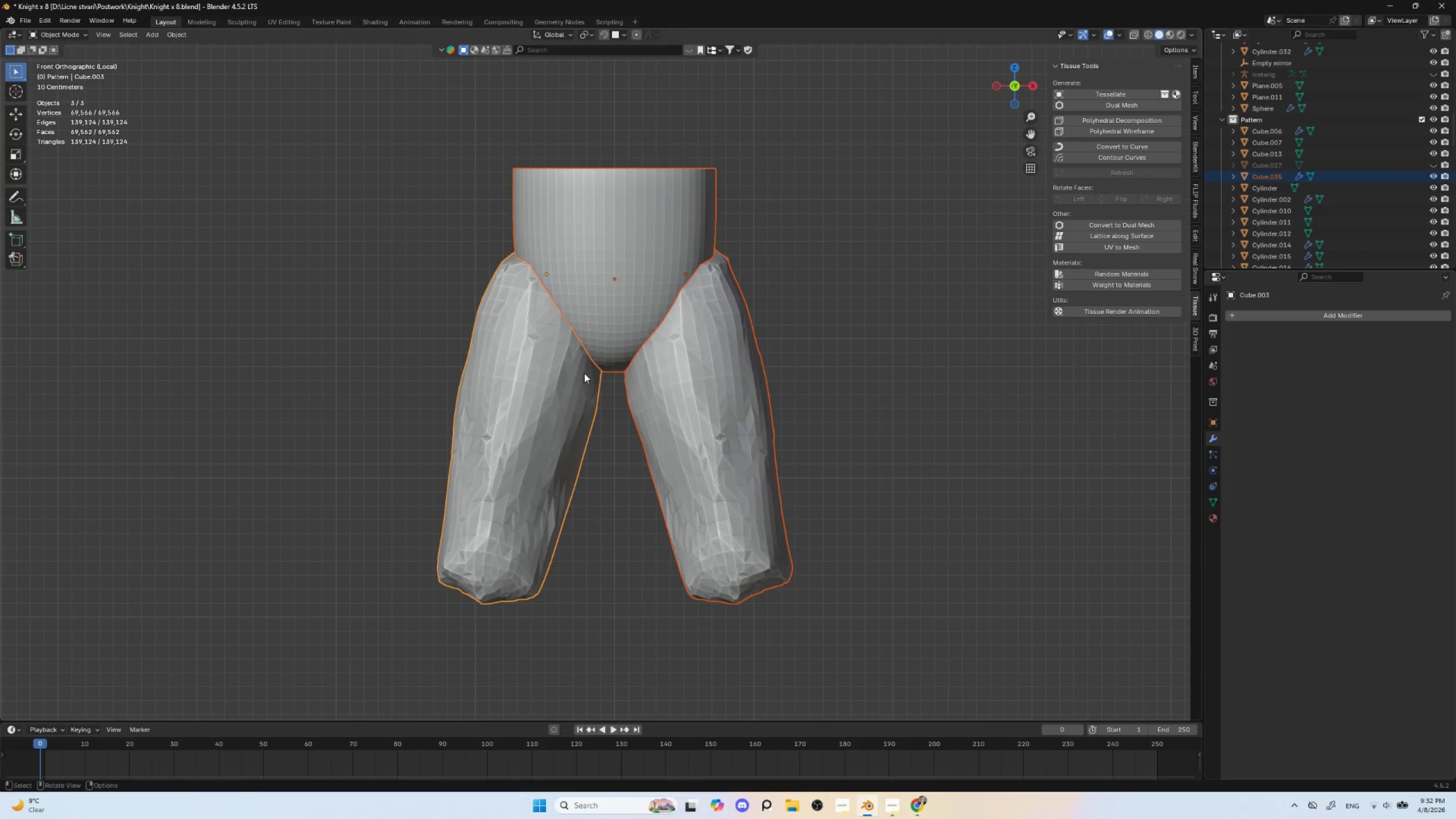 
key(Control+A)
 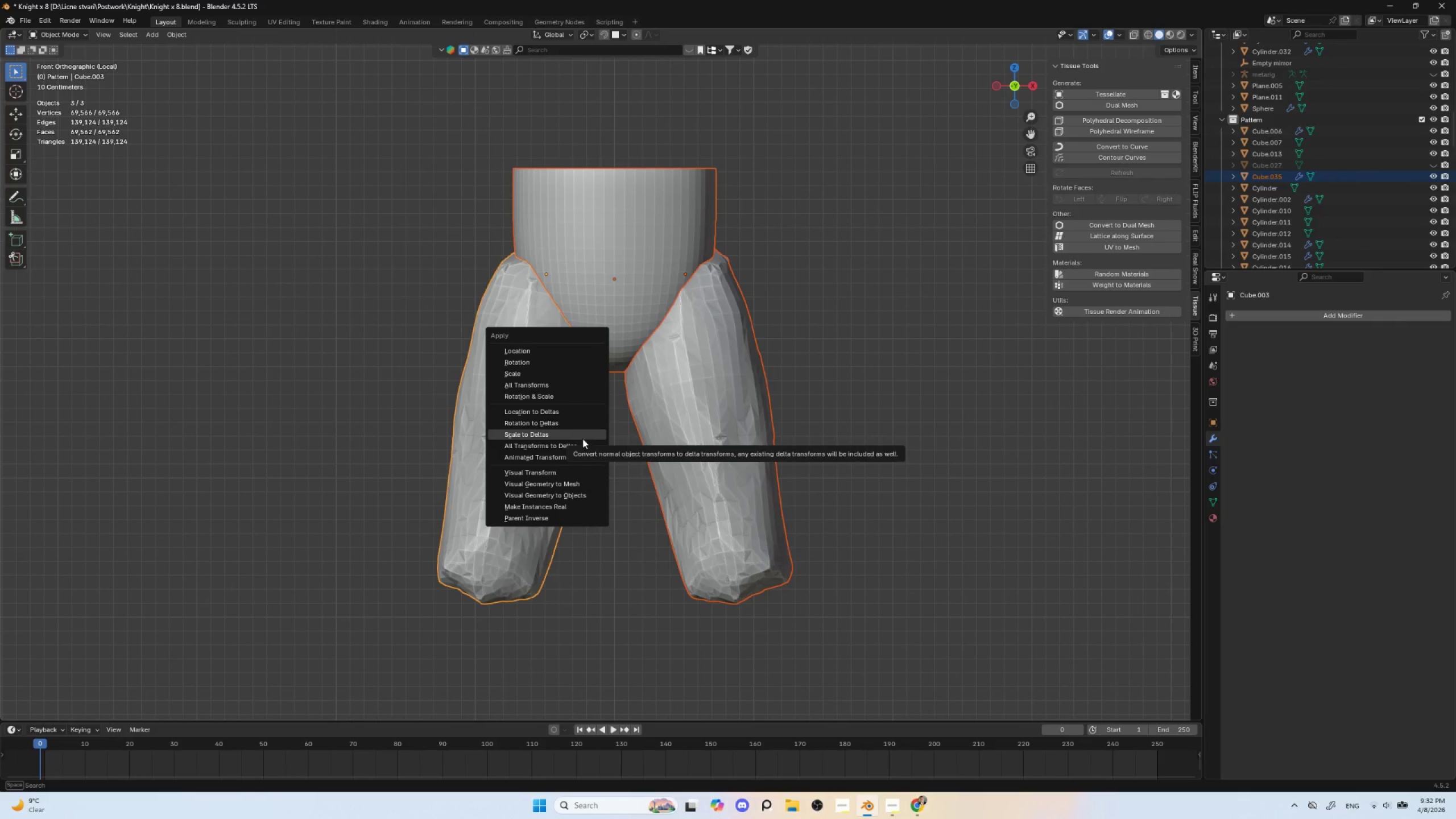 
hold_key(key=ShiftLeft, duration=0.69)
left_click([628, 255])
 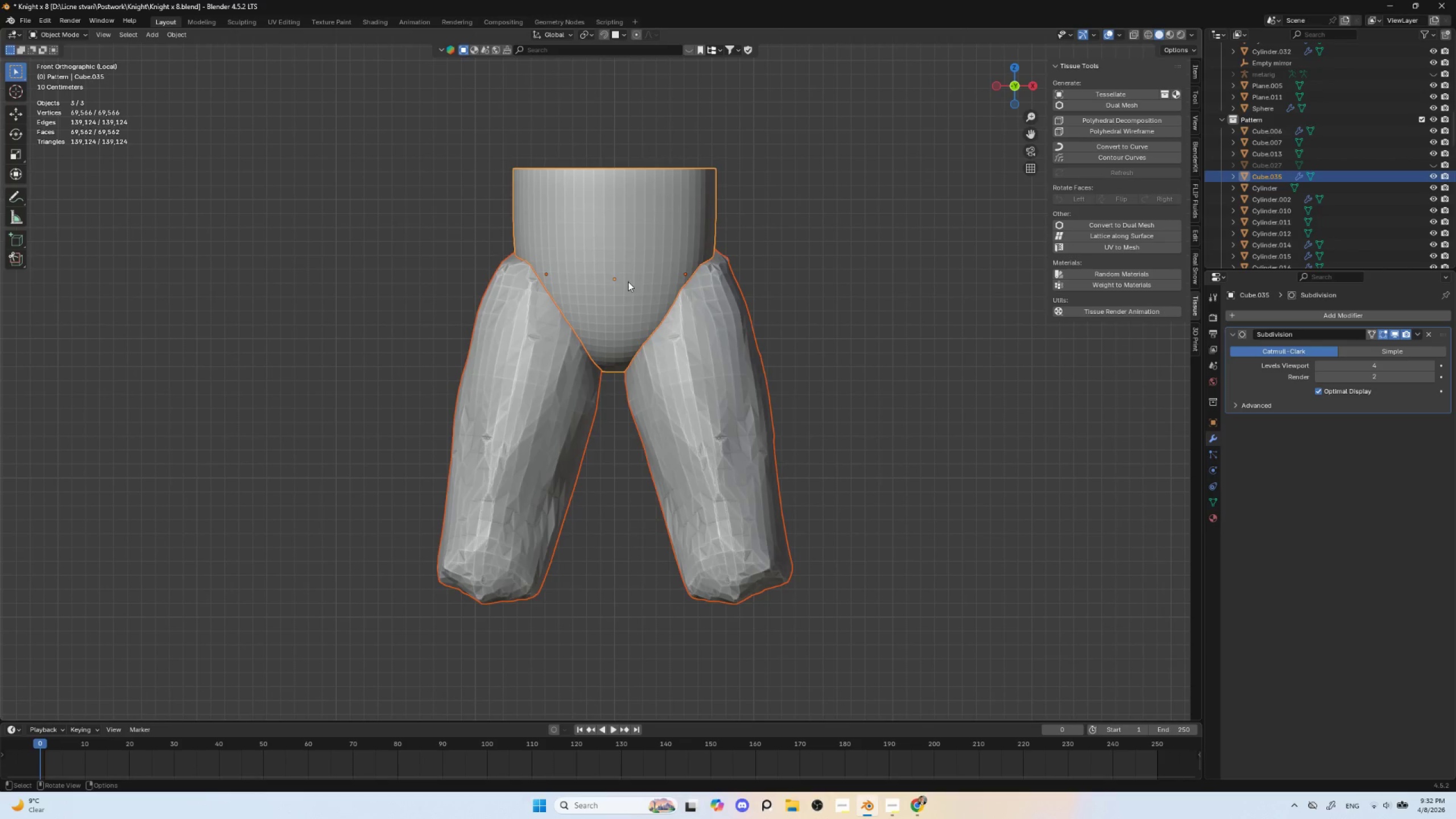 
key(Control+A)
 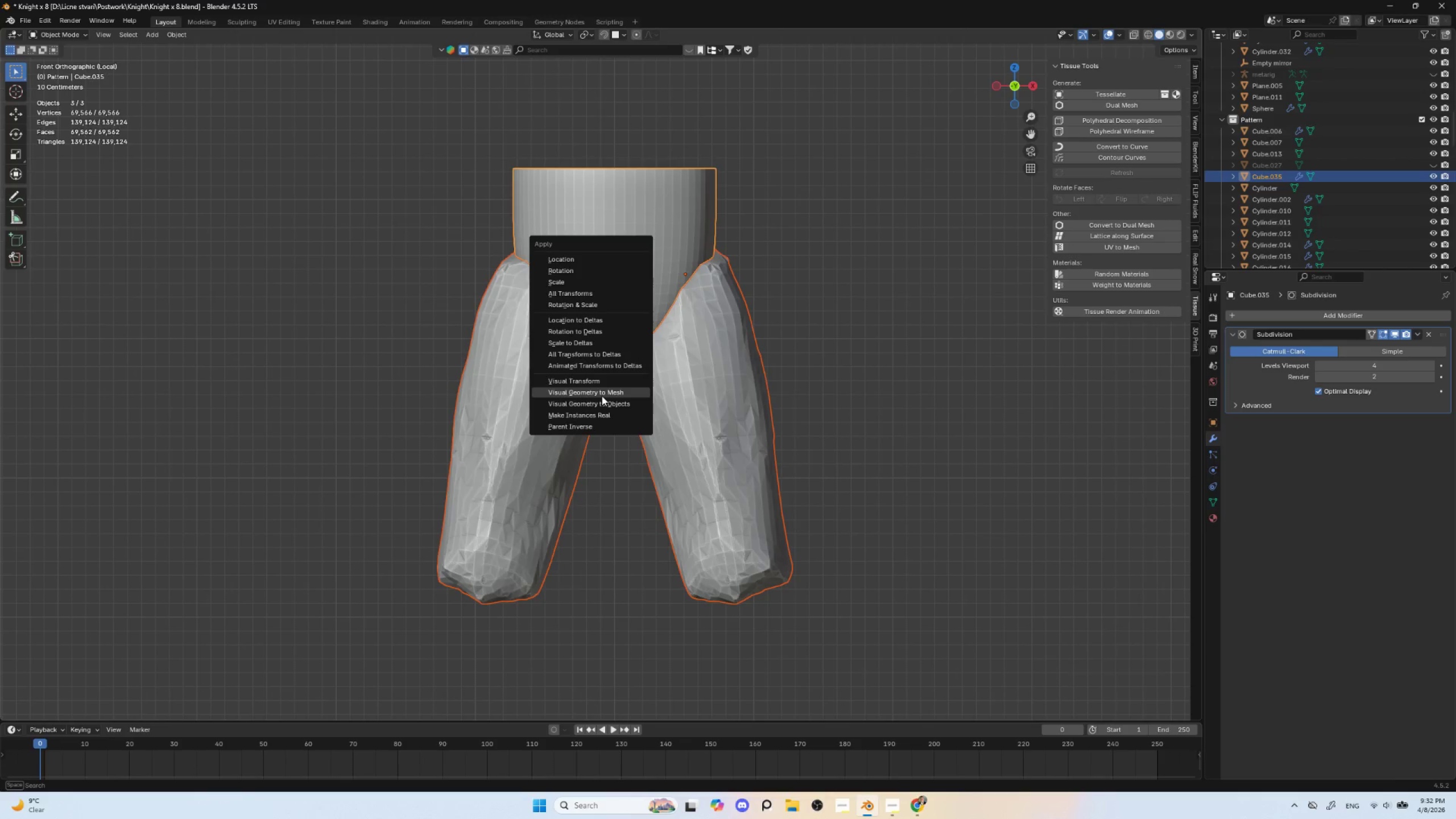 
left_click([602, 396])
 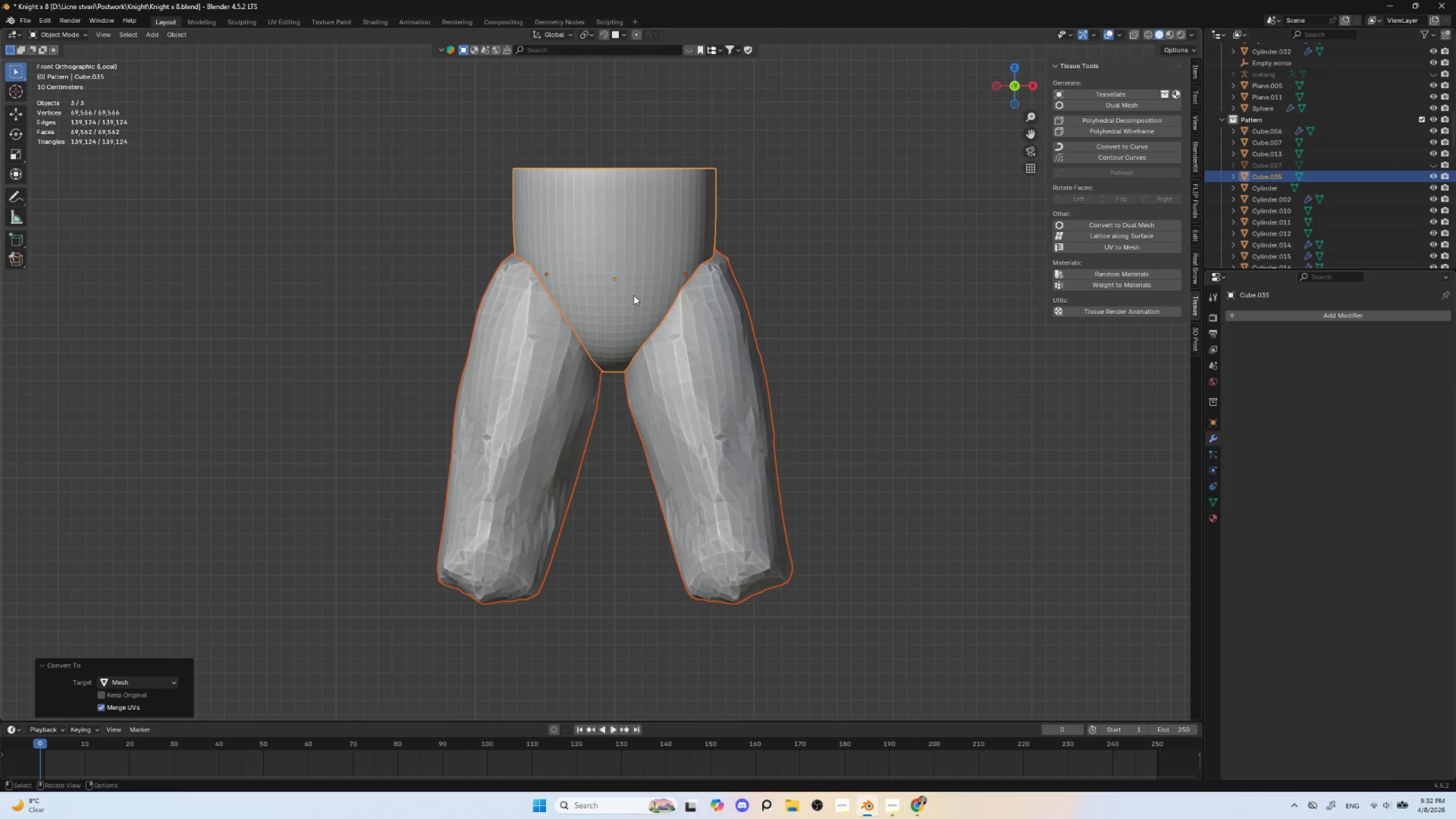 
key(Control+J)
 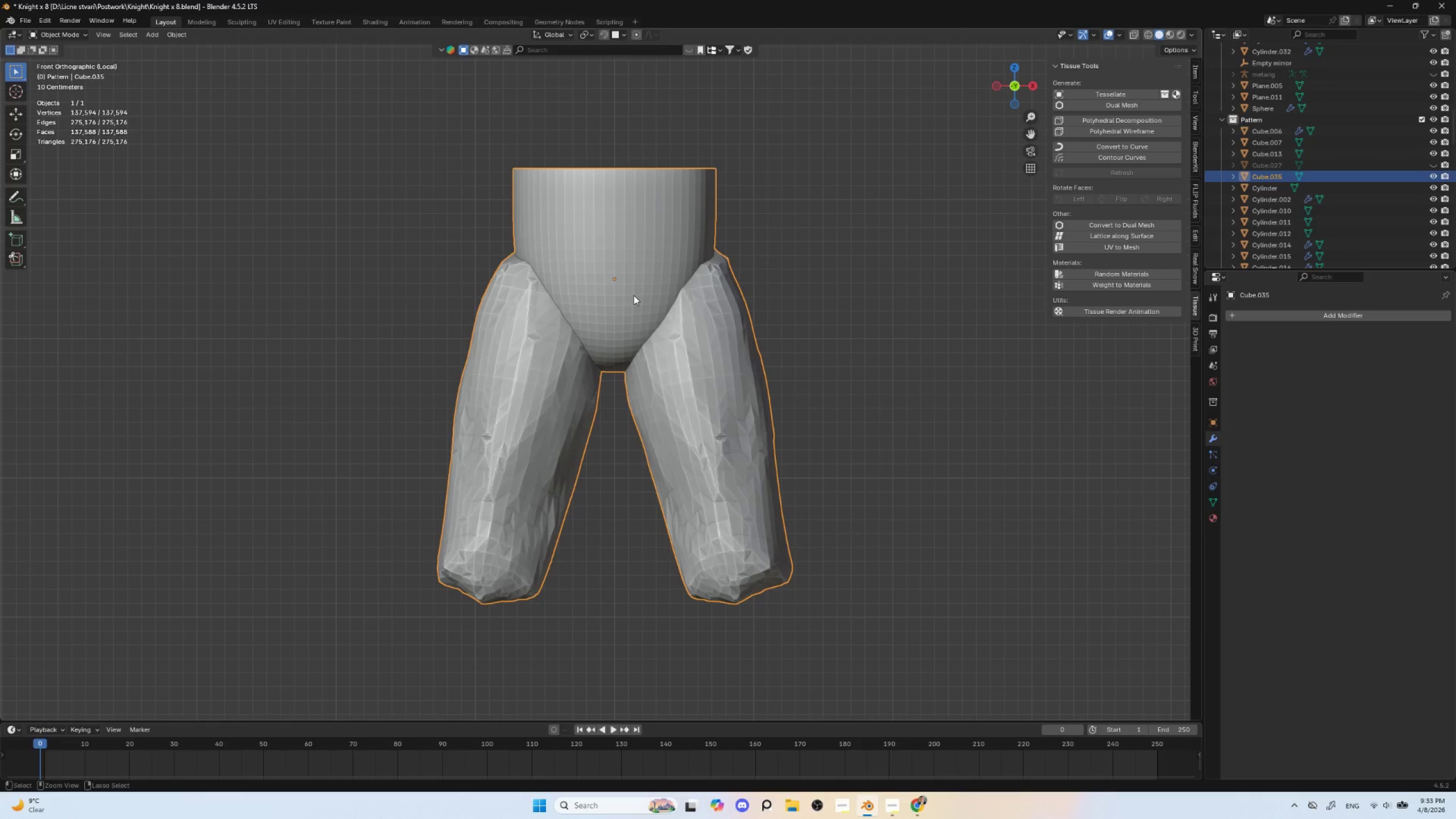 
key(Control+Tab)
 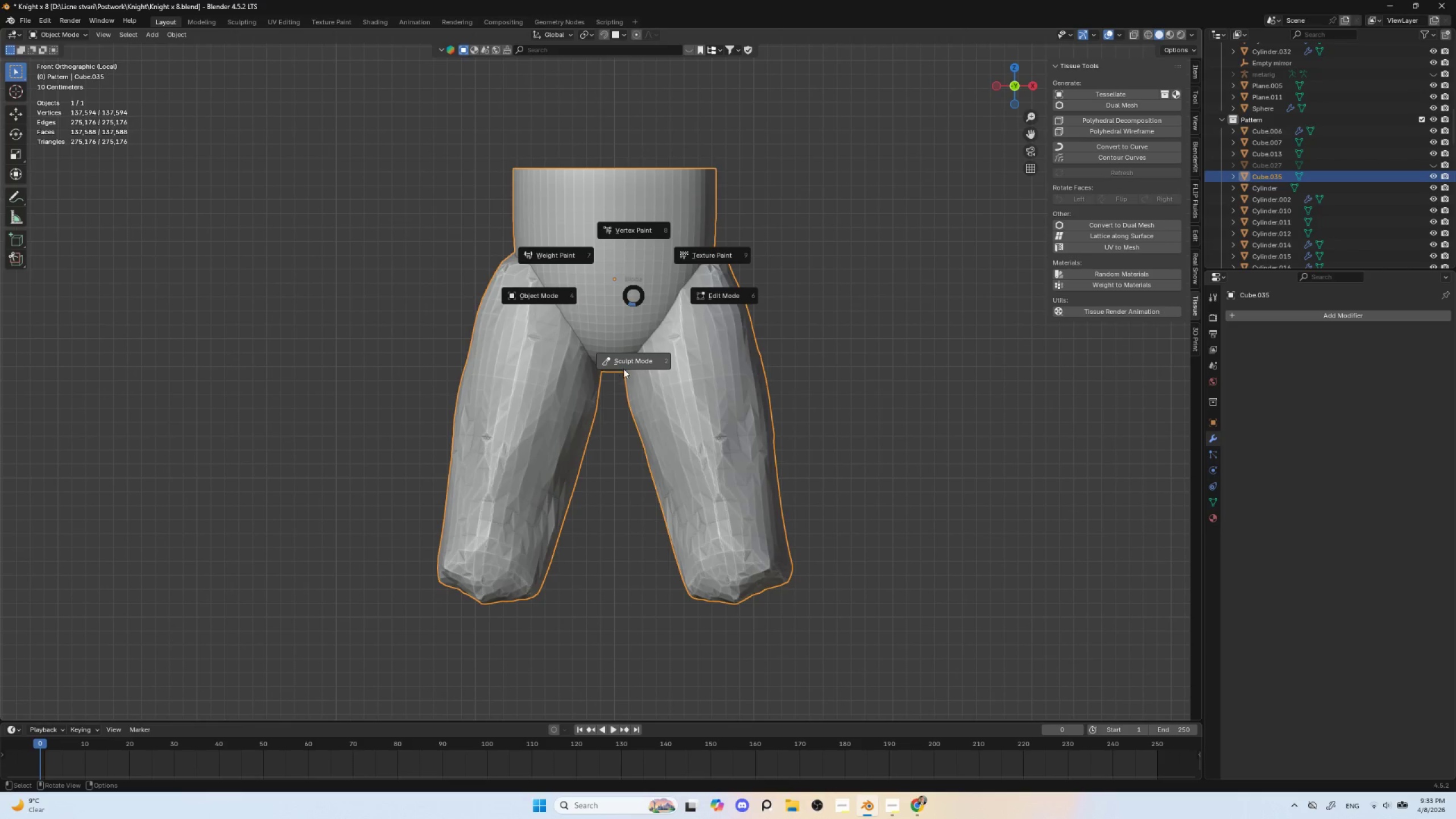 
left_click([626, 365])
 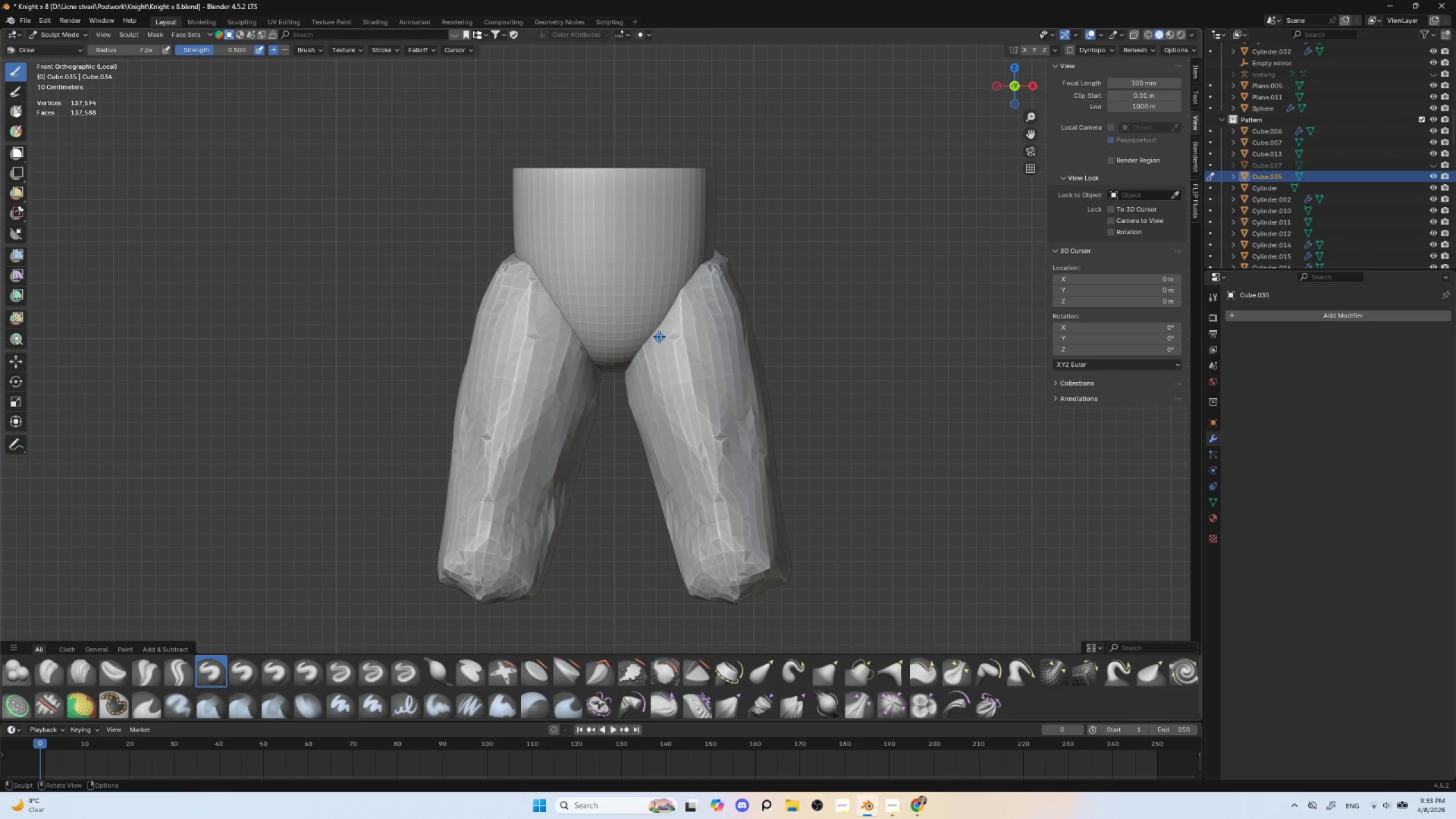 
key(R)
 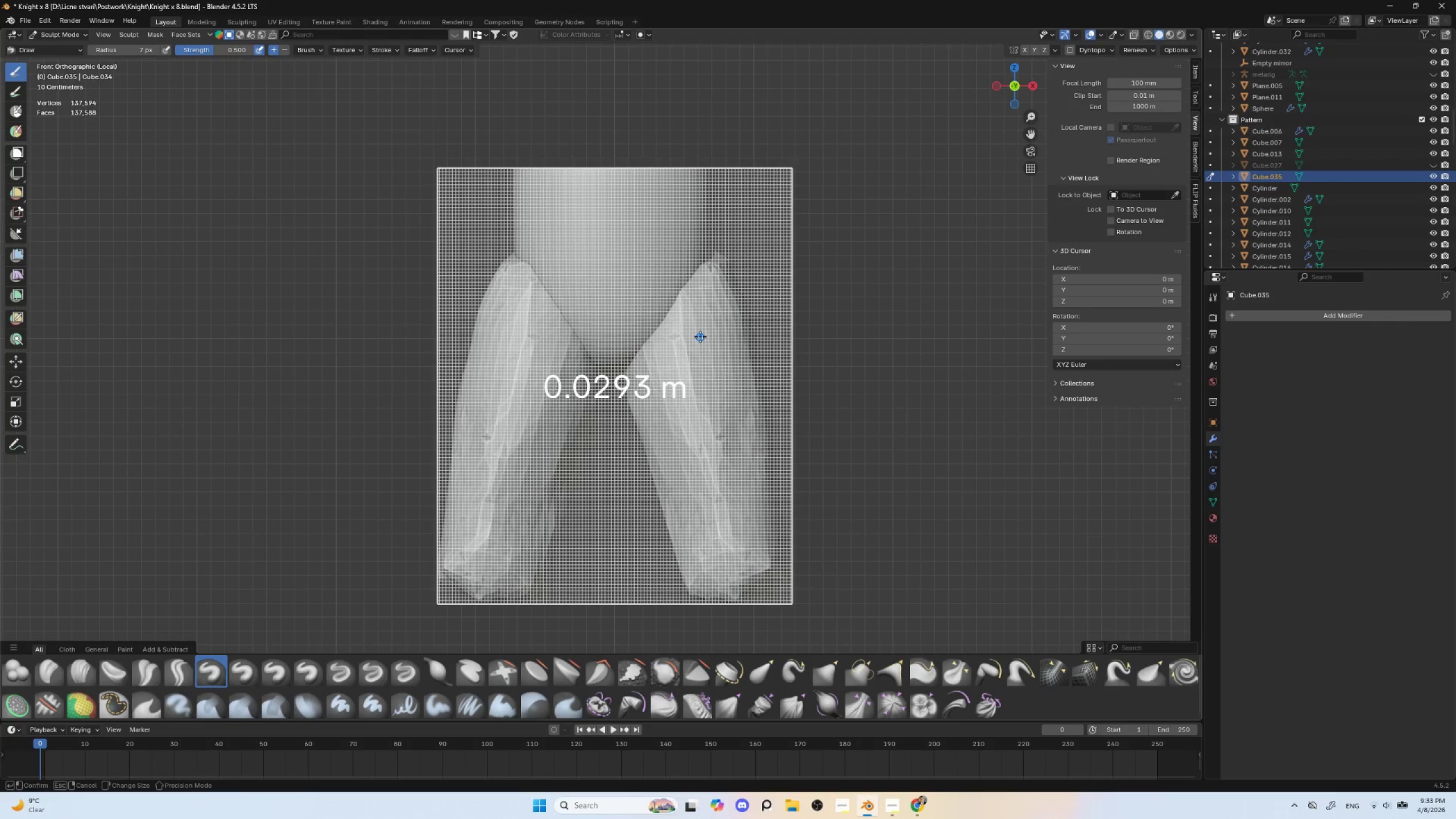 
left_click([703, 336])
 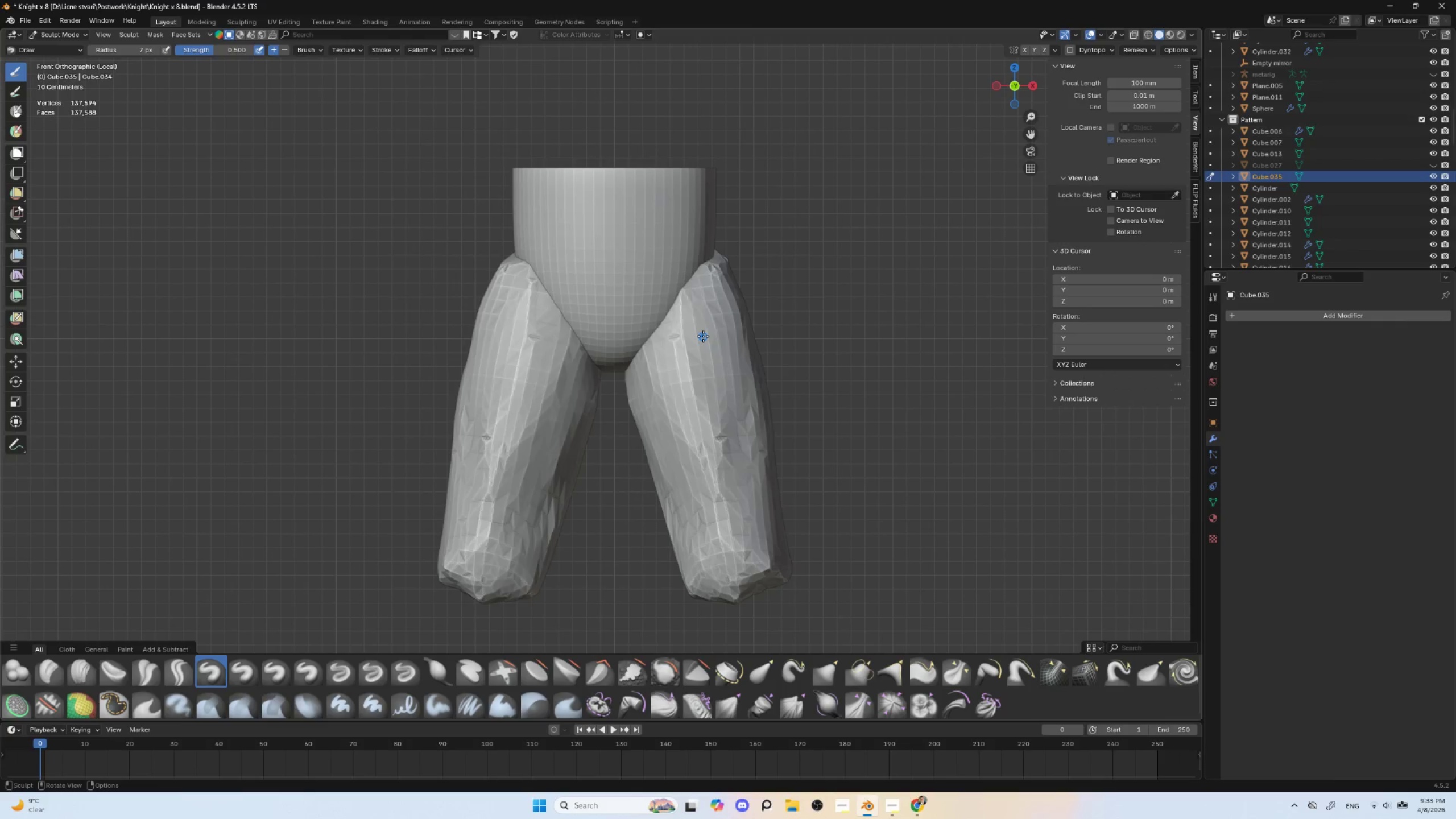 
key(Control+R)
 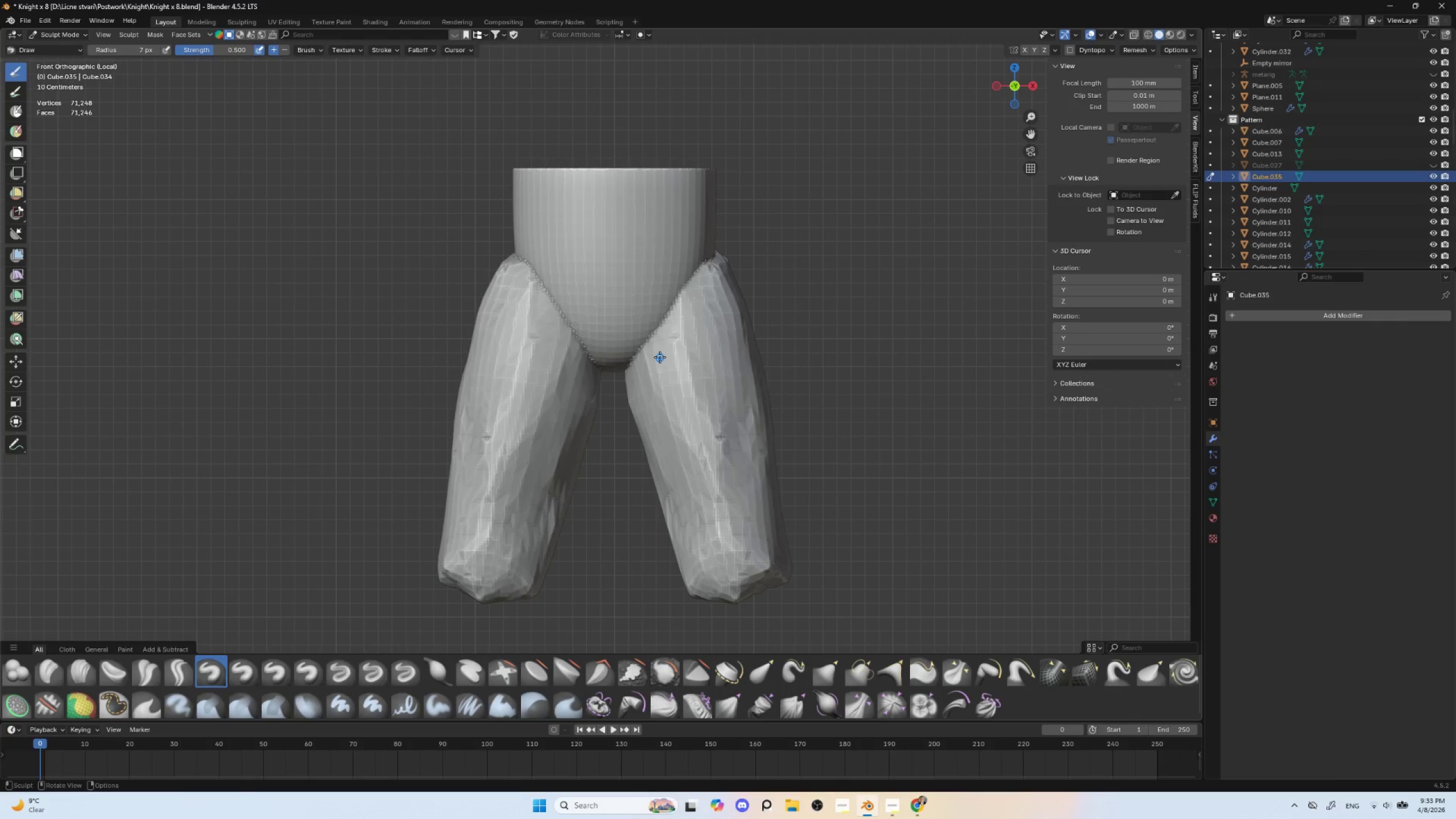 
key(BracketRight)
 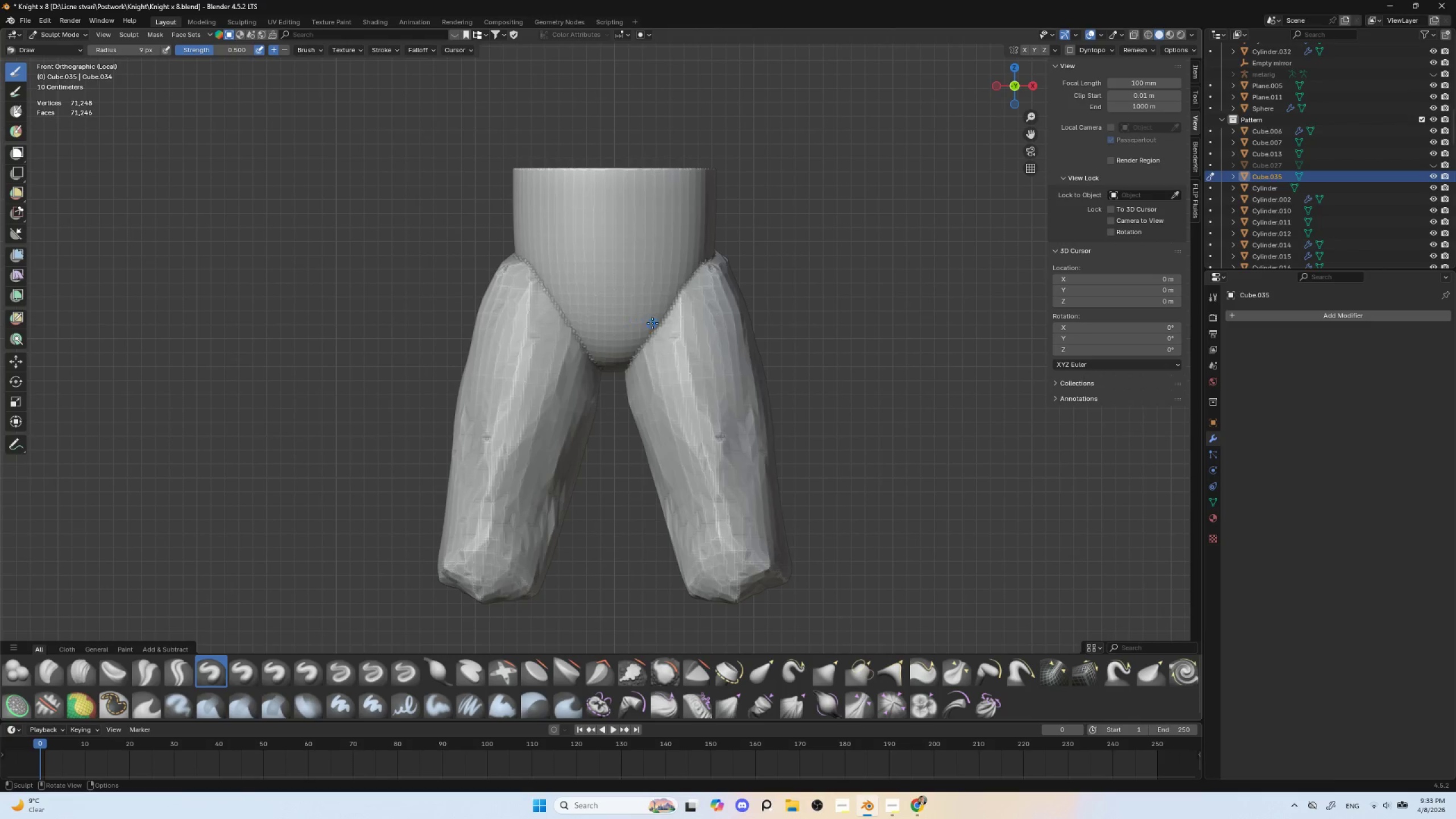 
key(BracketRight)
 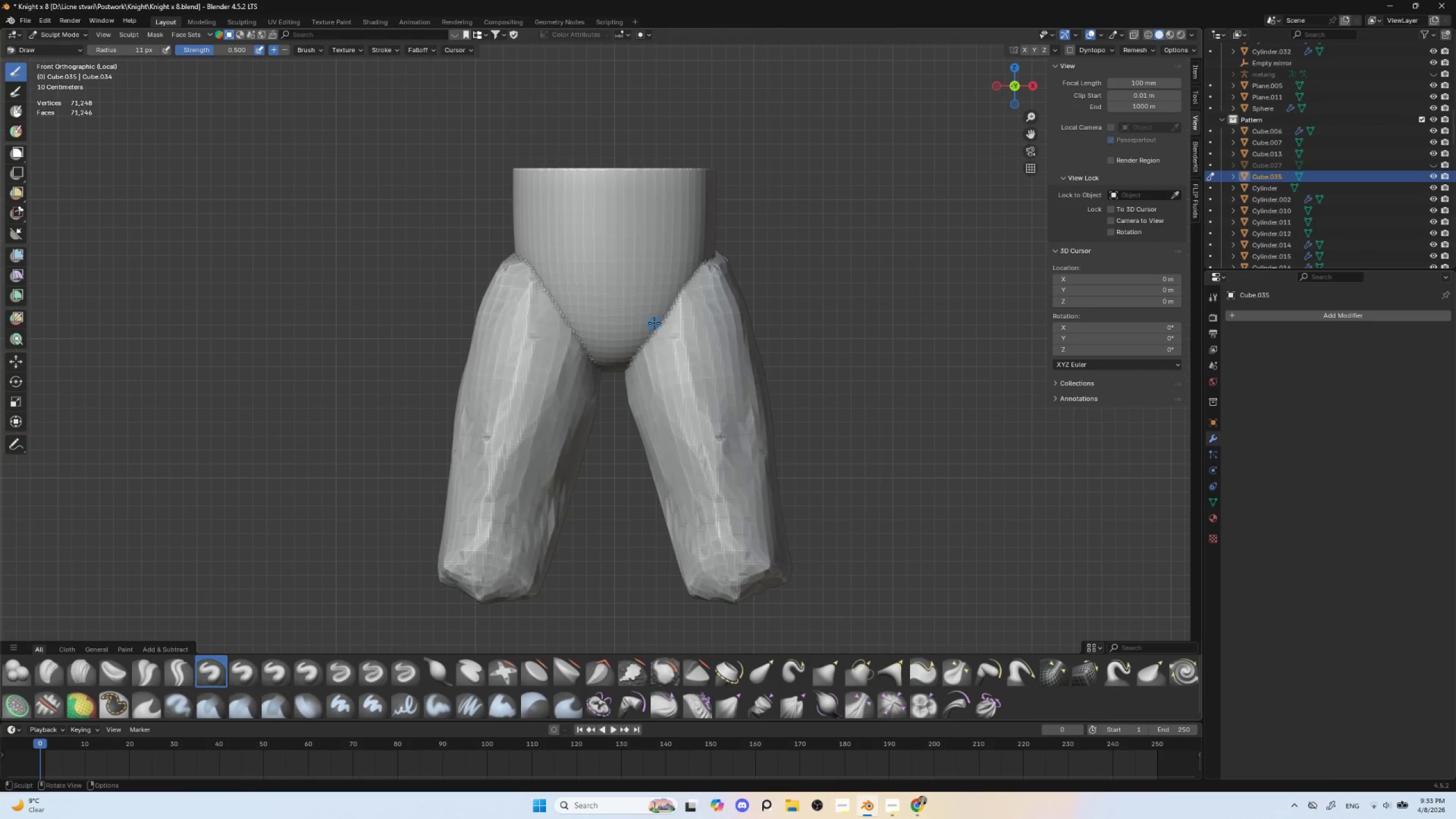 
key(BracketRight)
 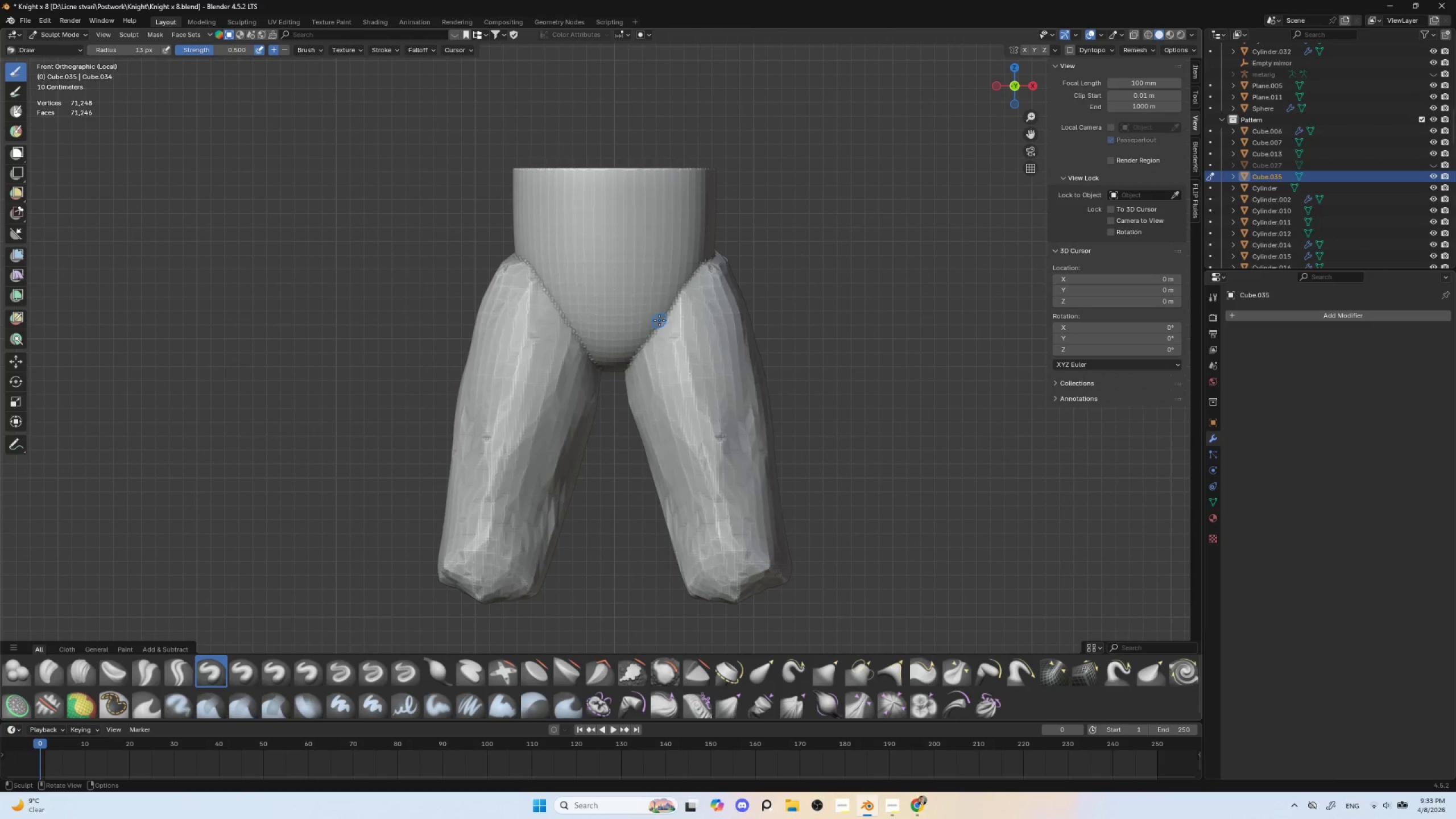 
key(BracketRight)
 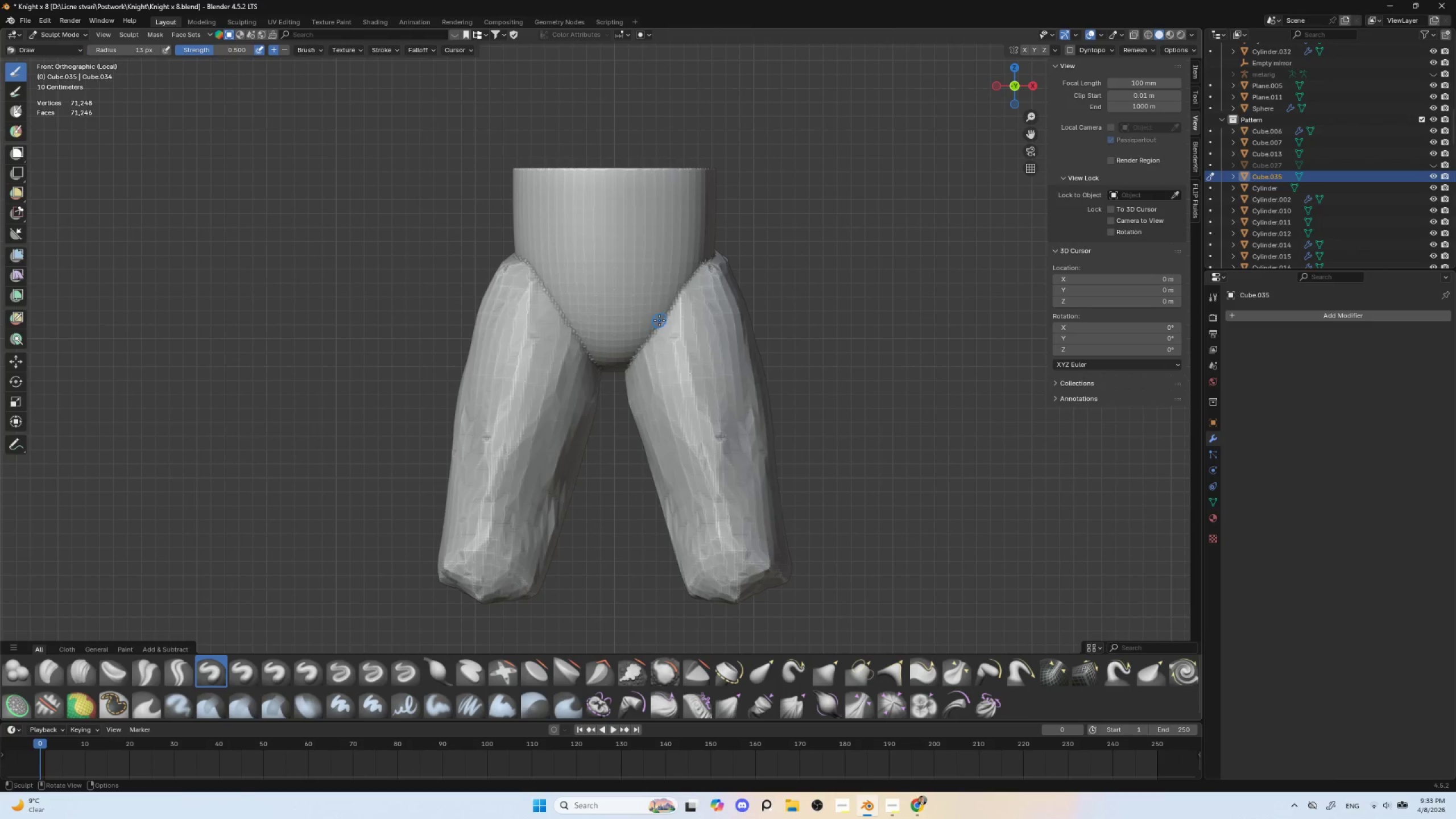 
key(BracketRight)
 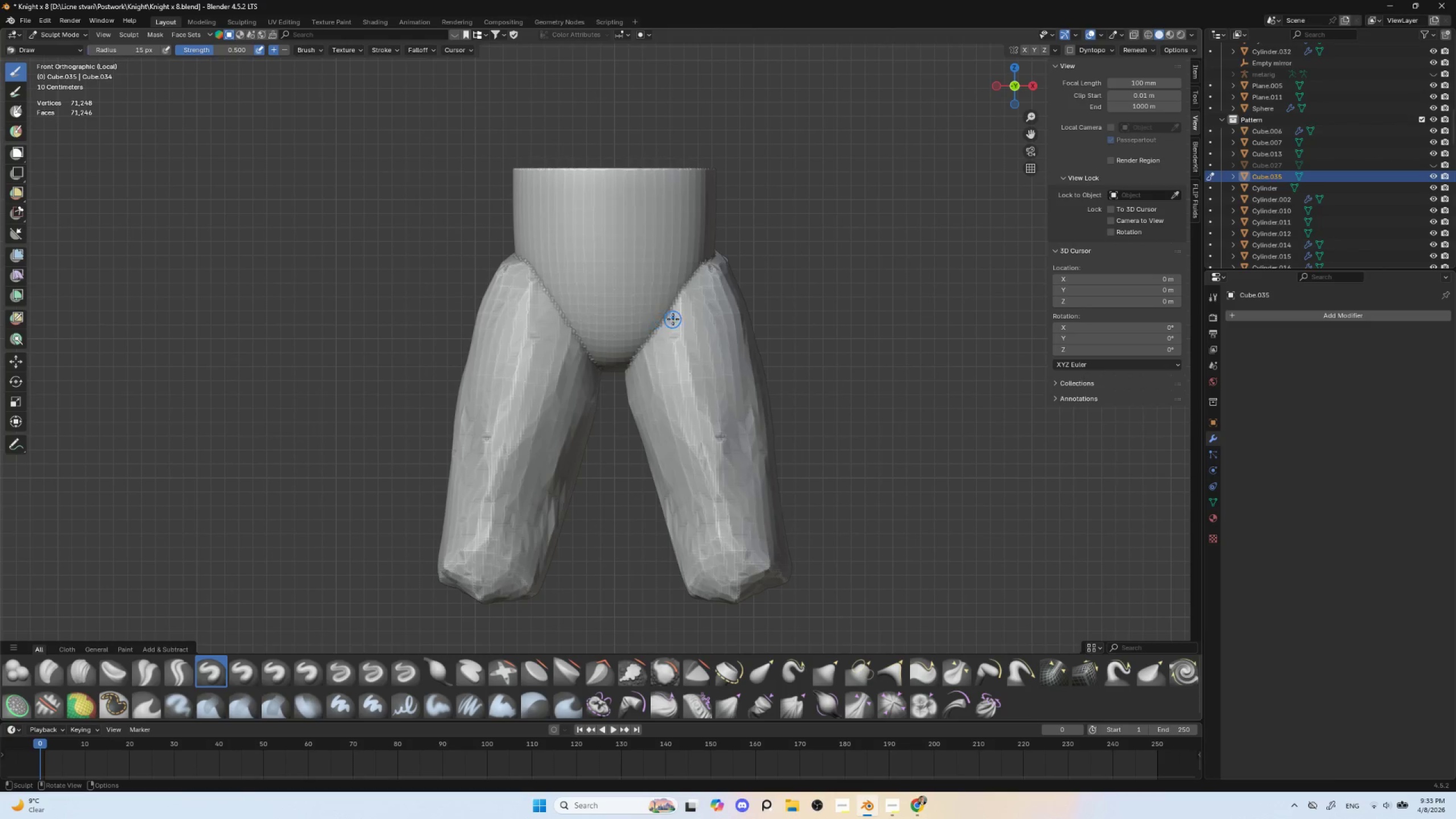 
key(BracketRight)
 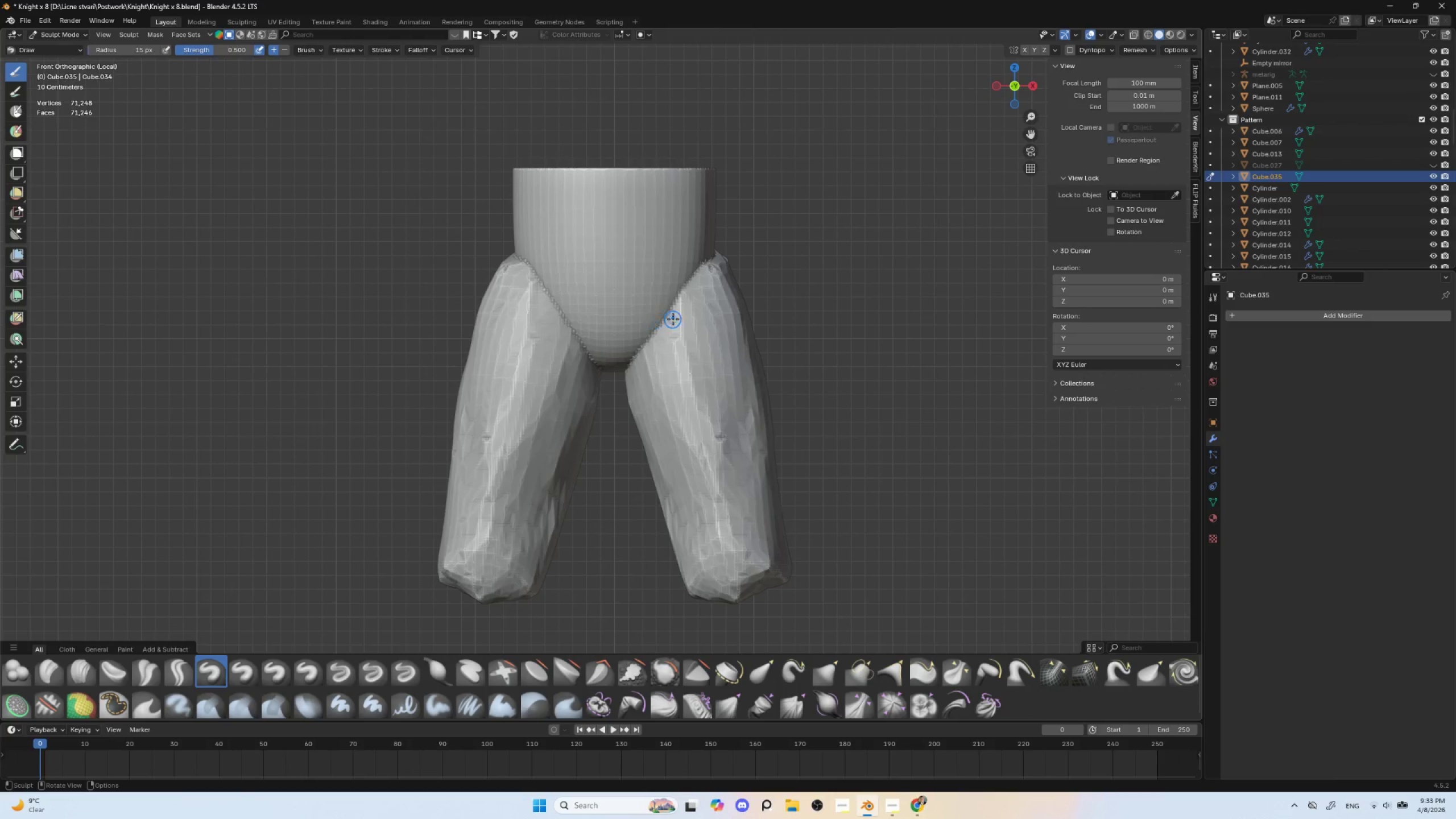 
key(BracketRight)
 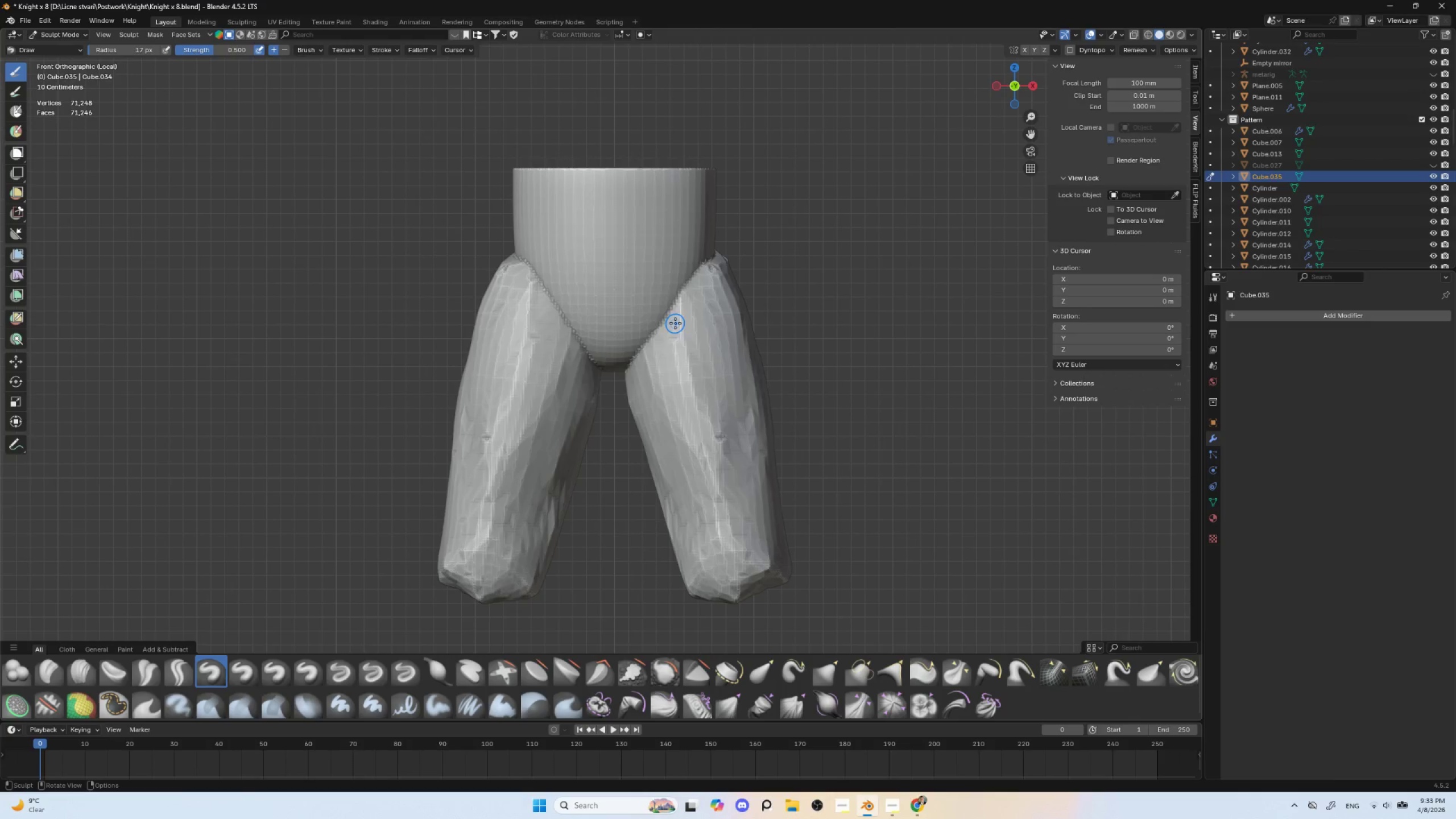 
key(BracketRight)
 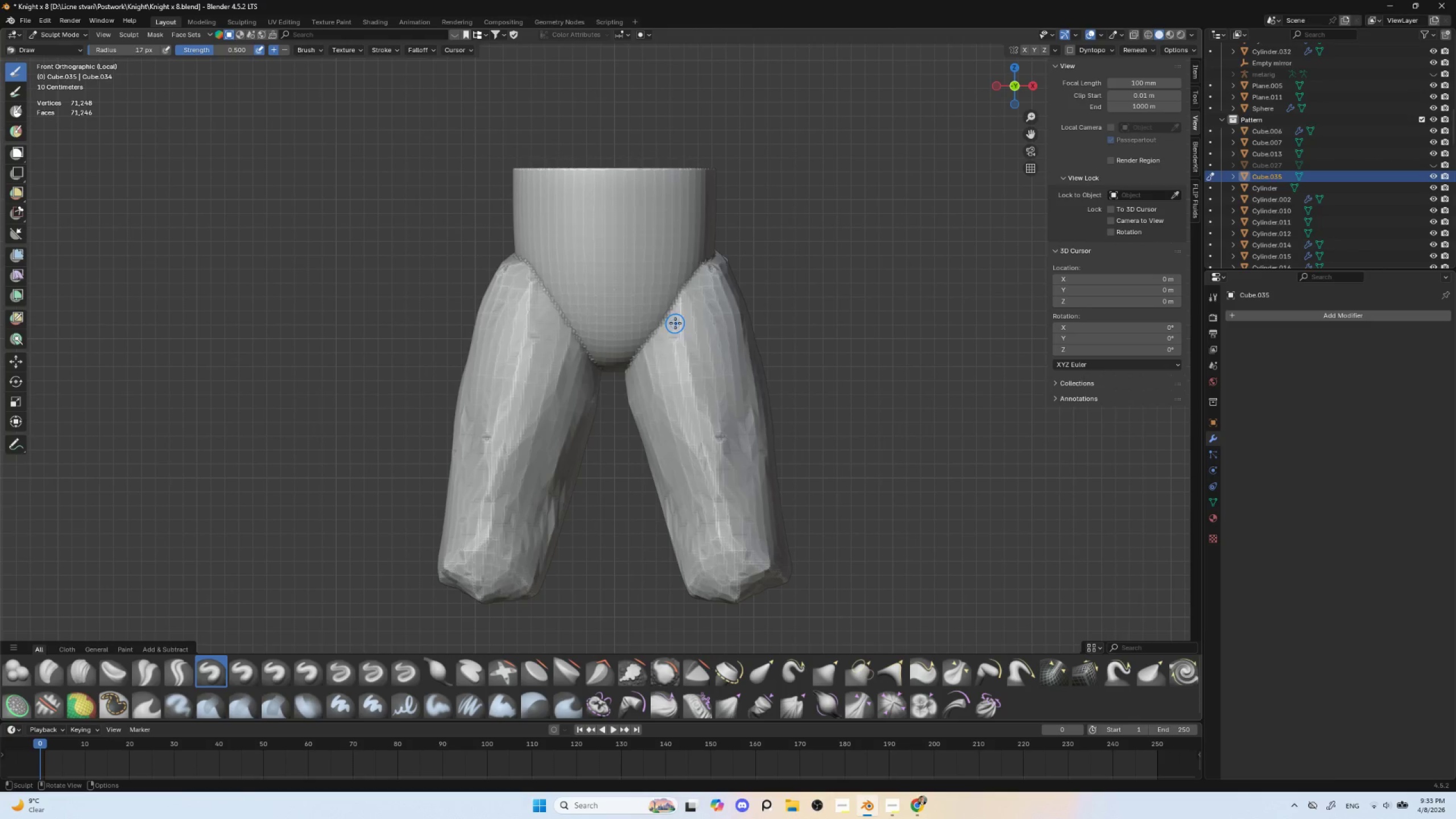 
key(BracketRight)
 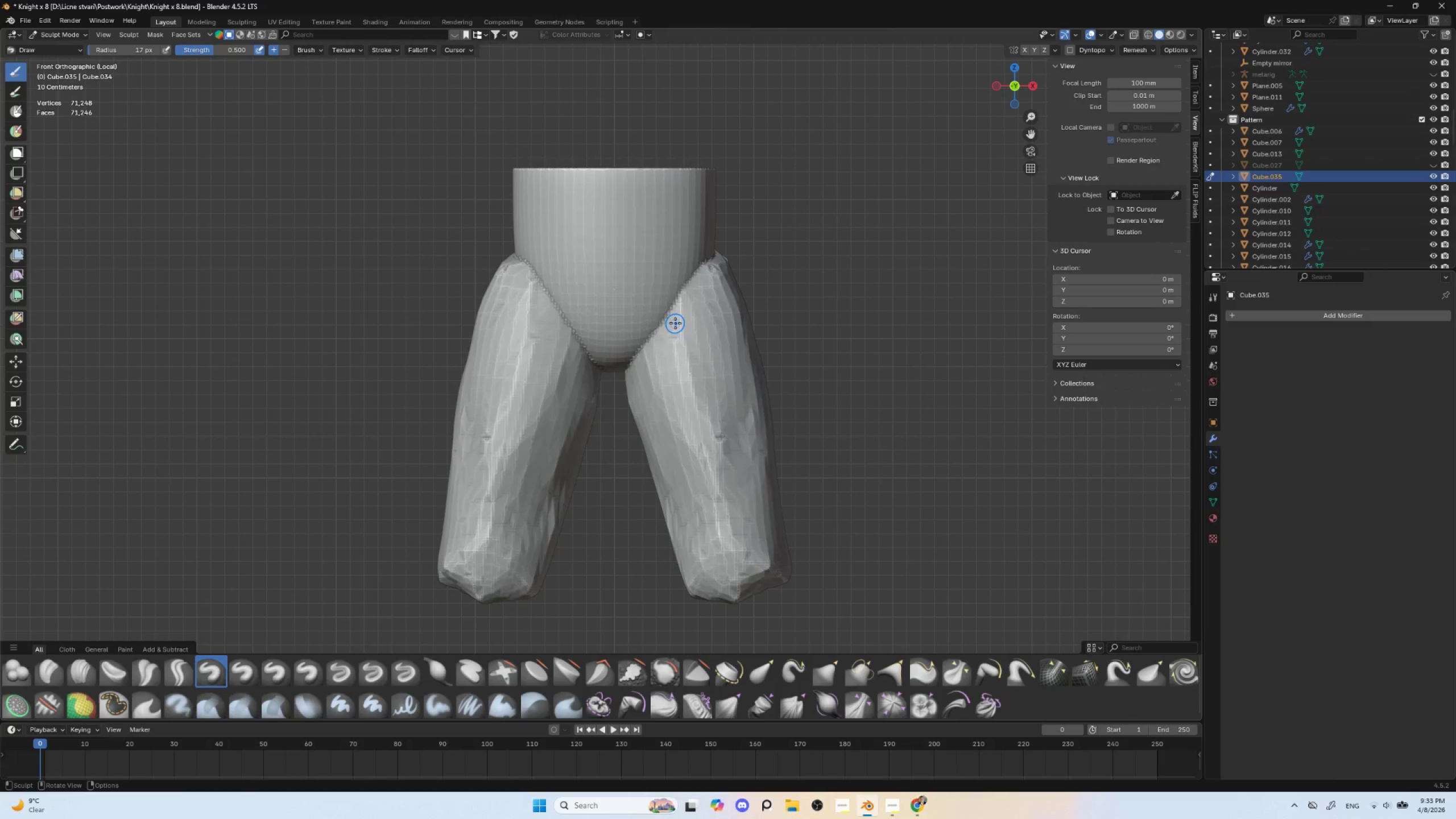 
key(BracketRight)
 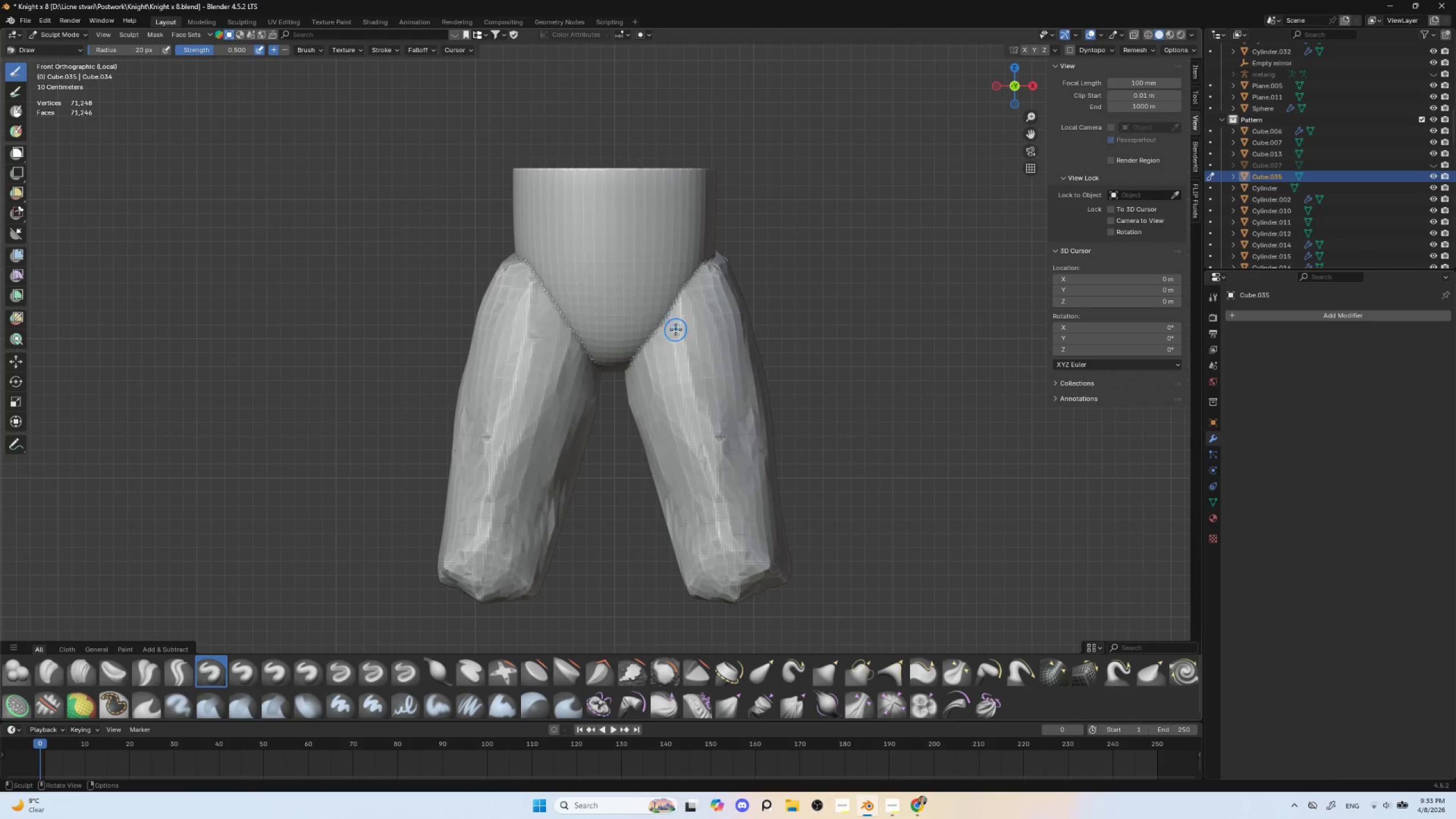 
key(BracketRight)
 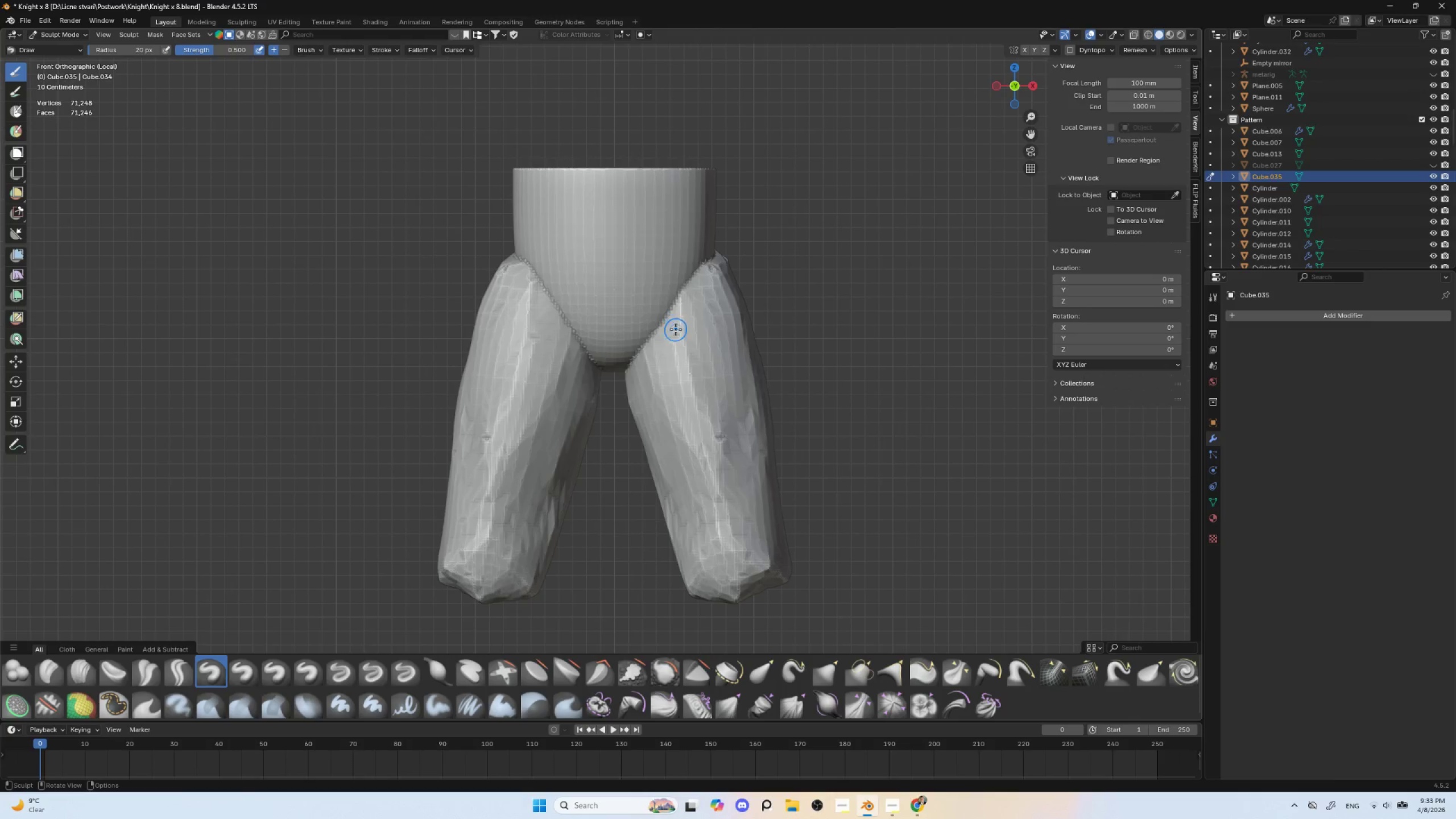 
key(BracketRight)
 